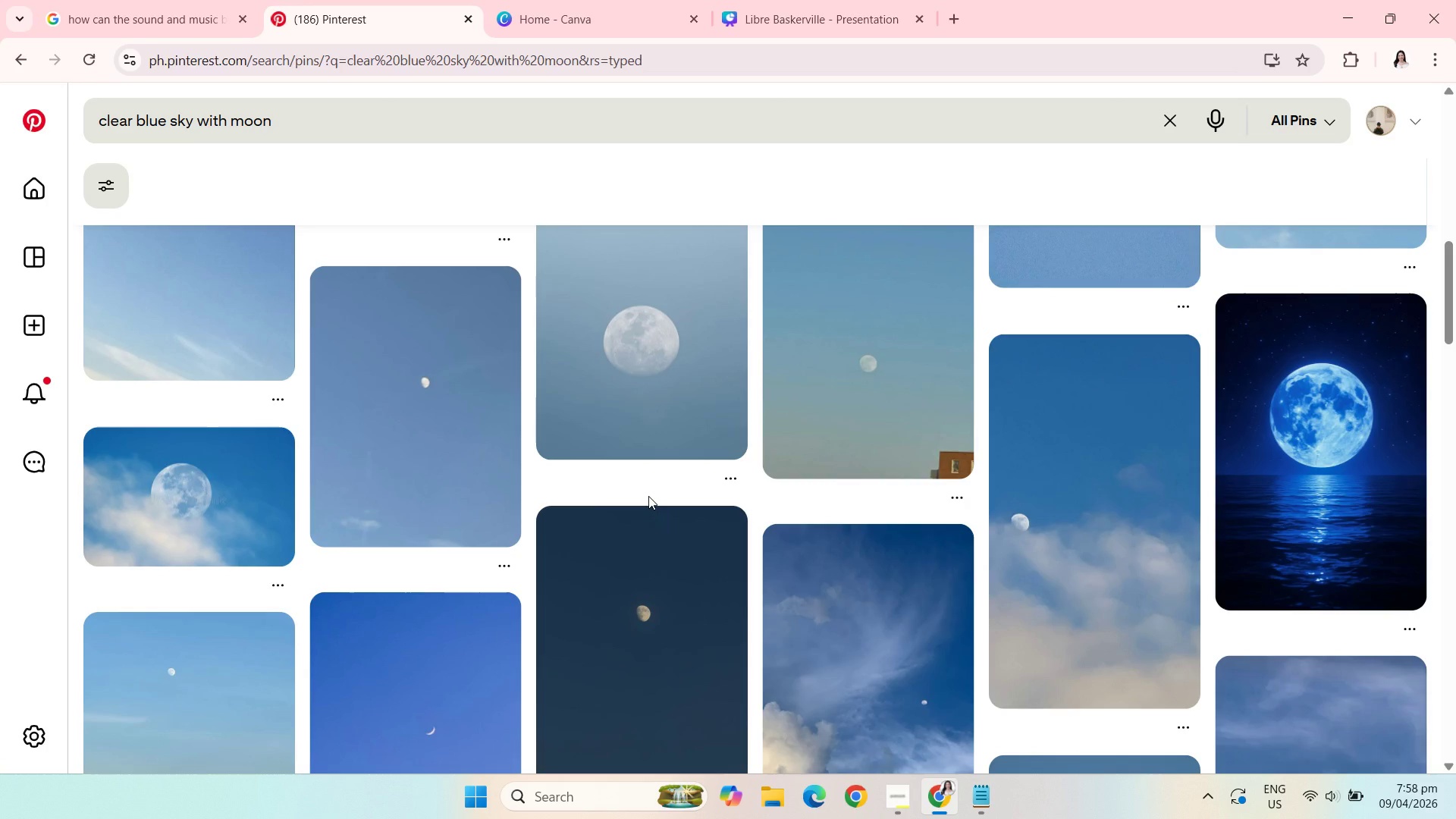 
scroll: coordinate [648, 496], scroll_direction: down, amount: 5.0
 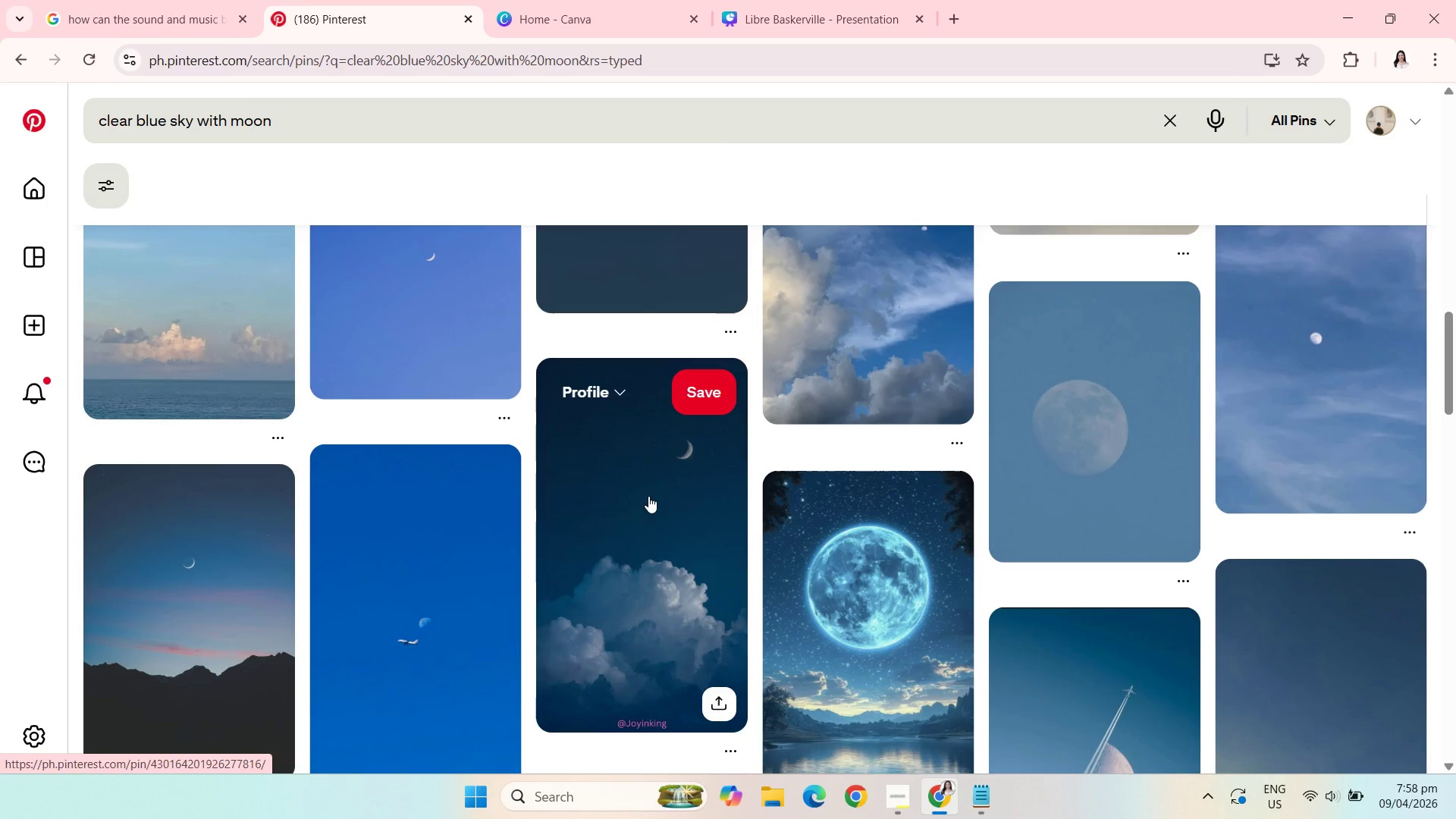 
scroll: coordinate [648, 496], scroll_direction: down, amount: 5.0
 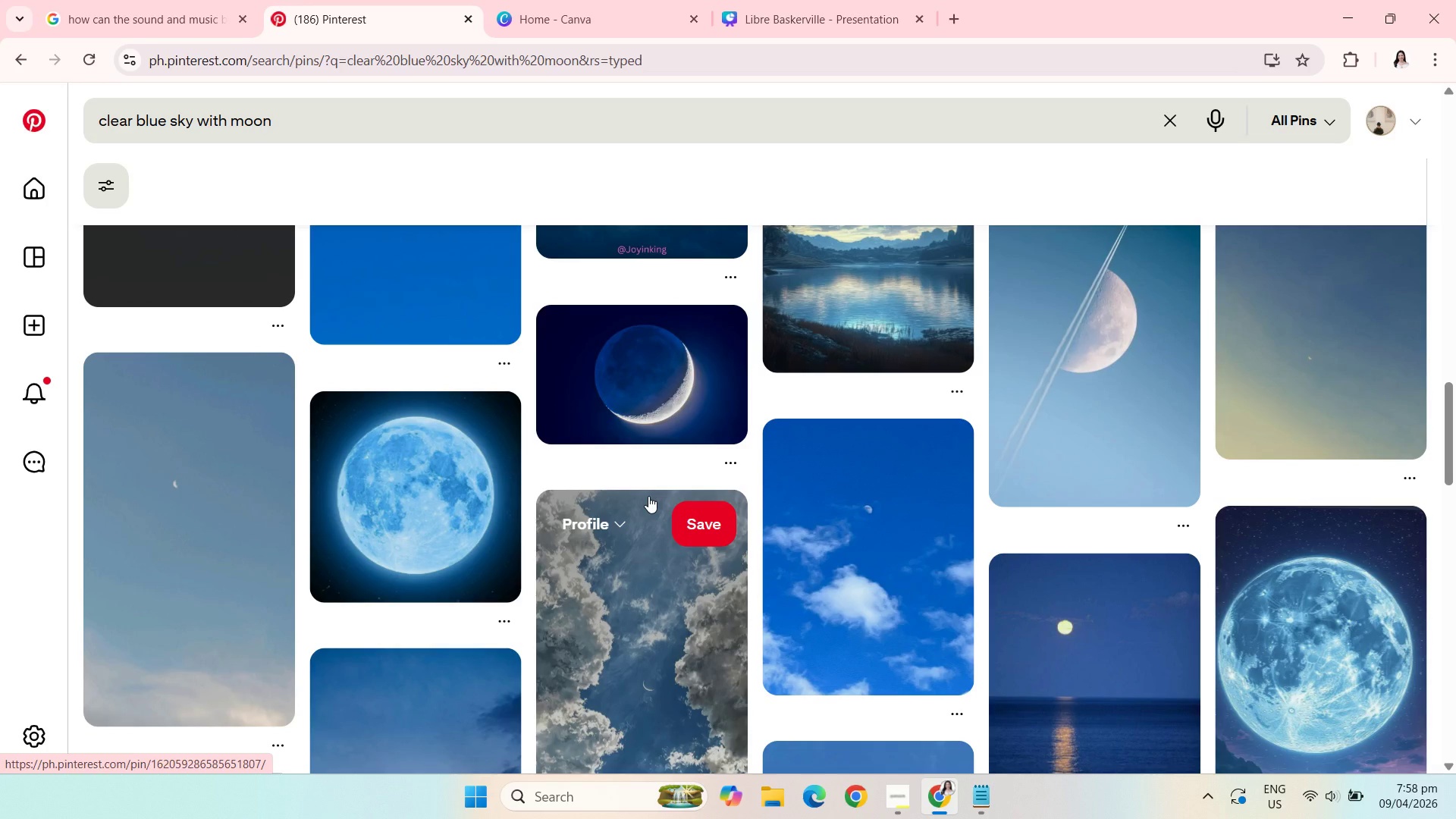 
scroll: coordinate [648, 496], scroll_direction: down, amount: 5.0
 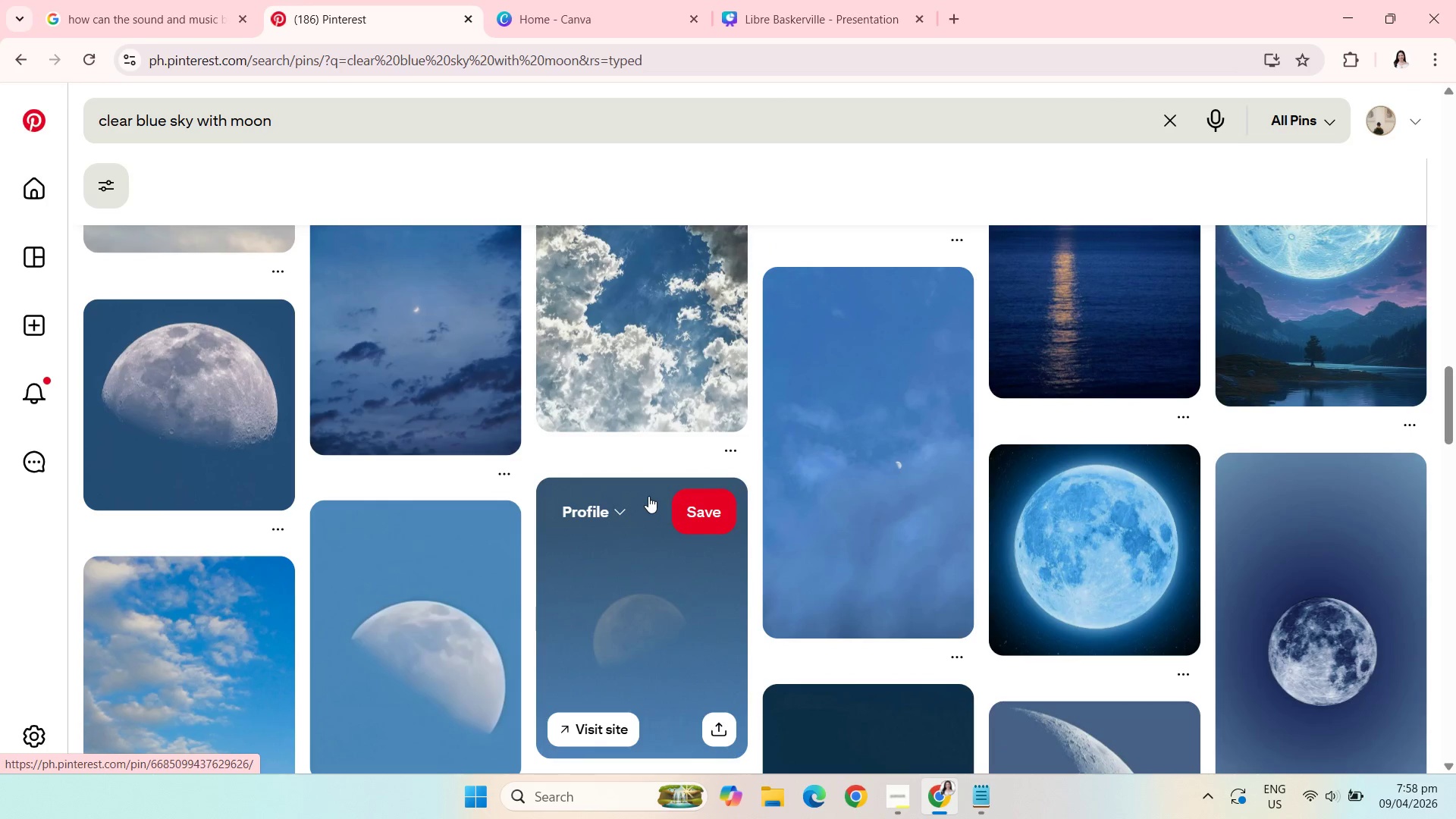 
scroll: coordinate [648, 496], scroll_direction: down, amount: 5.0
 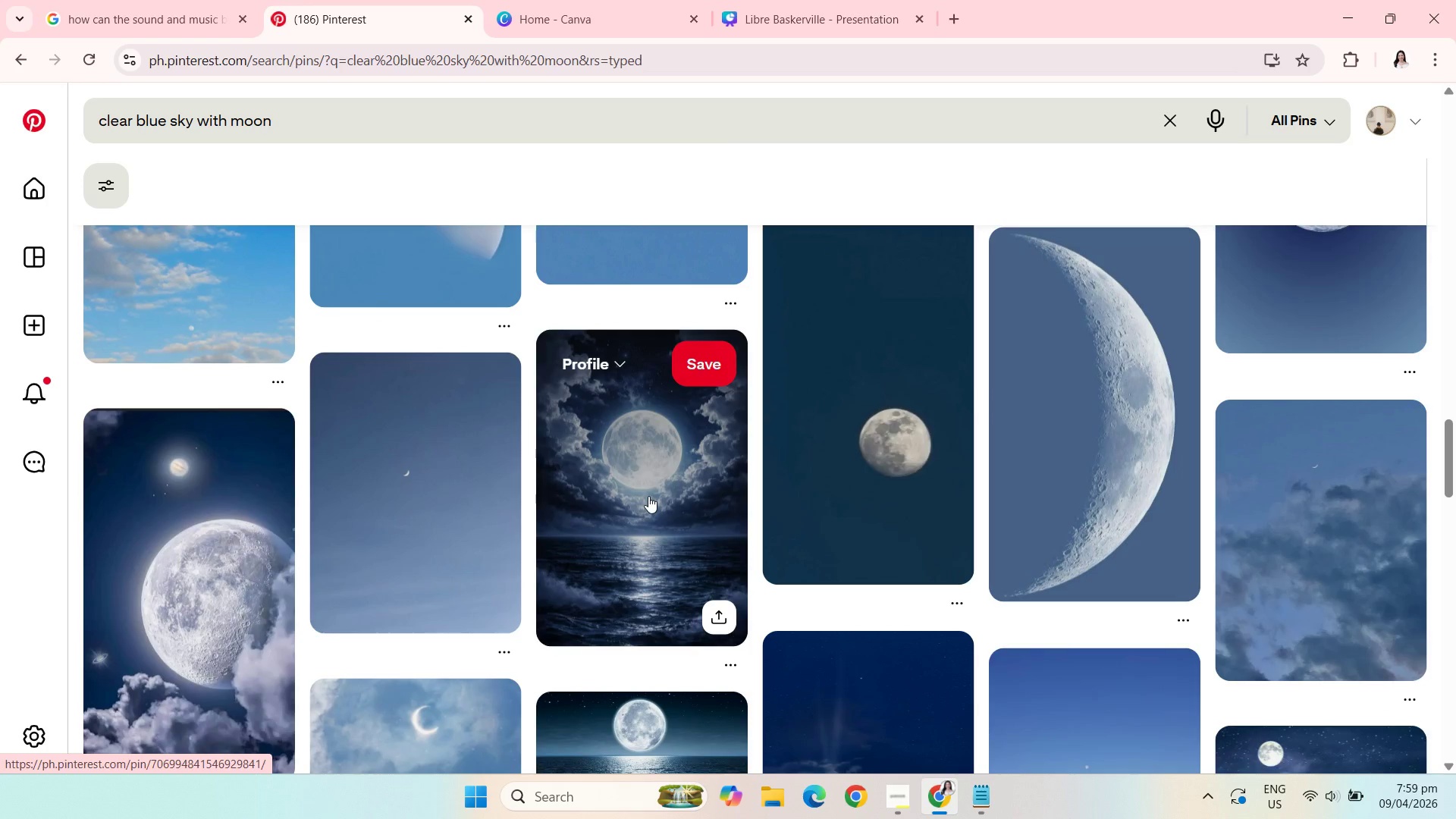 
scroll: coordinate [648, 496], scroll_direction: down, amount: 1.0
 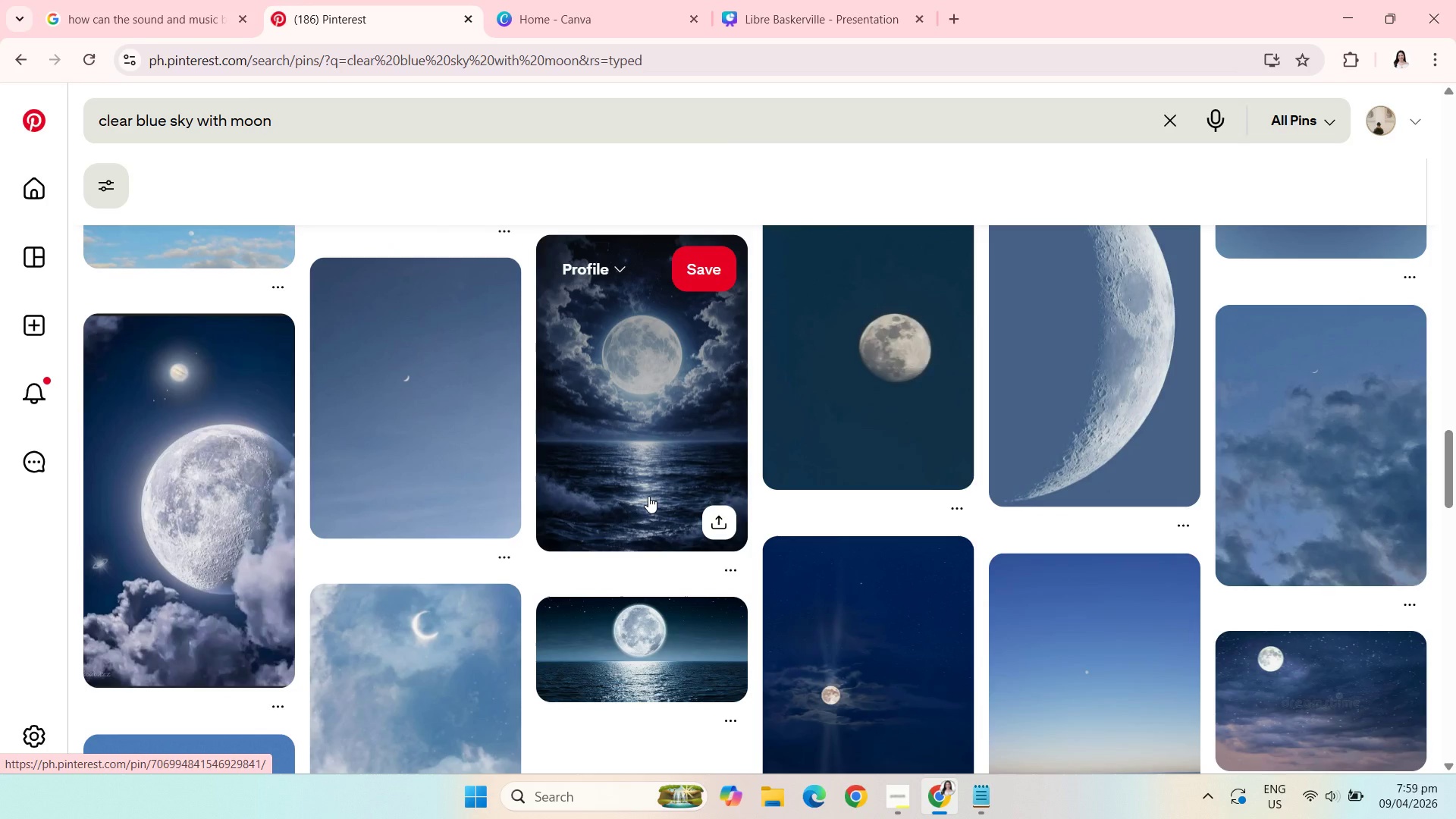 
wait(5.37)
 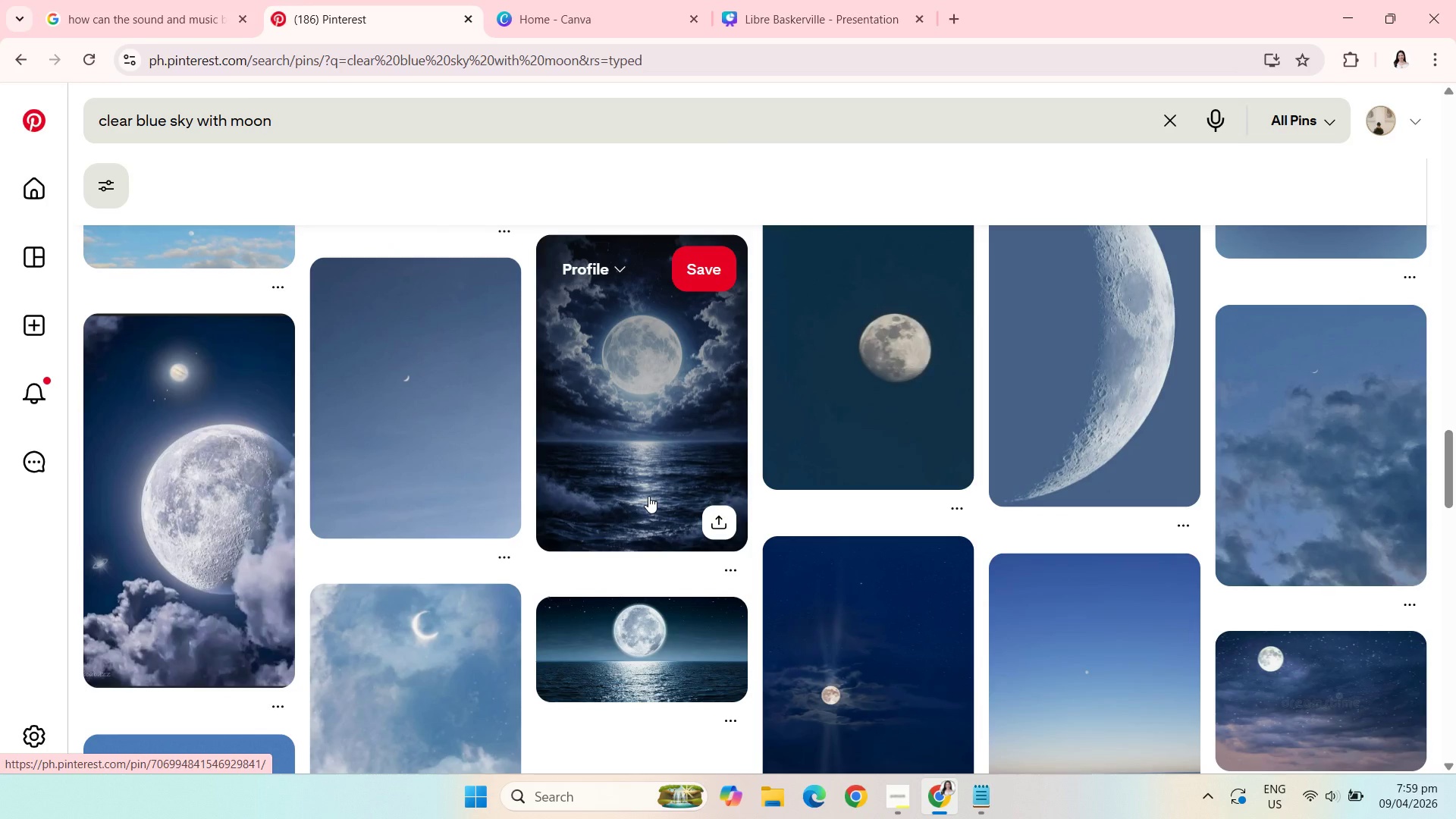 
scroll: coordinate [648, 496], scroll_direction: down, amount: 4.0
 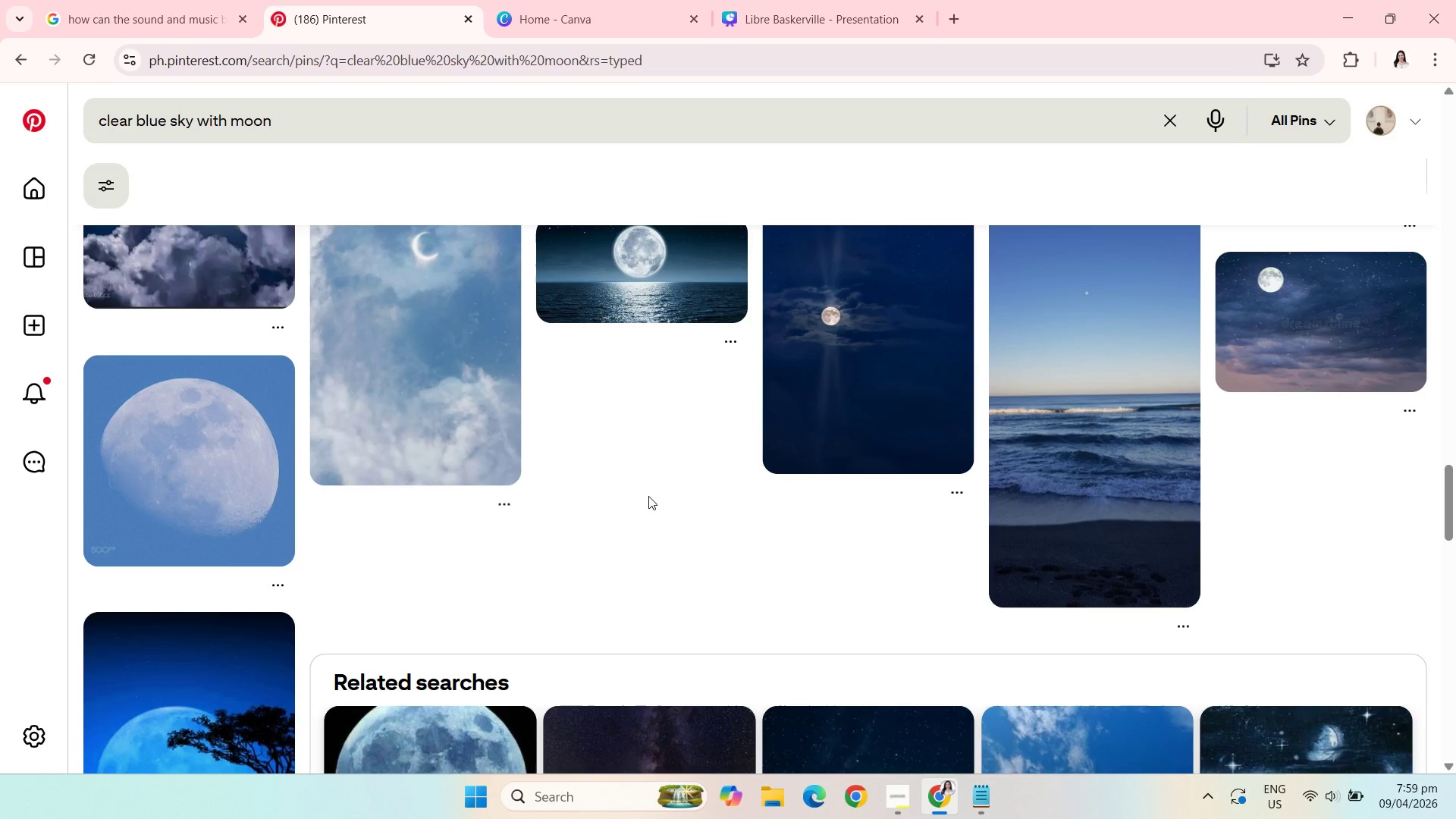 
scroll: coordinate [678, 493], scroll_direction: none, amount: 0.0
 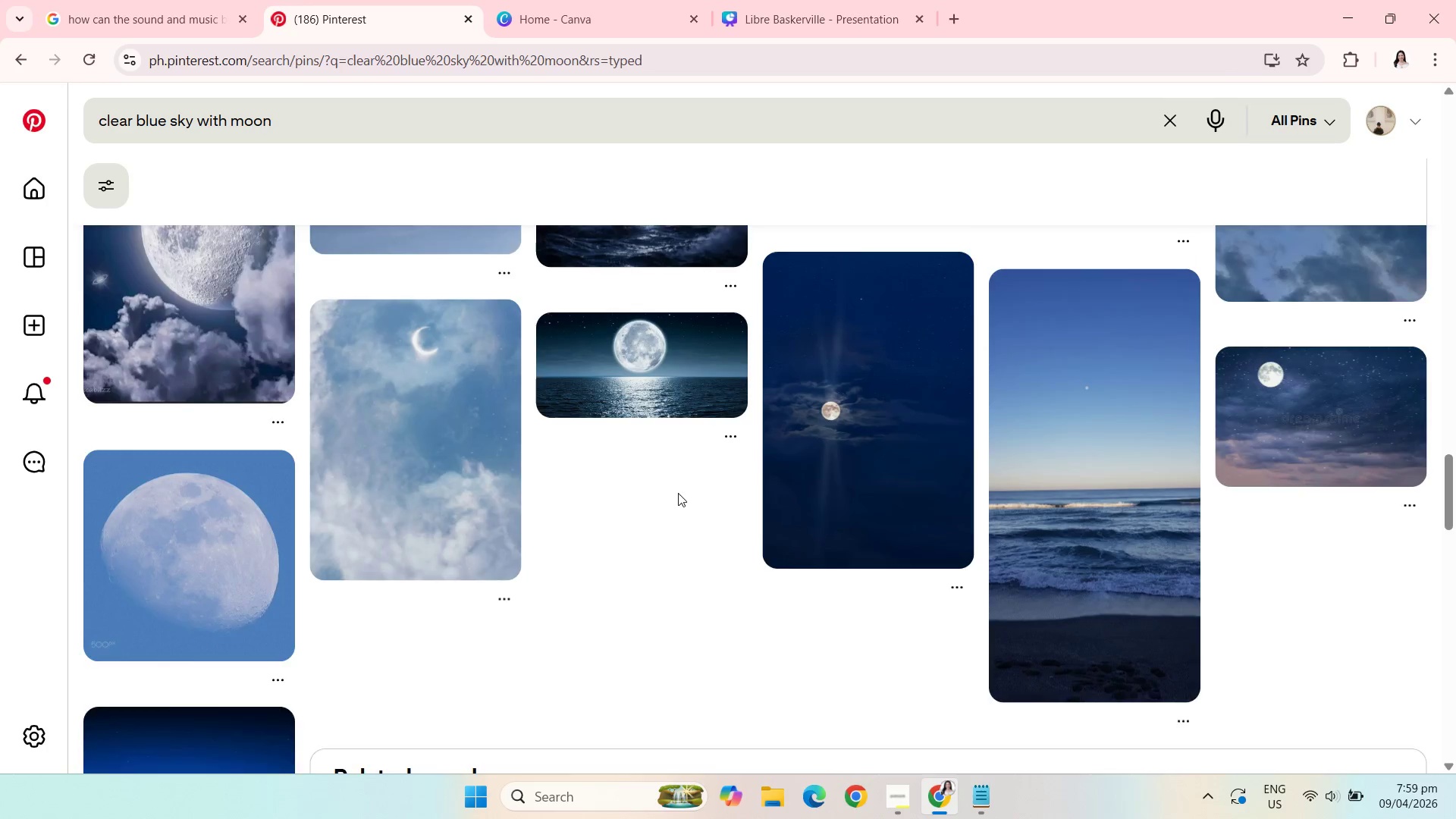 
scroll: coordinate [678, 493], scroll_direction: up, amount: 5.0
 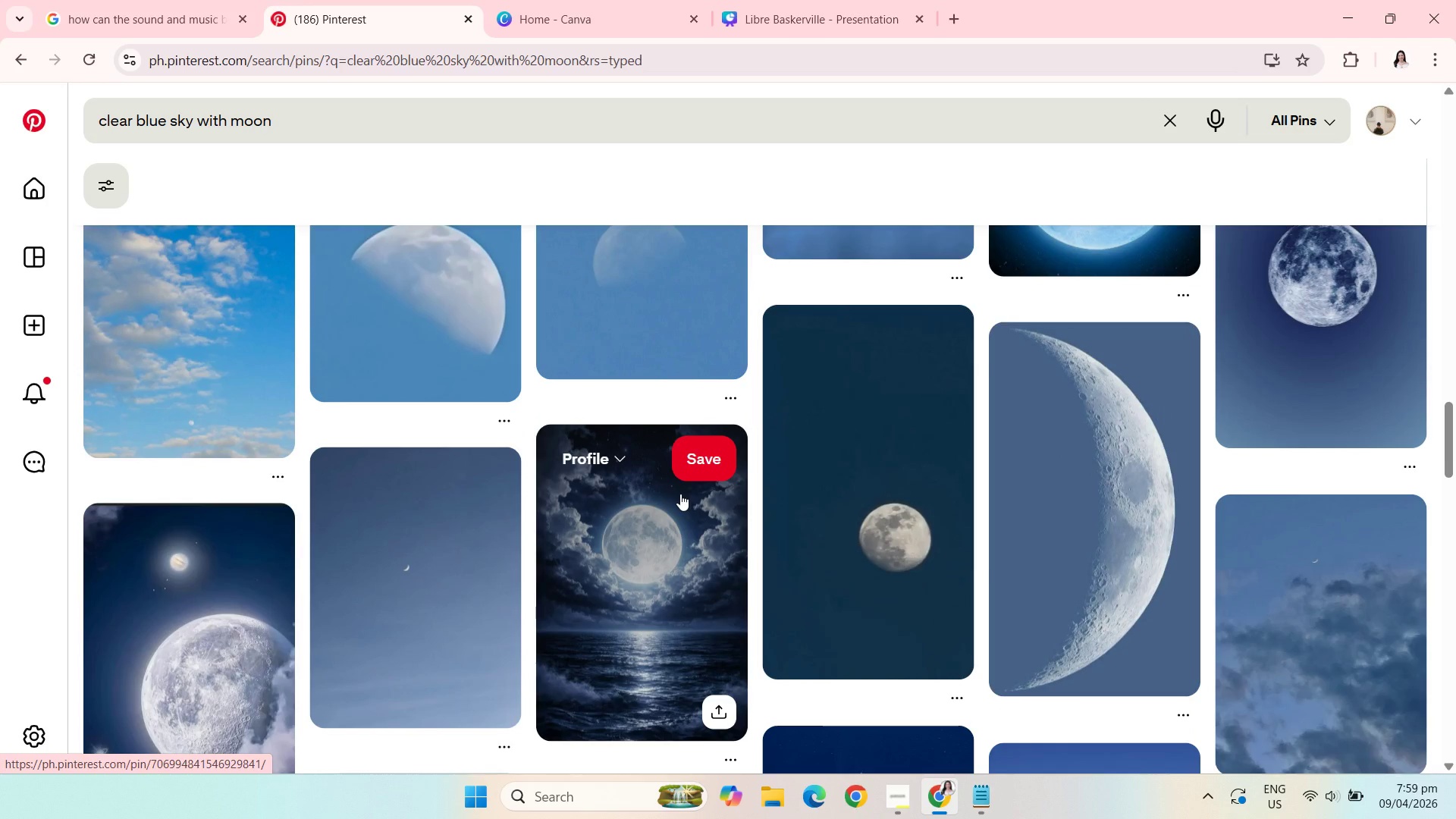 
scroll: coordinate [680, 498], scroll_direction: down, amount: 19.0
 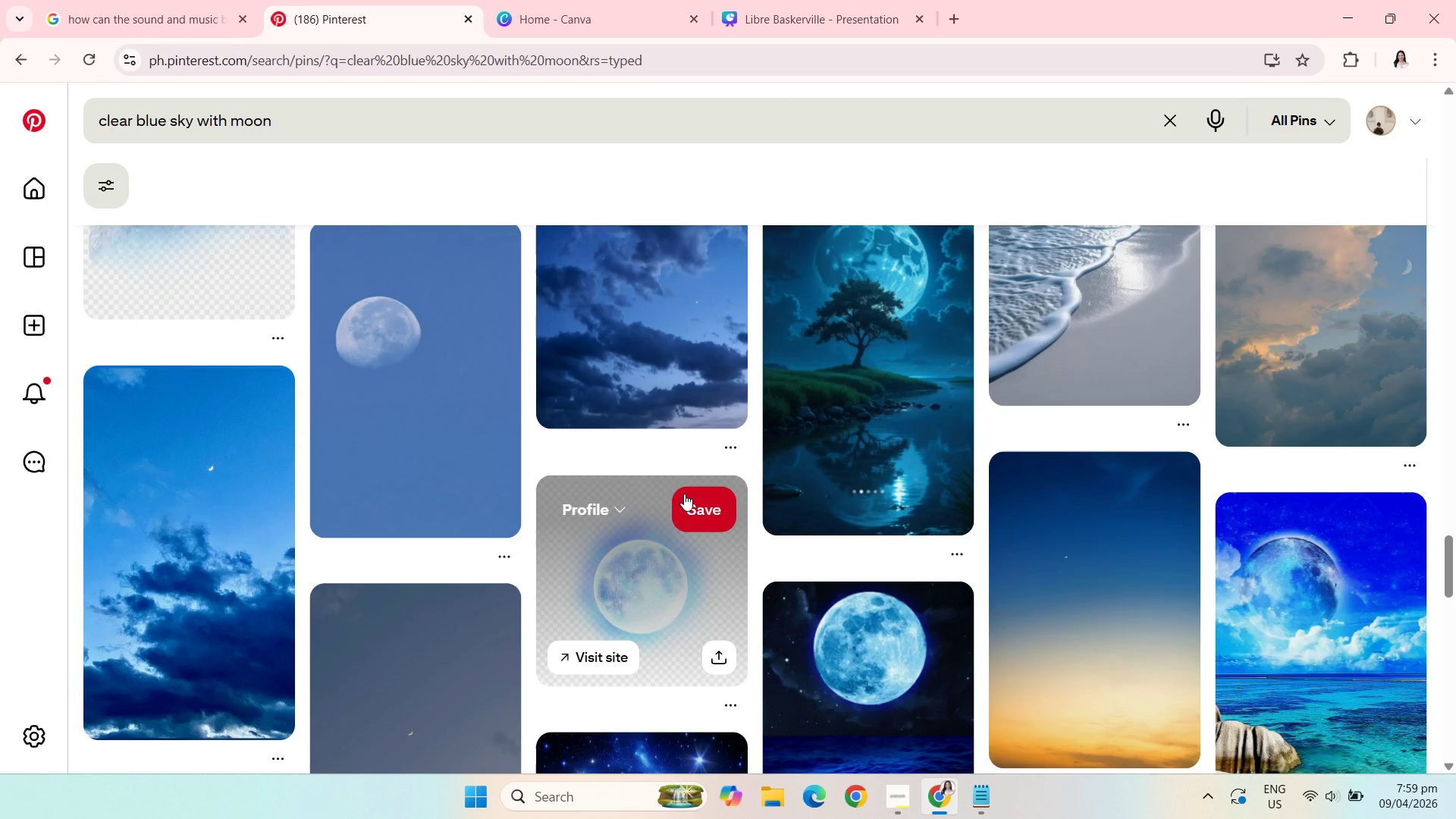 
wait(5.67)
 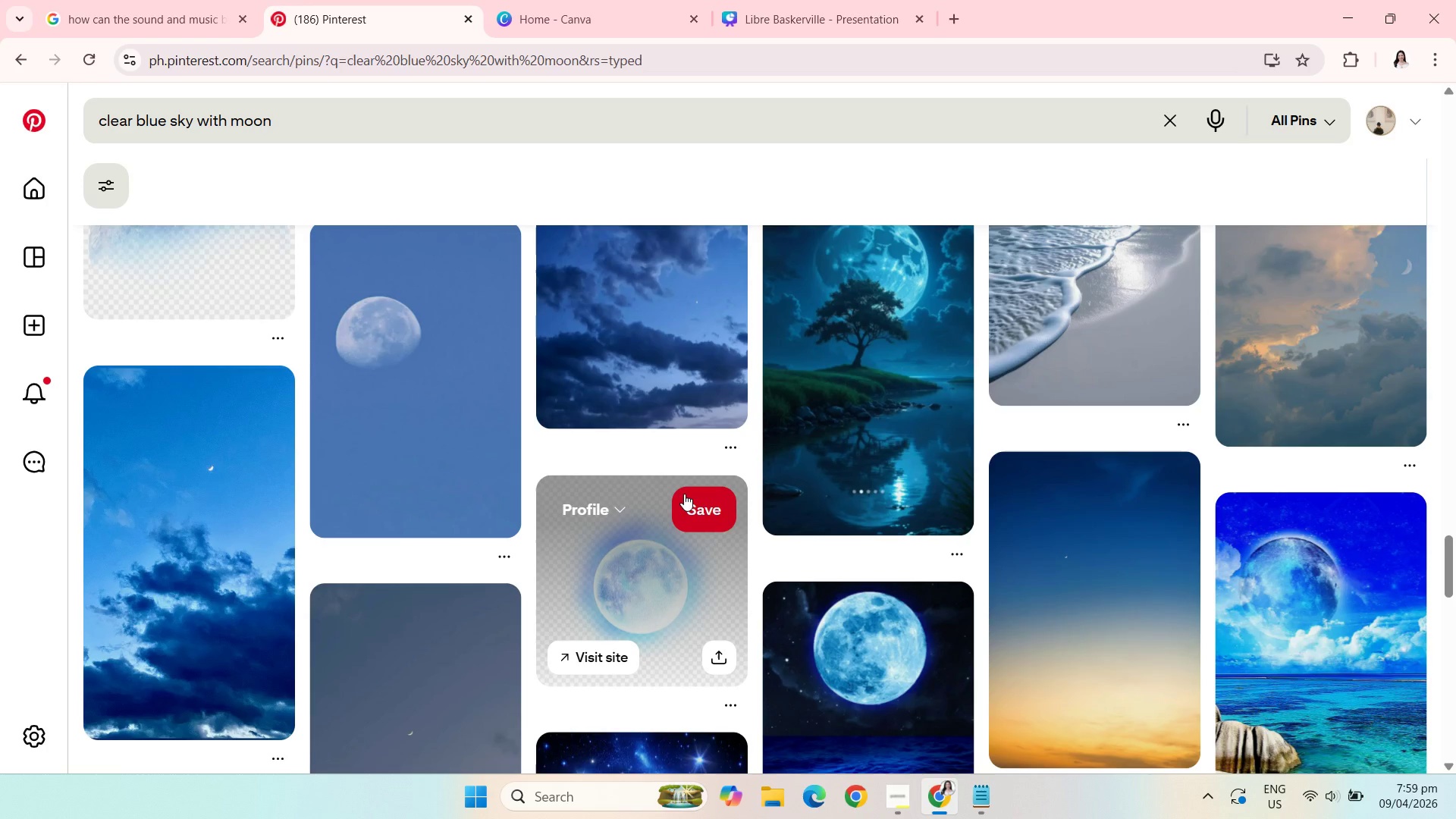 
scroll: coordinate [674, 528], scroll_direction: down, amount: 8.0
 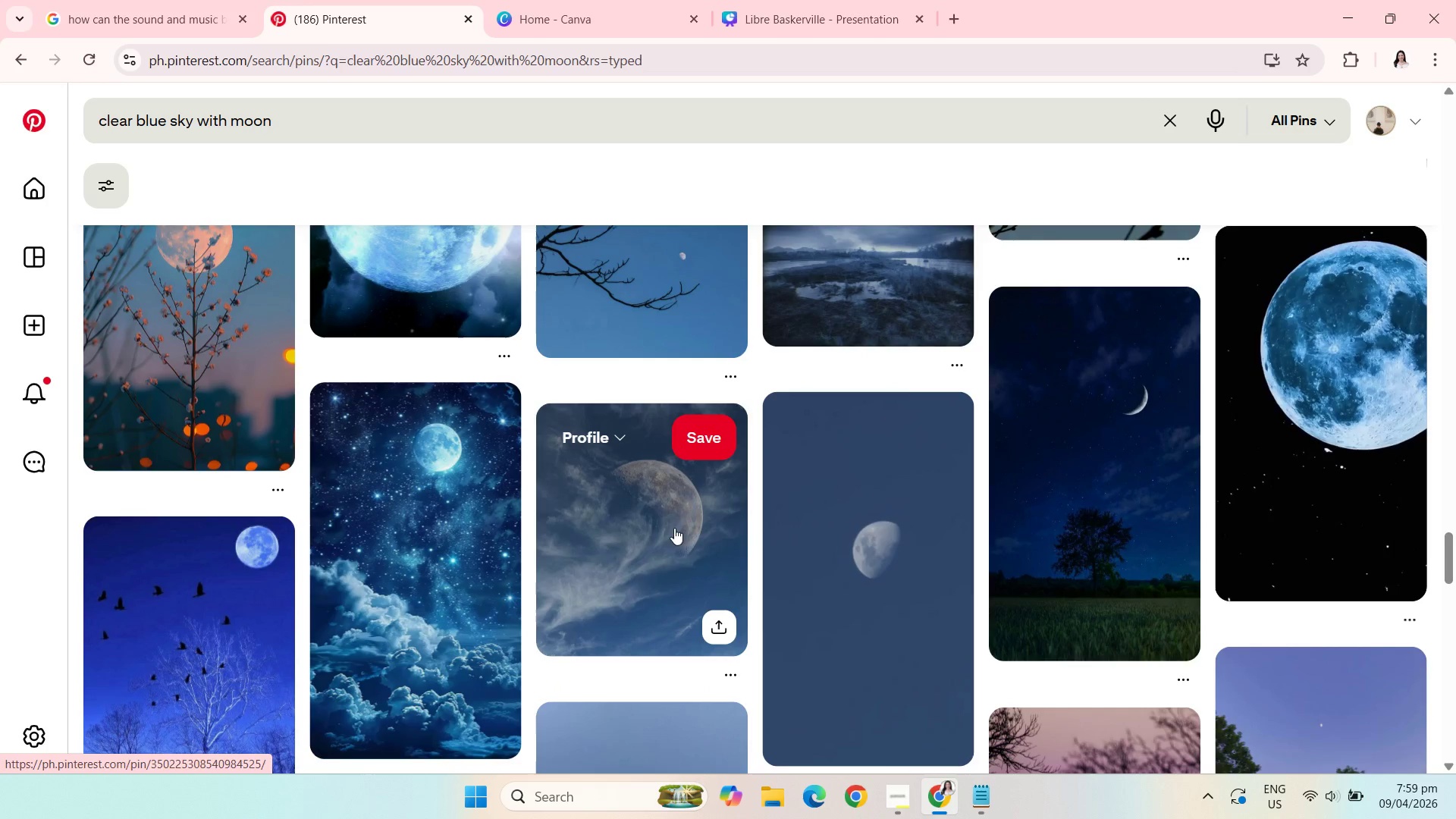 
scroll: coordinate [674, 528], scroll_direction: down, amount: 6.0
 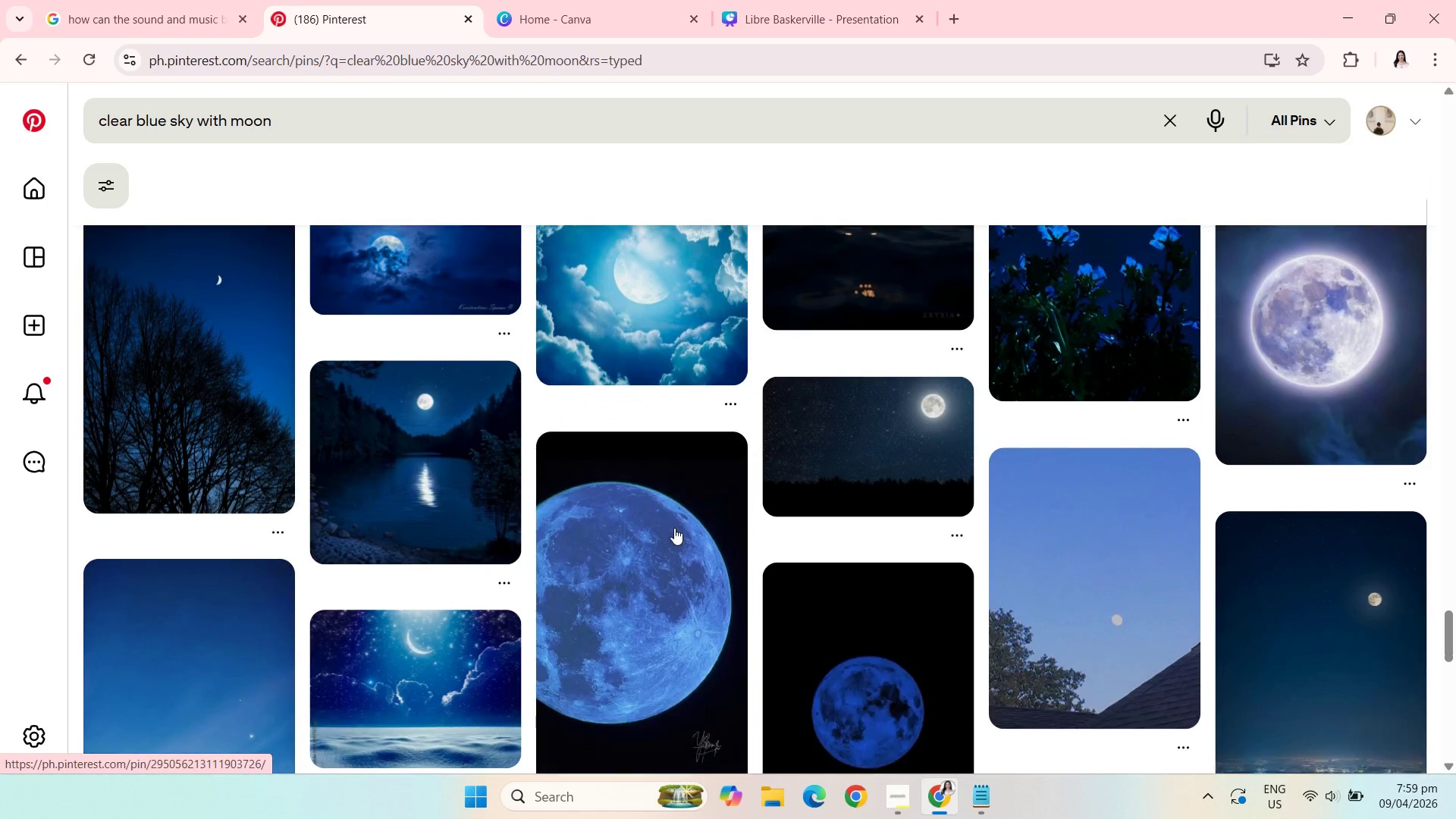 
scroll: coordinate [597, 604], scroll_direction: up, amount: 78.0
 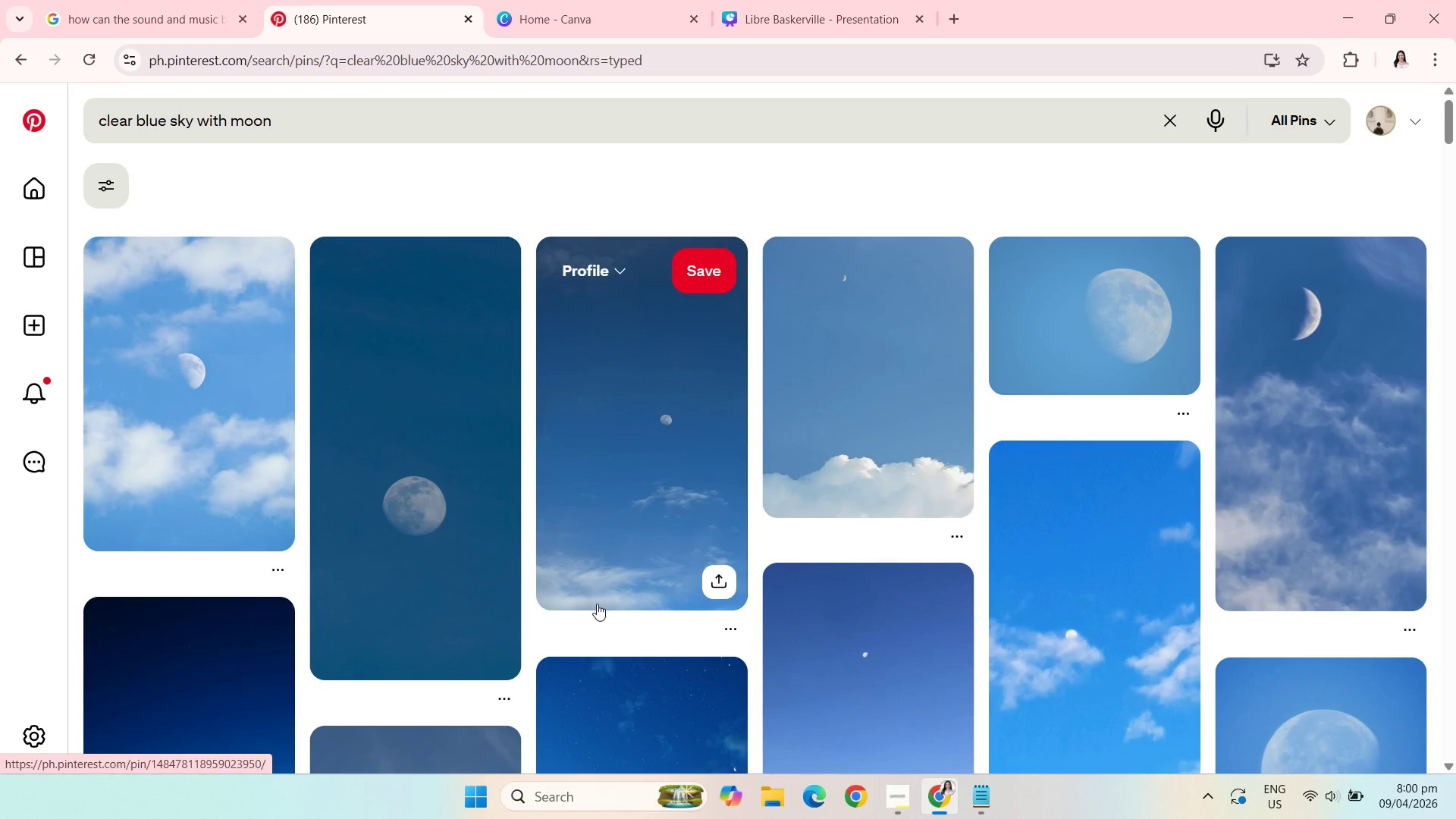 
scroll: coordinate [597, 604], scroll_direction: down, amount: 1.0
 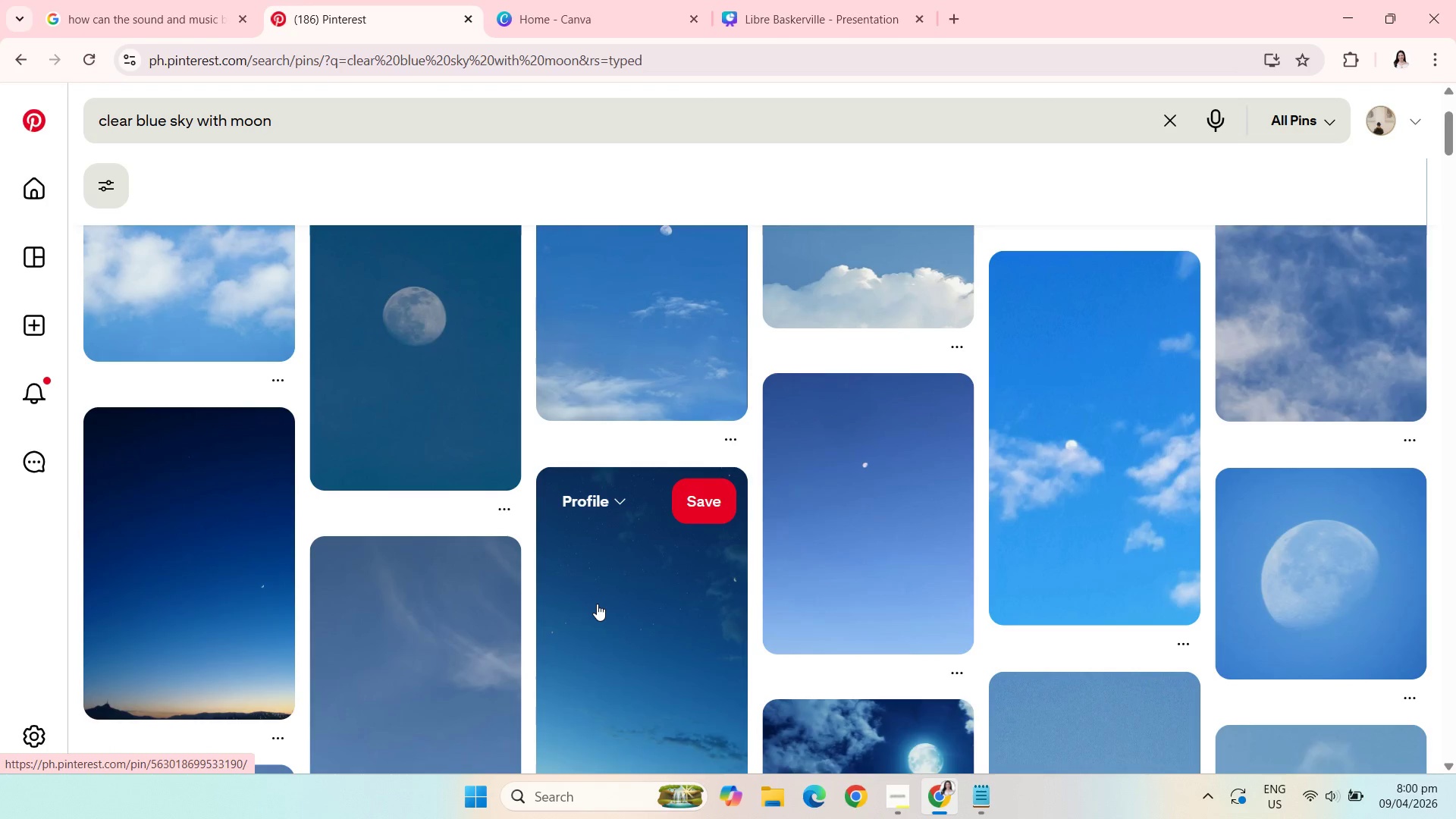 
scroll: coordinate [597, 604], scroll_direction: up, amount: 4.0
 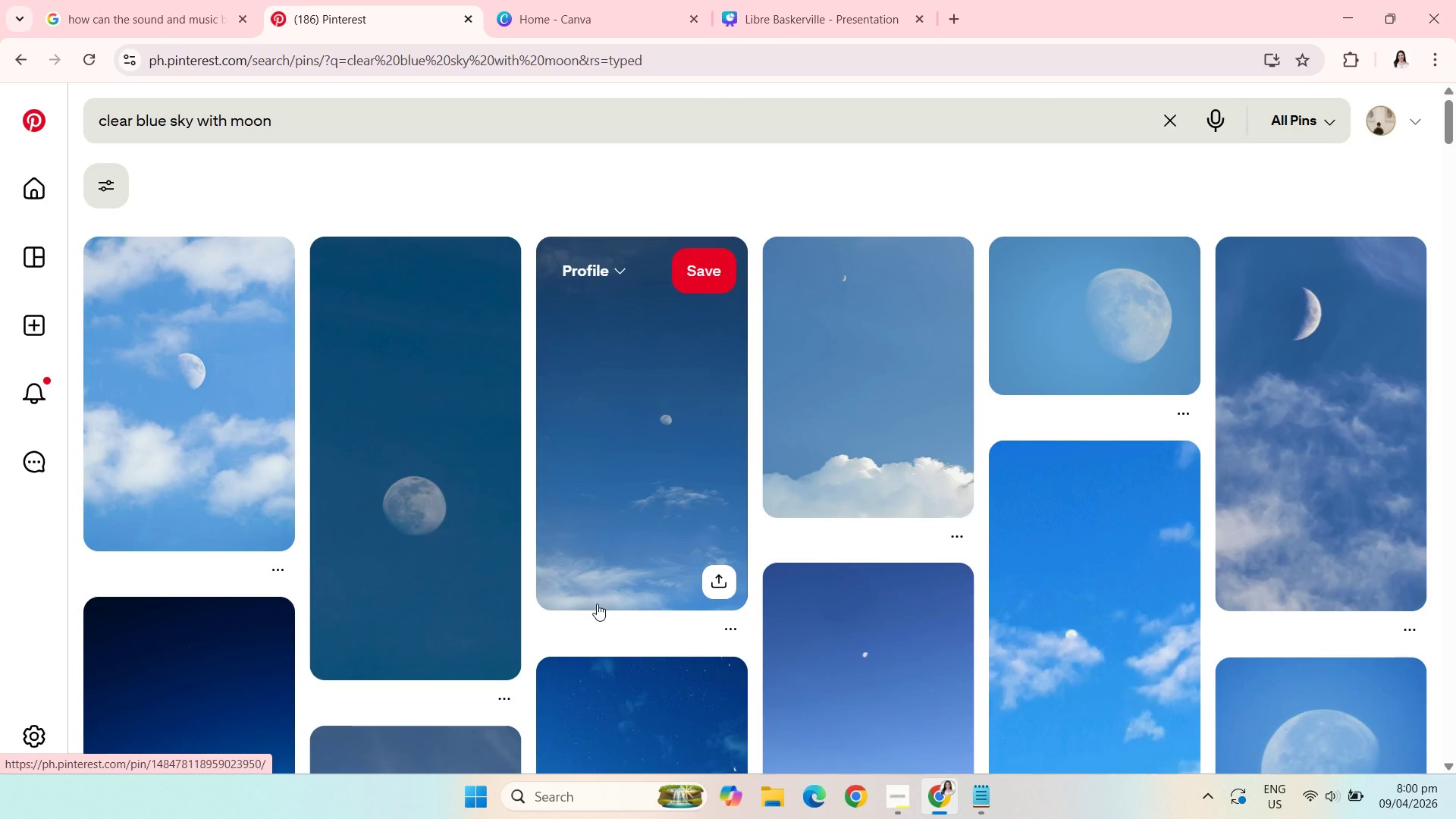 
wait(12.45)
 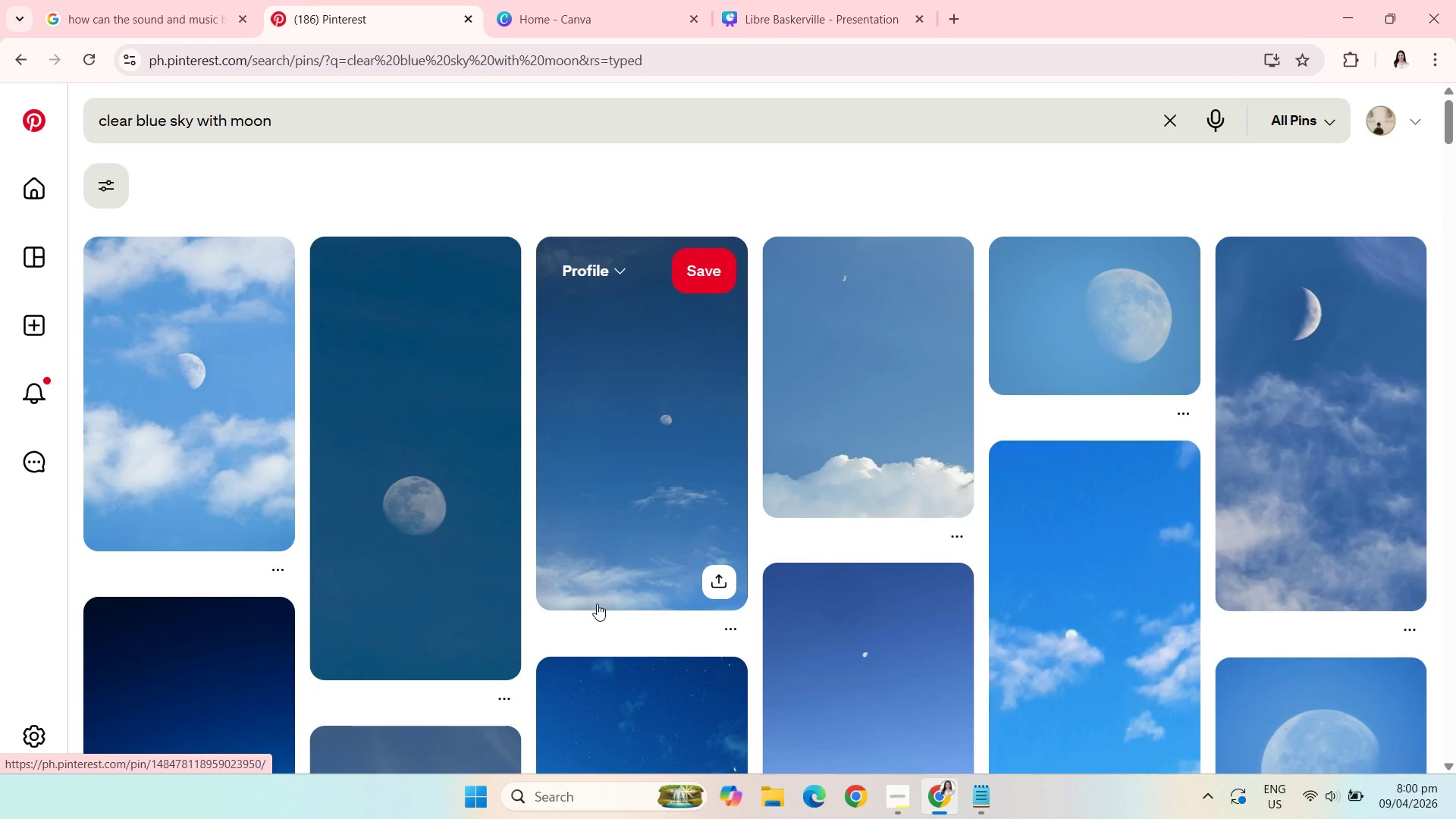 
scroll: coordinate [600, 609], scroll_direction: down, amount: 3.0
 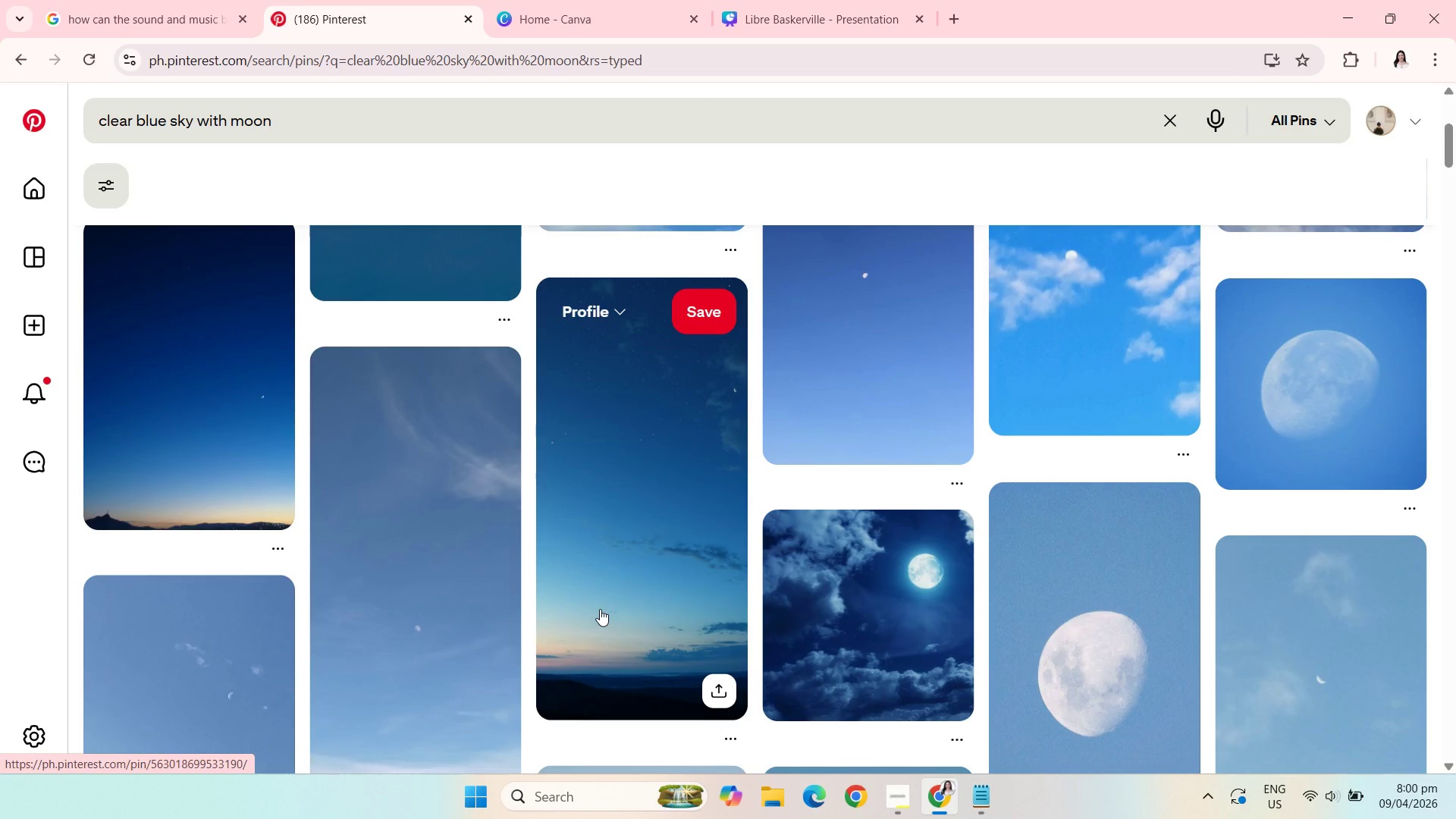 
wait(14.17)
 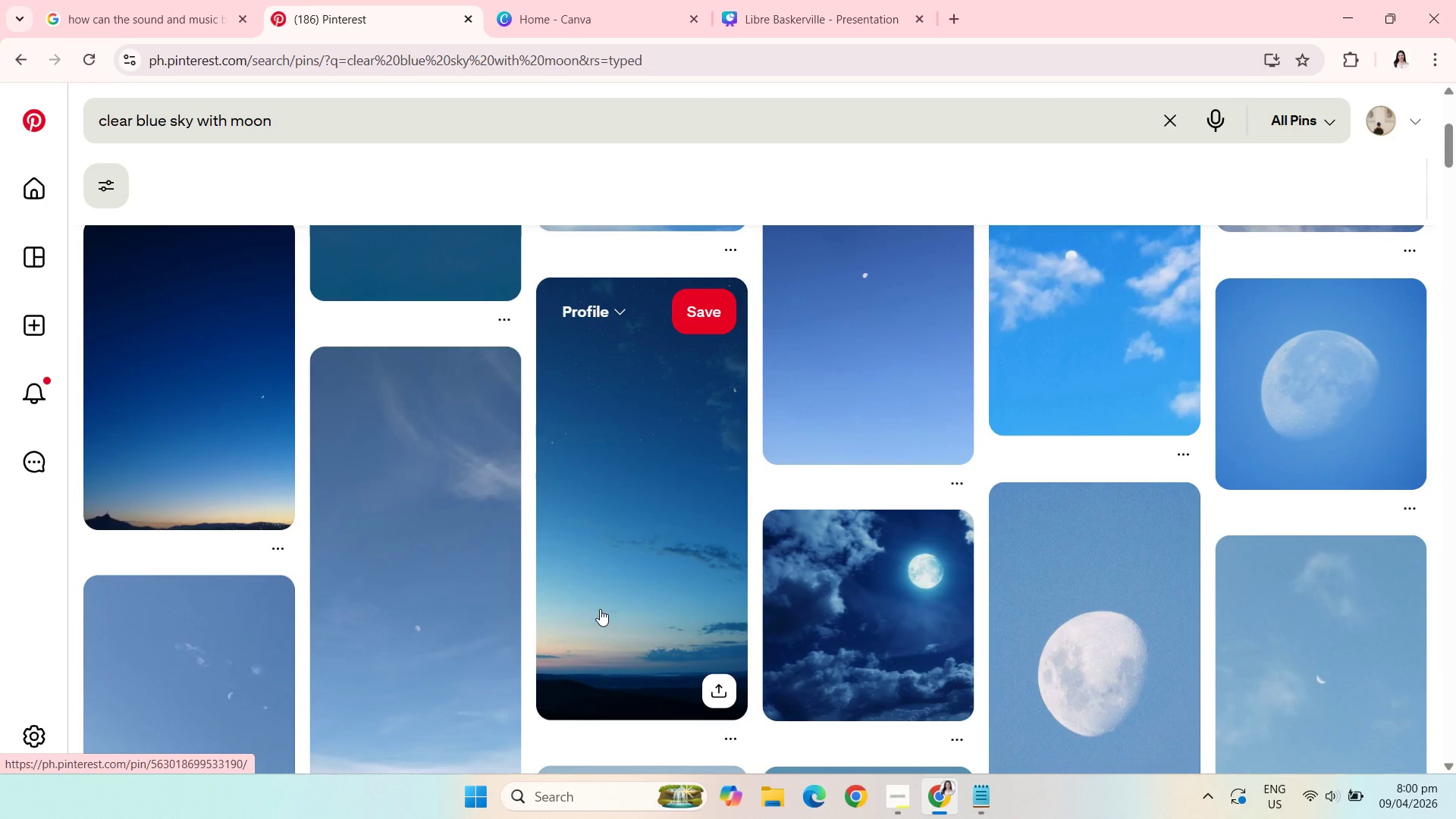 
scroll: coordinate [620, 591], scroll_direction: down, amount: 16.0
 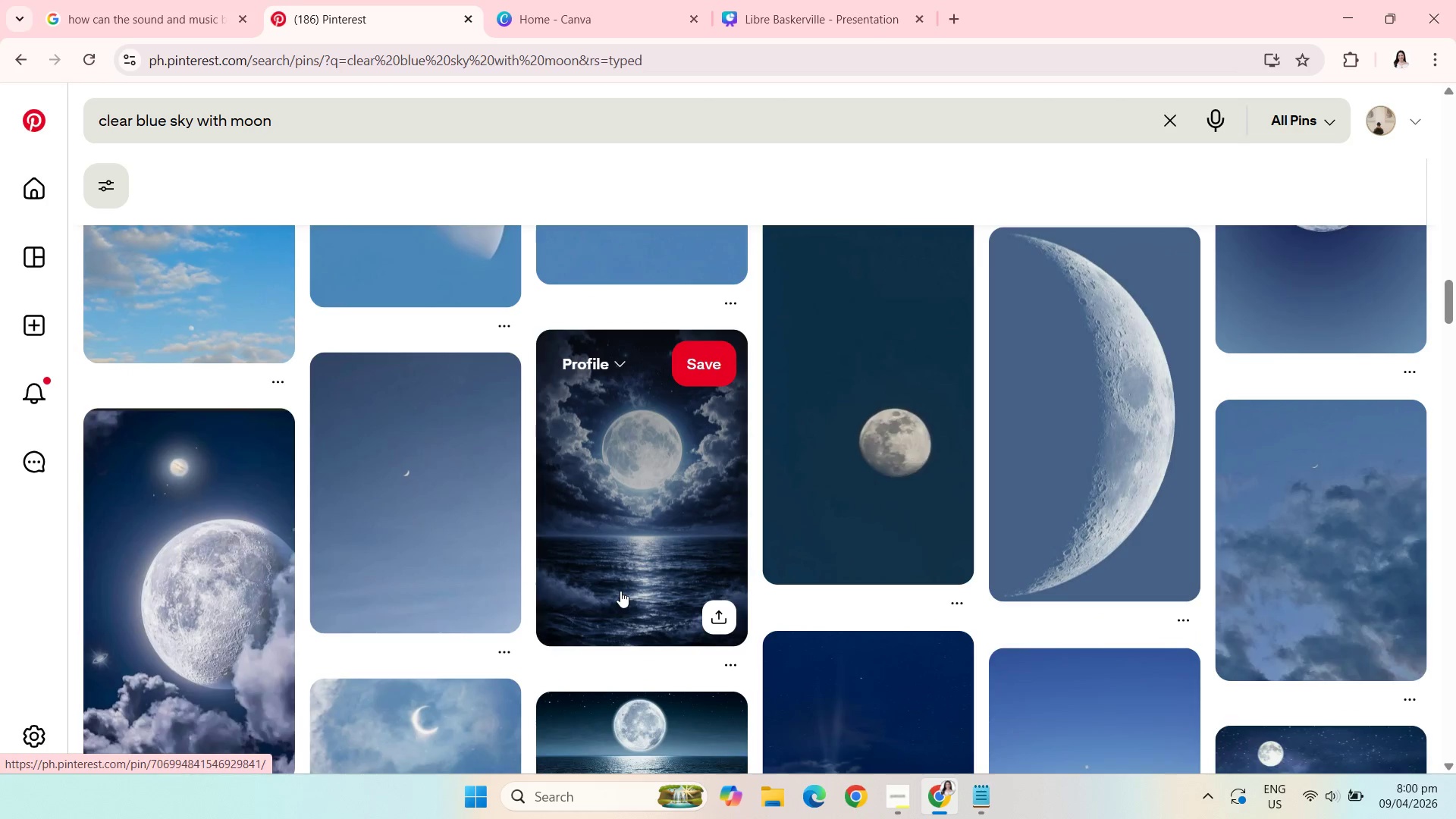 
scroll: coordinate [622, 591], scroll_direction: up, amount: 2.0
 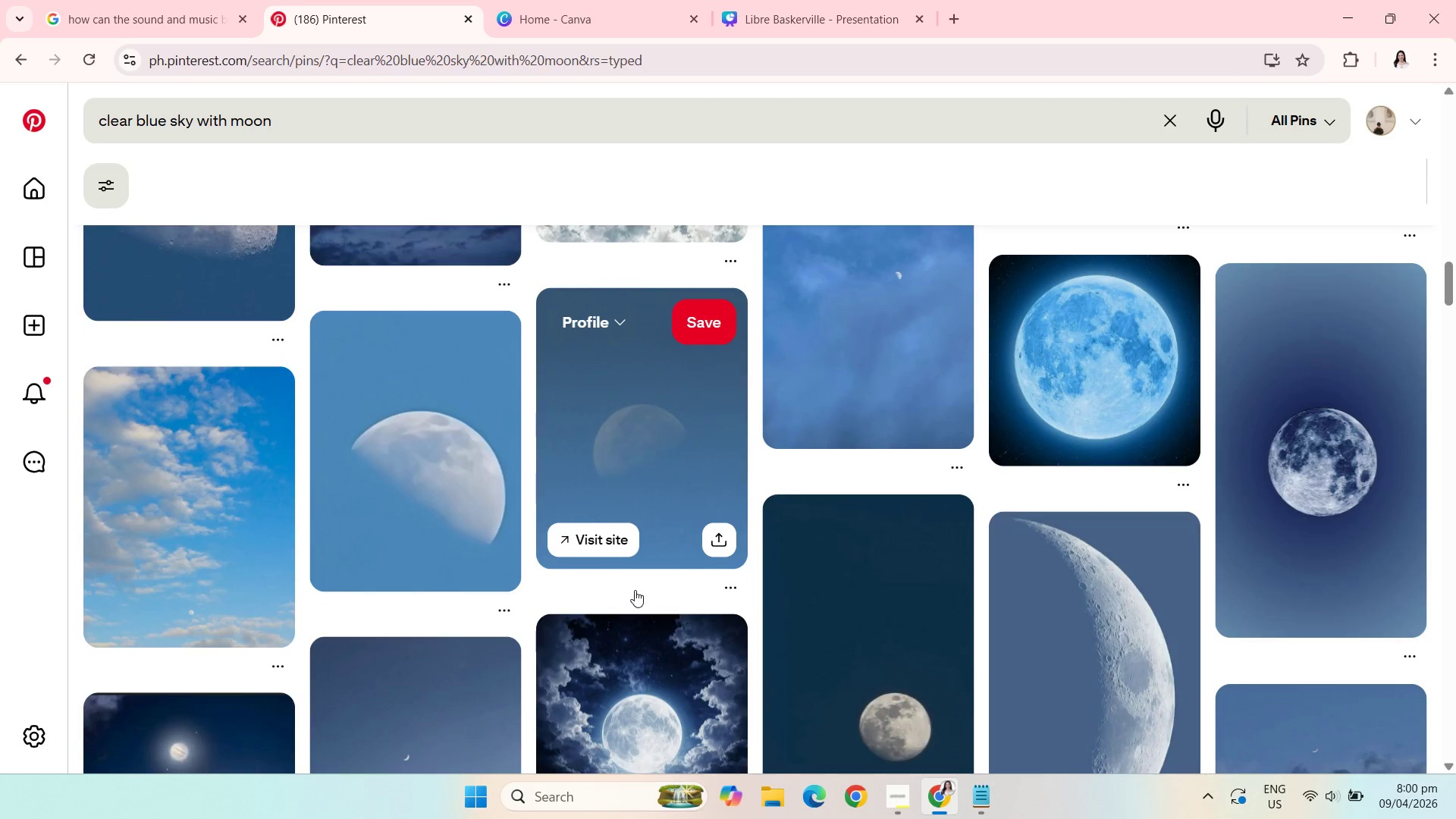 
scroll: coordinate [659, 599], scroll_direction: down, amount: 13.0
 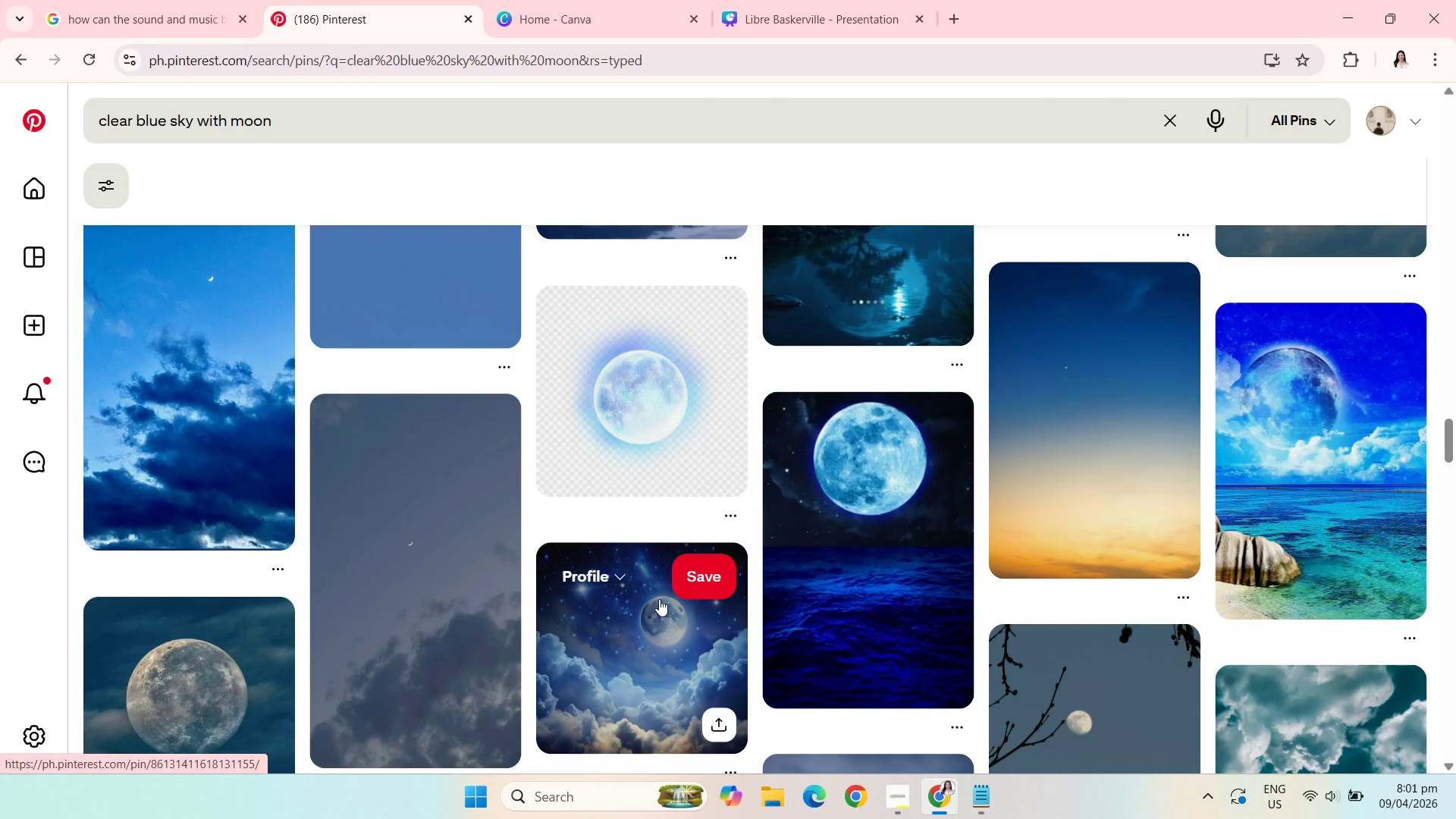 
scroll: coordinate [659, 599], scroll_direction: none, amount: 0.0
 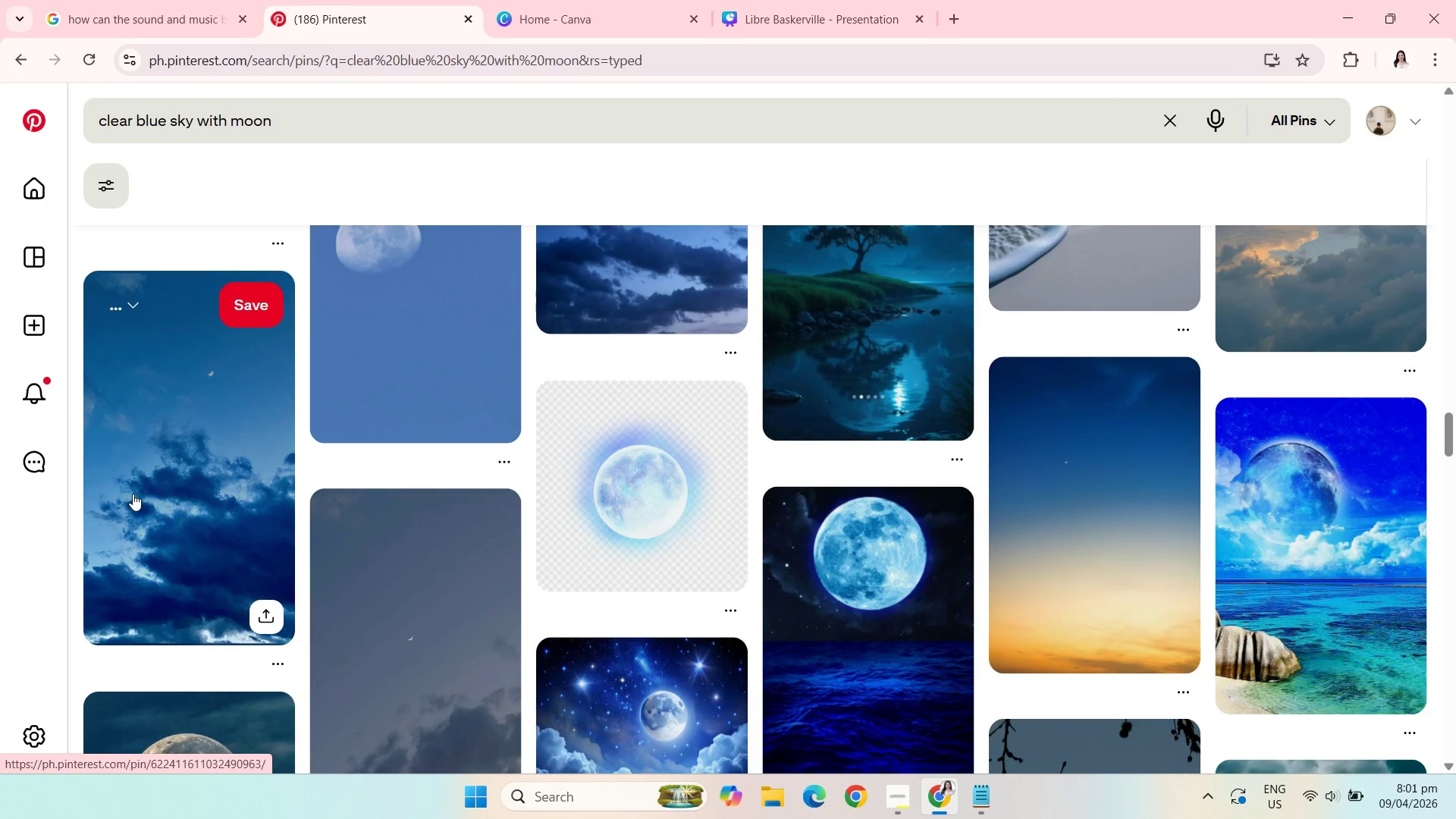 
left_click_drag(start_coordinate=[146, 497], to_coordinate=[149, 501])
 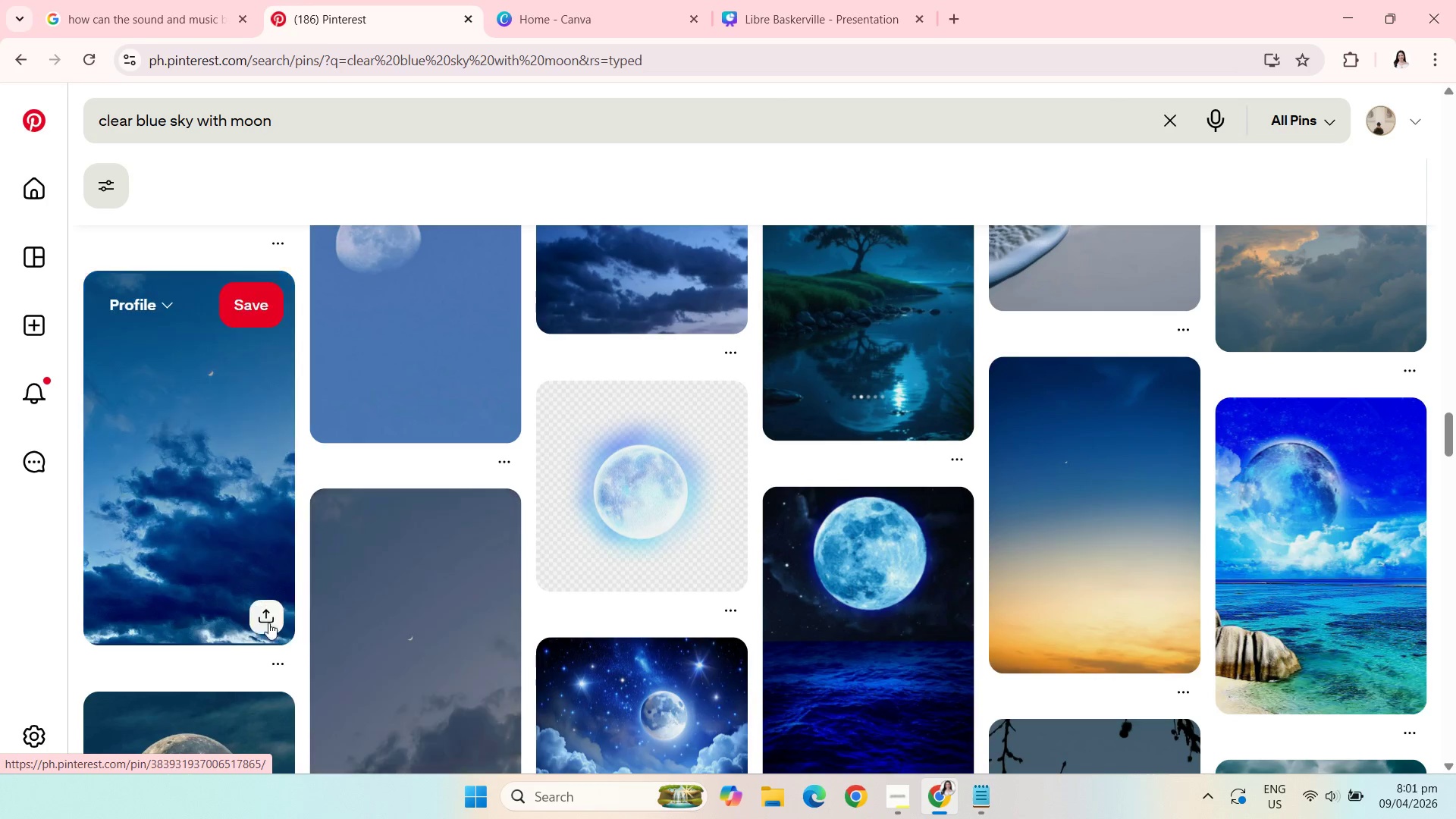 
left_click([192, 535])
 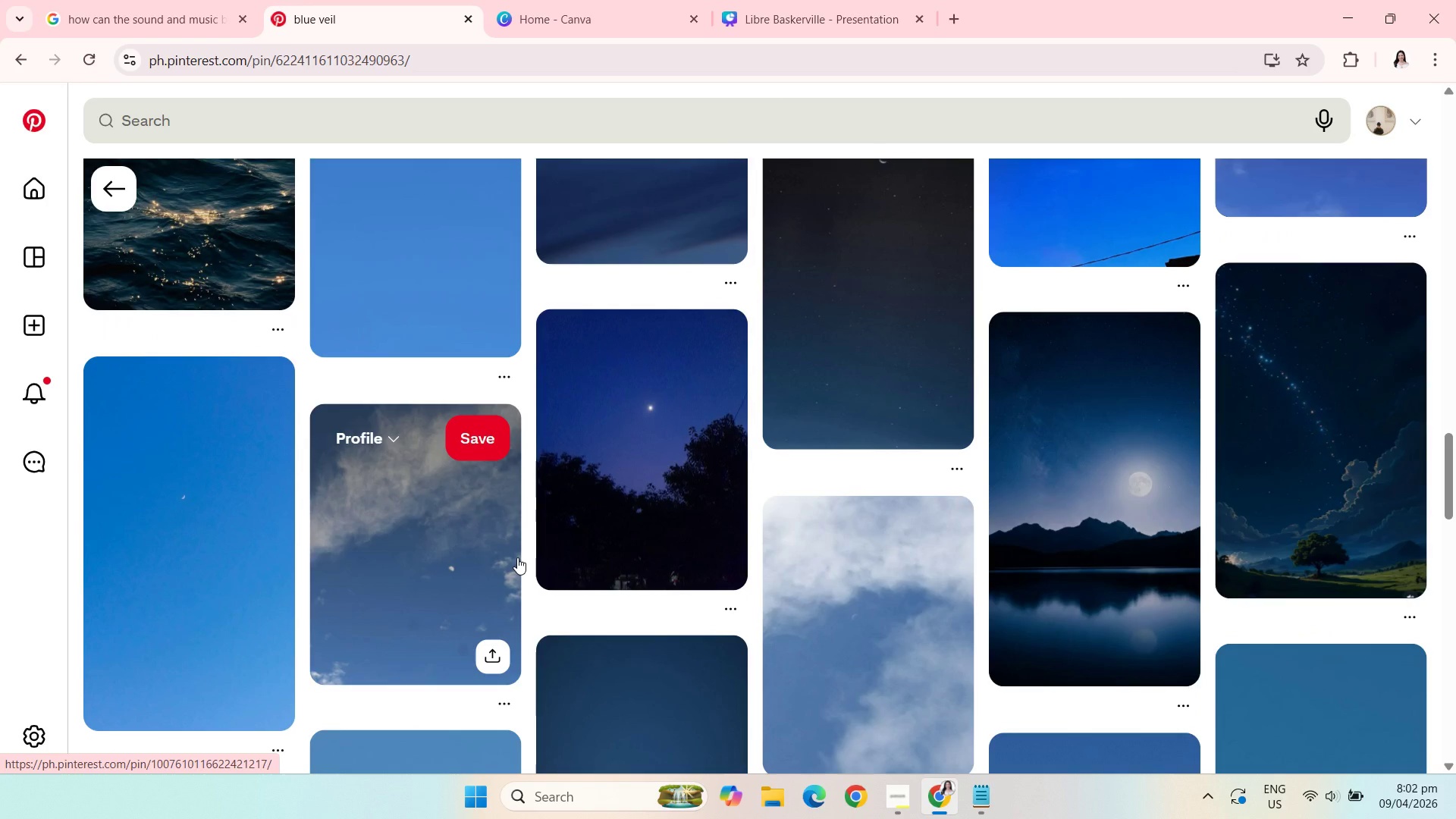 
wait(64.39)
 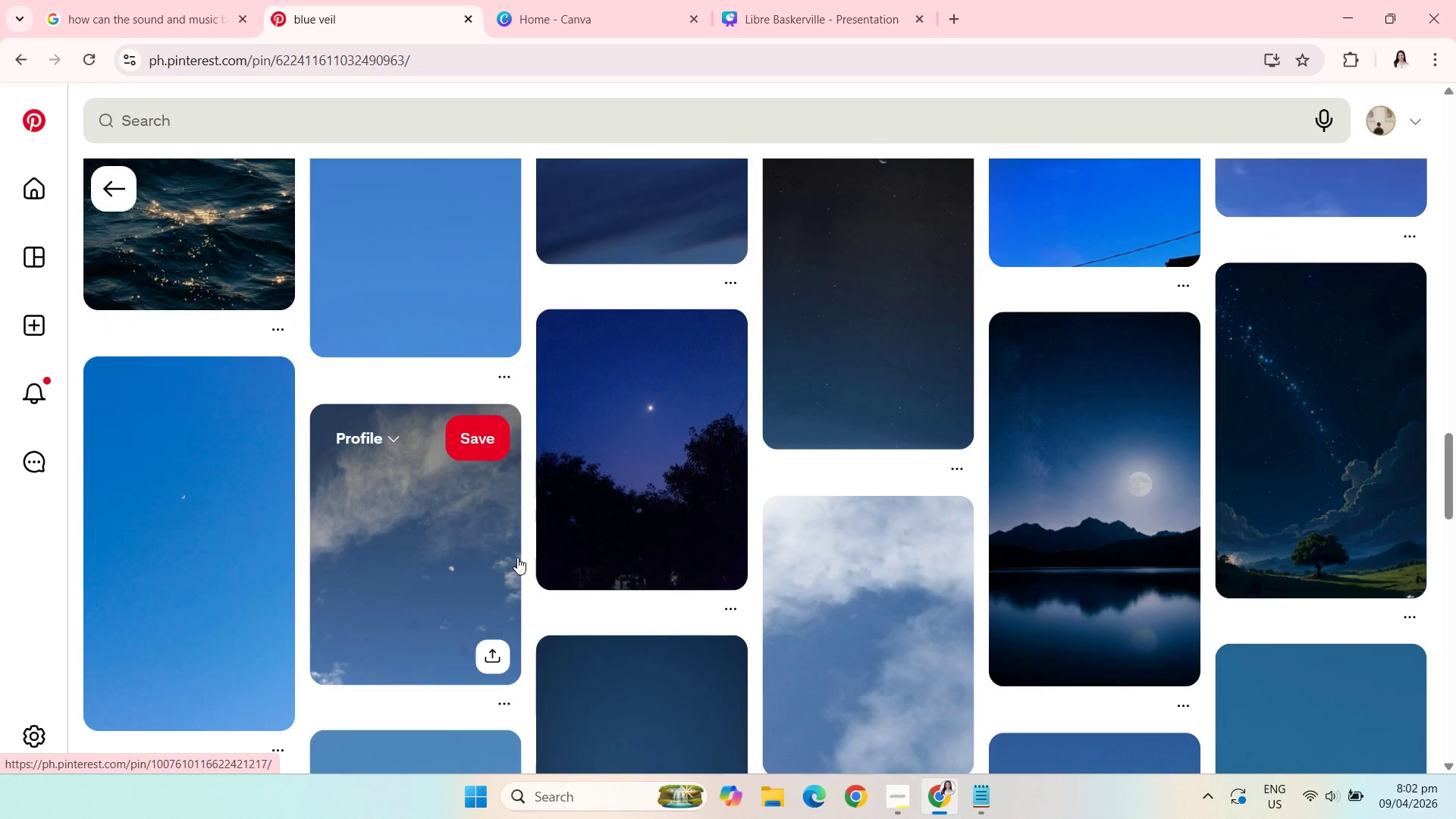 
left_click([811, 0])
 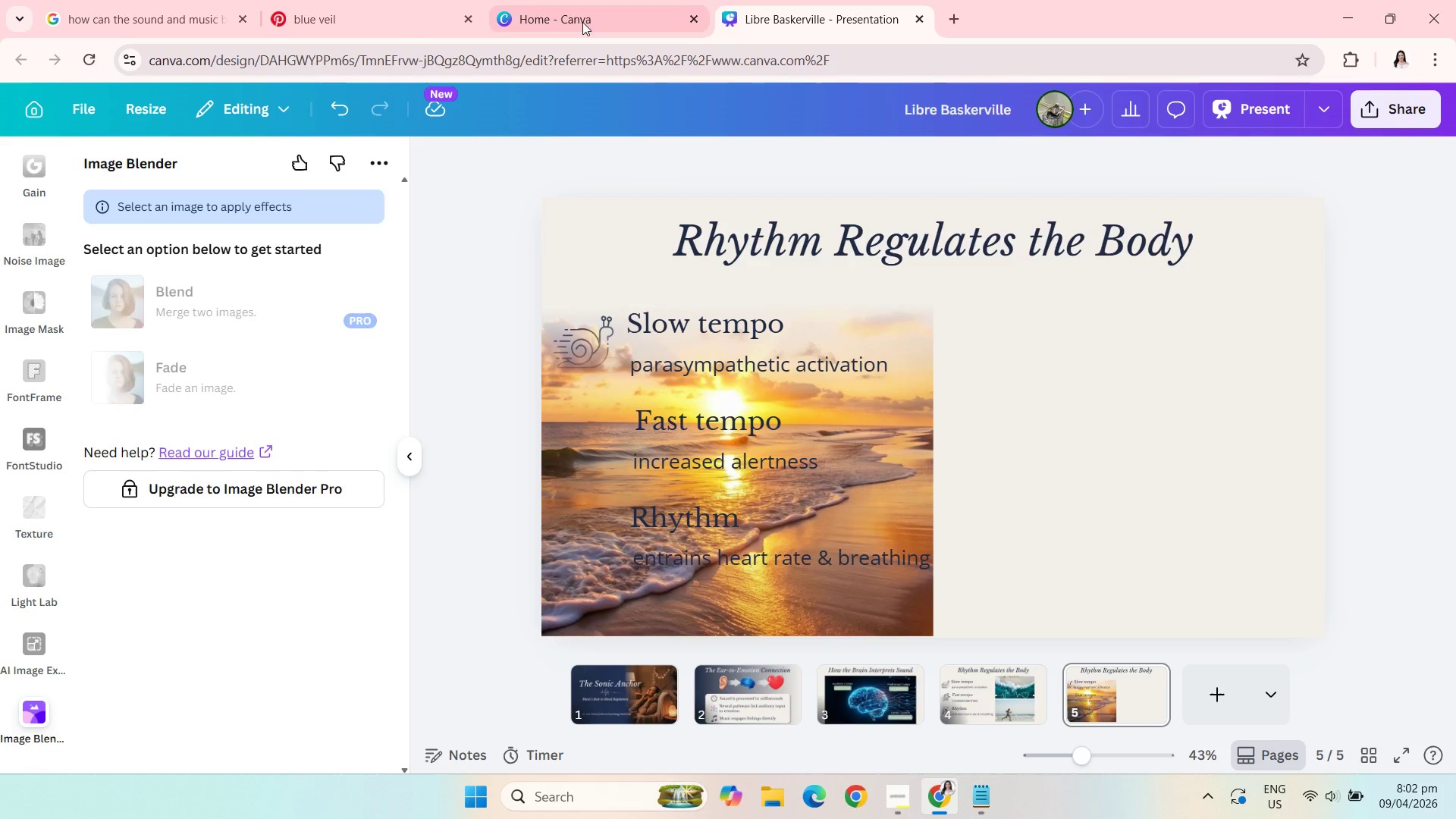 
left_click([573, 0])
 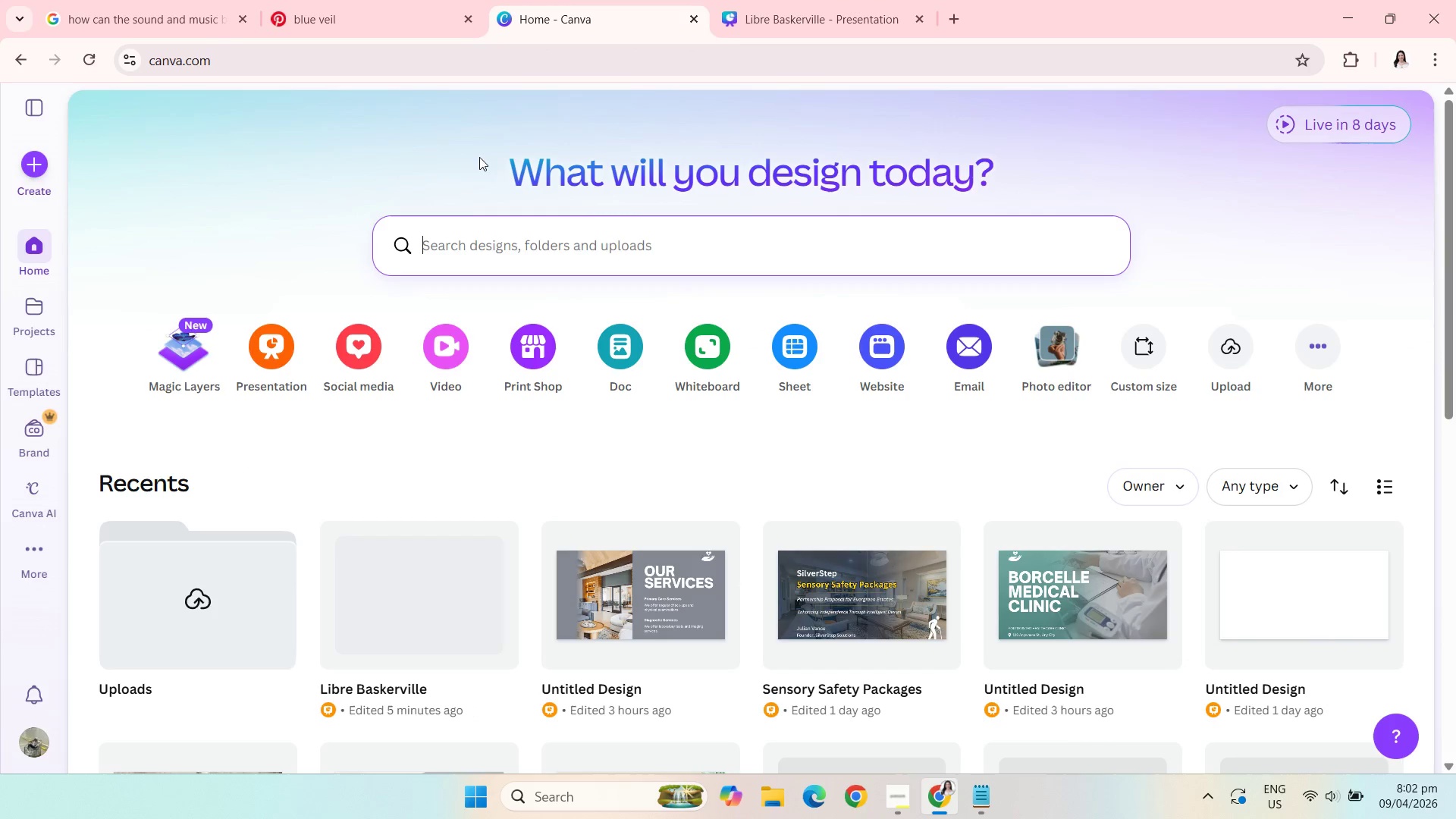 
left_click([381, 0])
 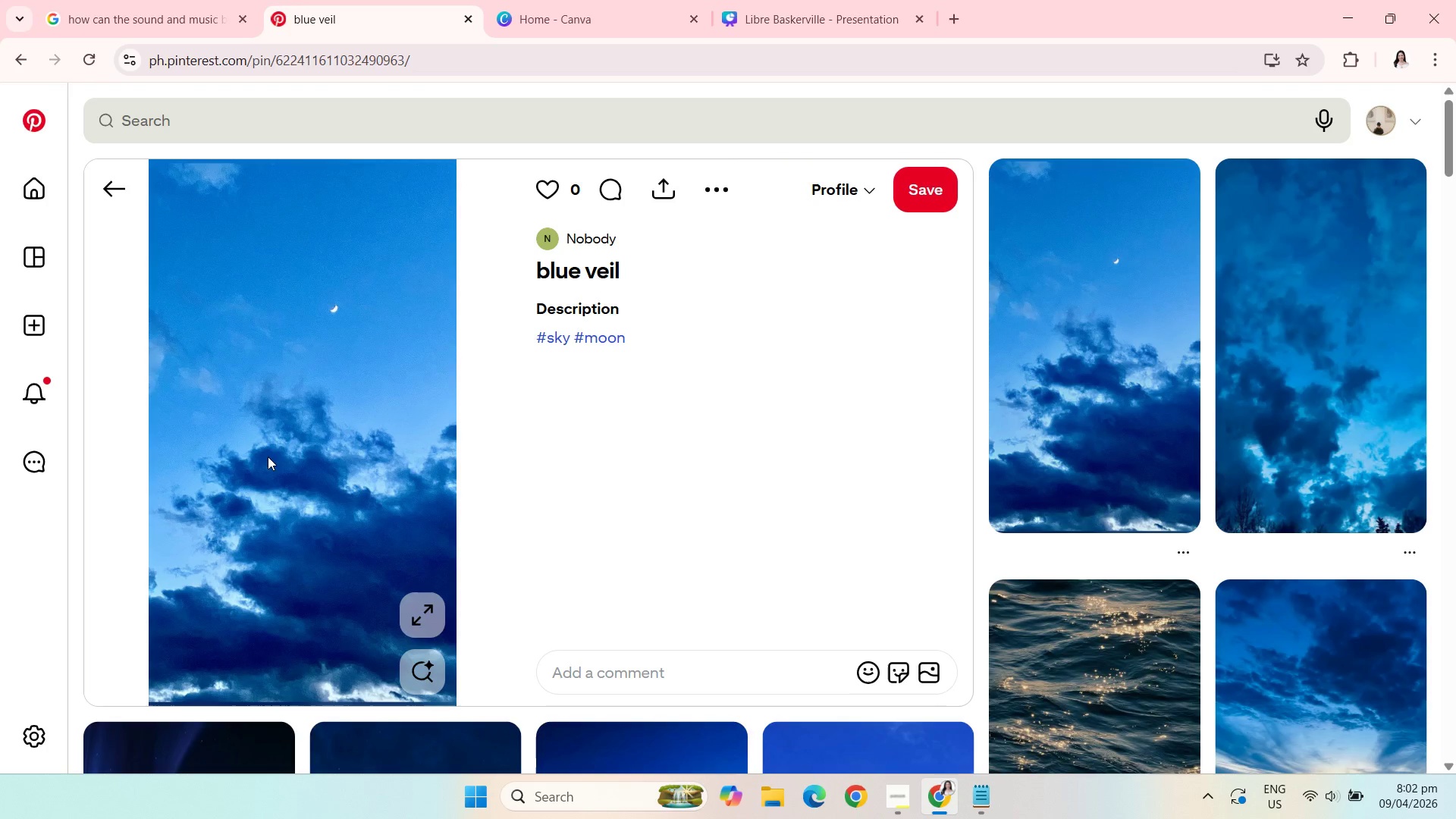 
right_click([268, 457])
 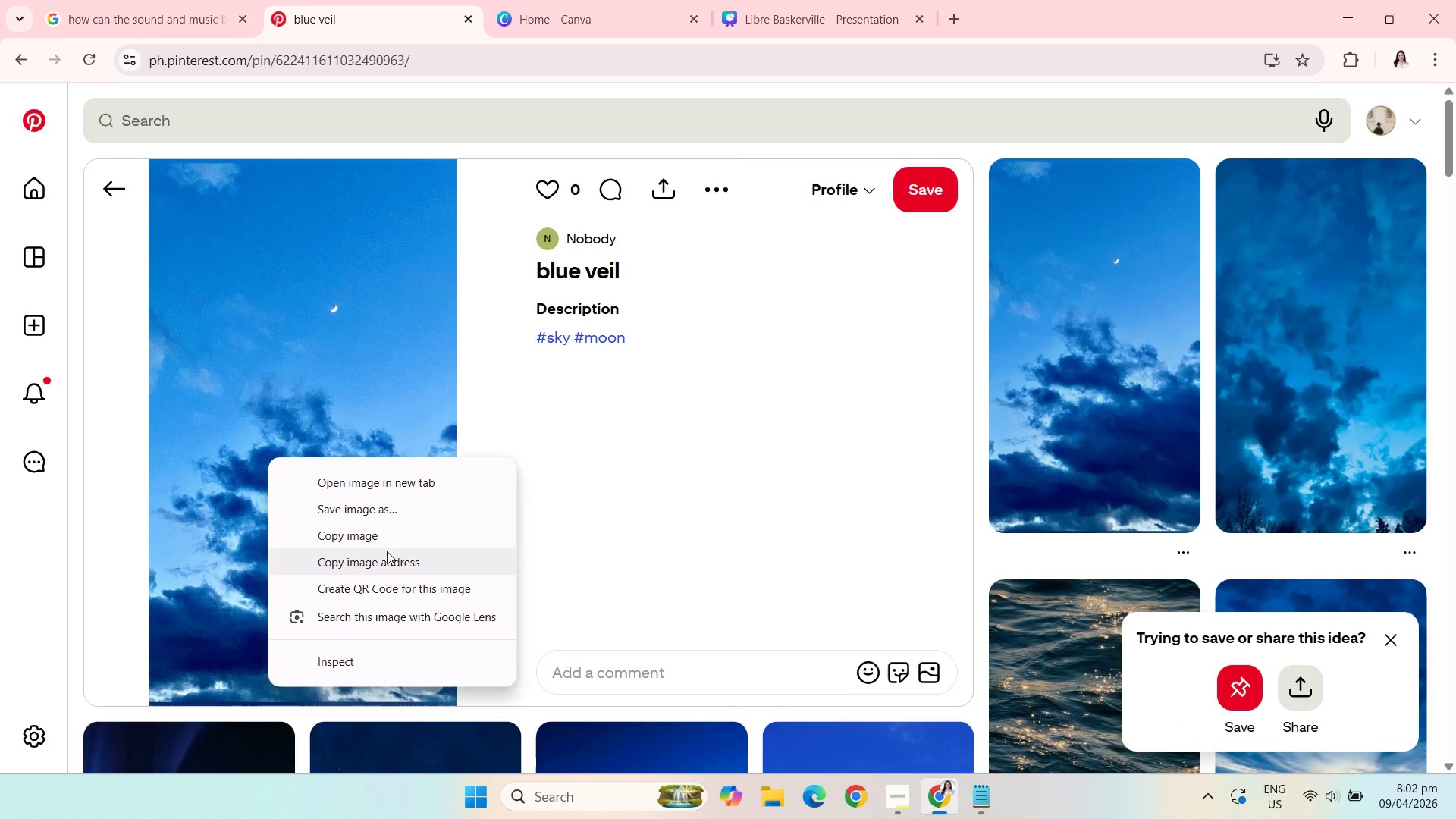 
left_click([378, 530])
 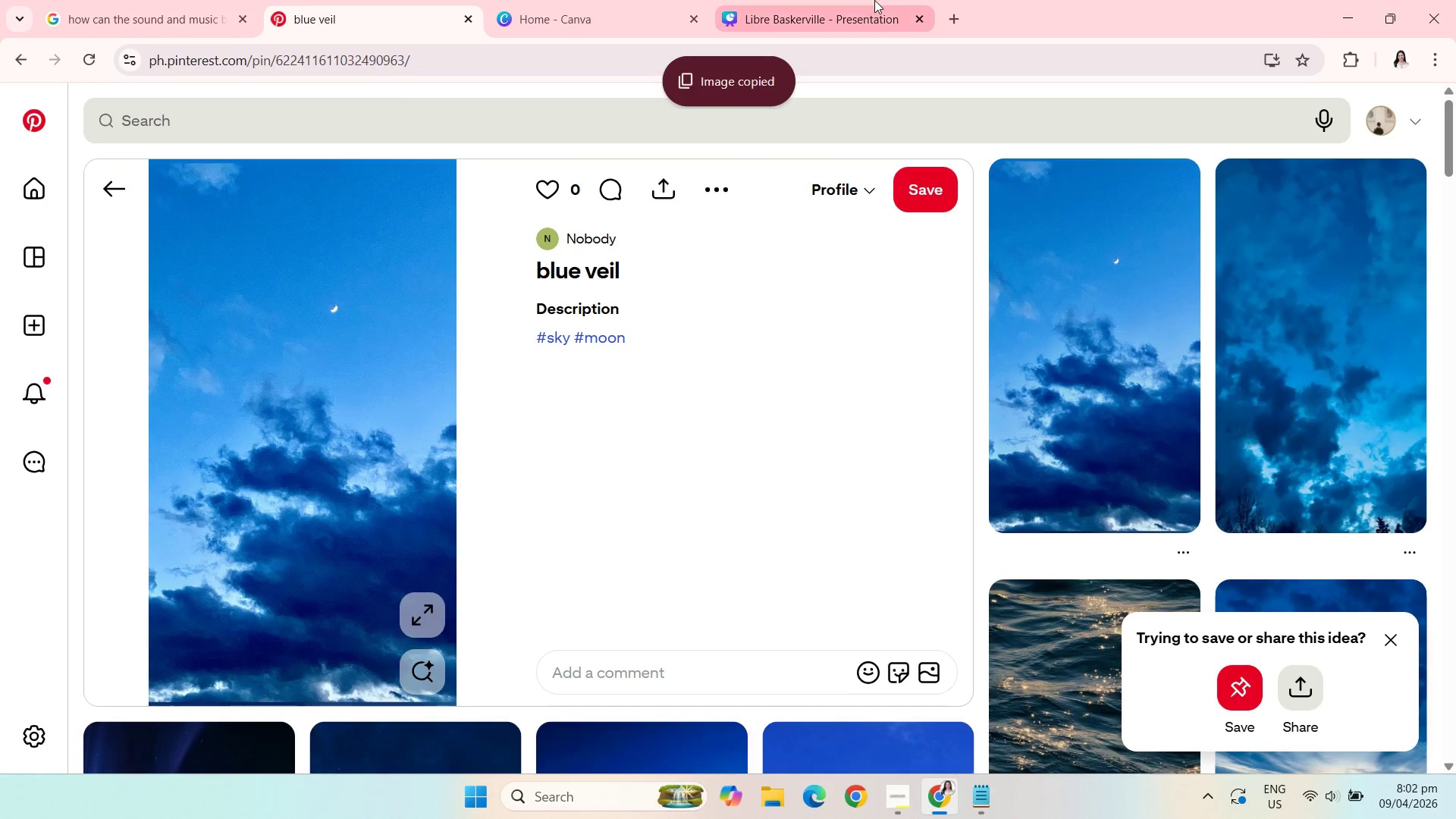 
left_click([874, 0])
 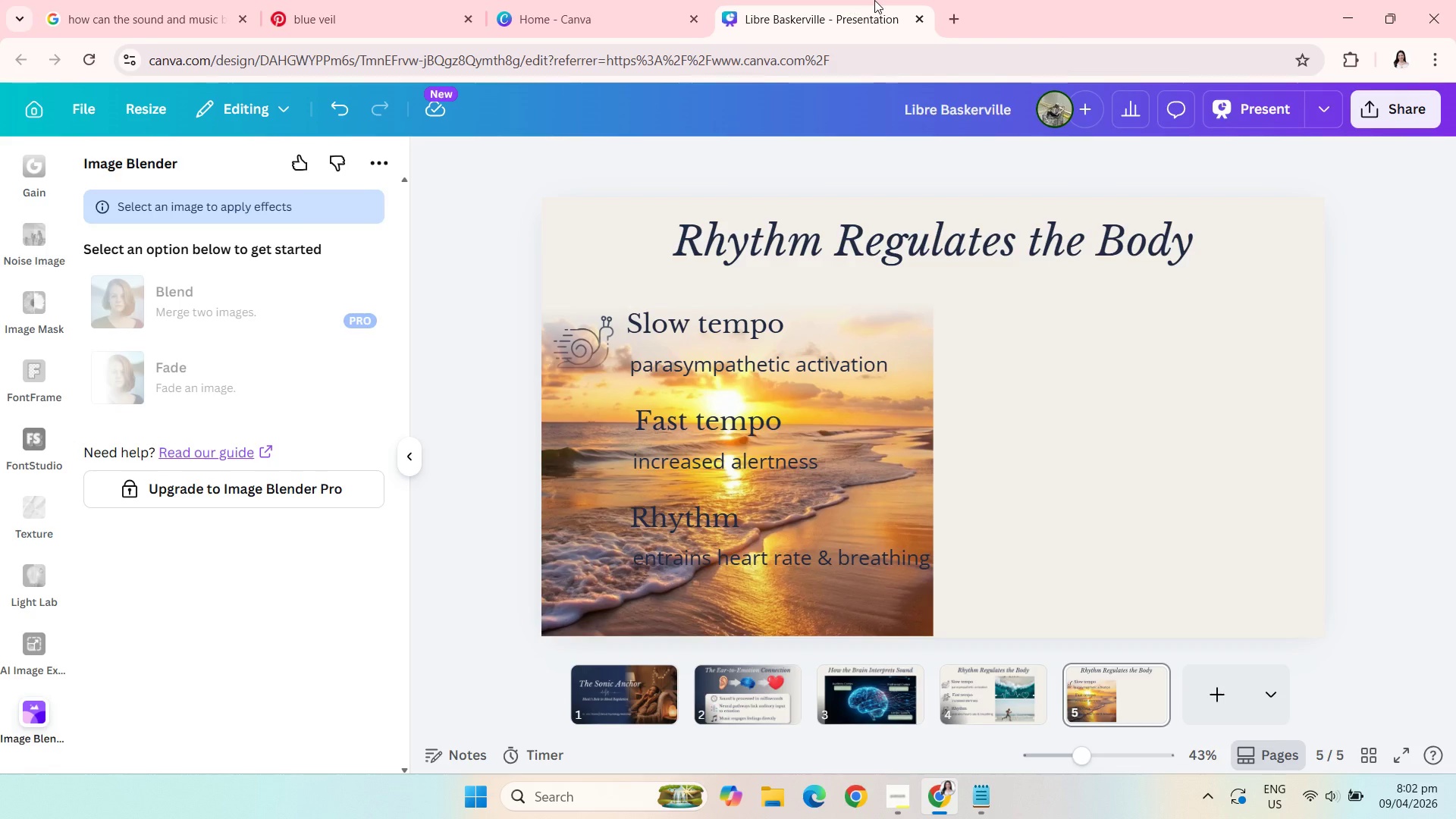 
wait(21.11)
 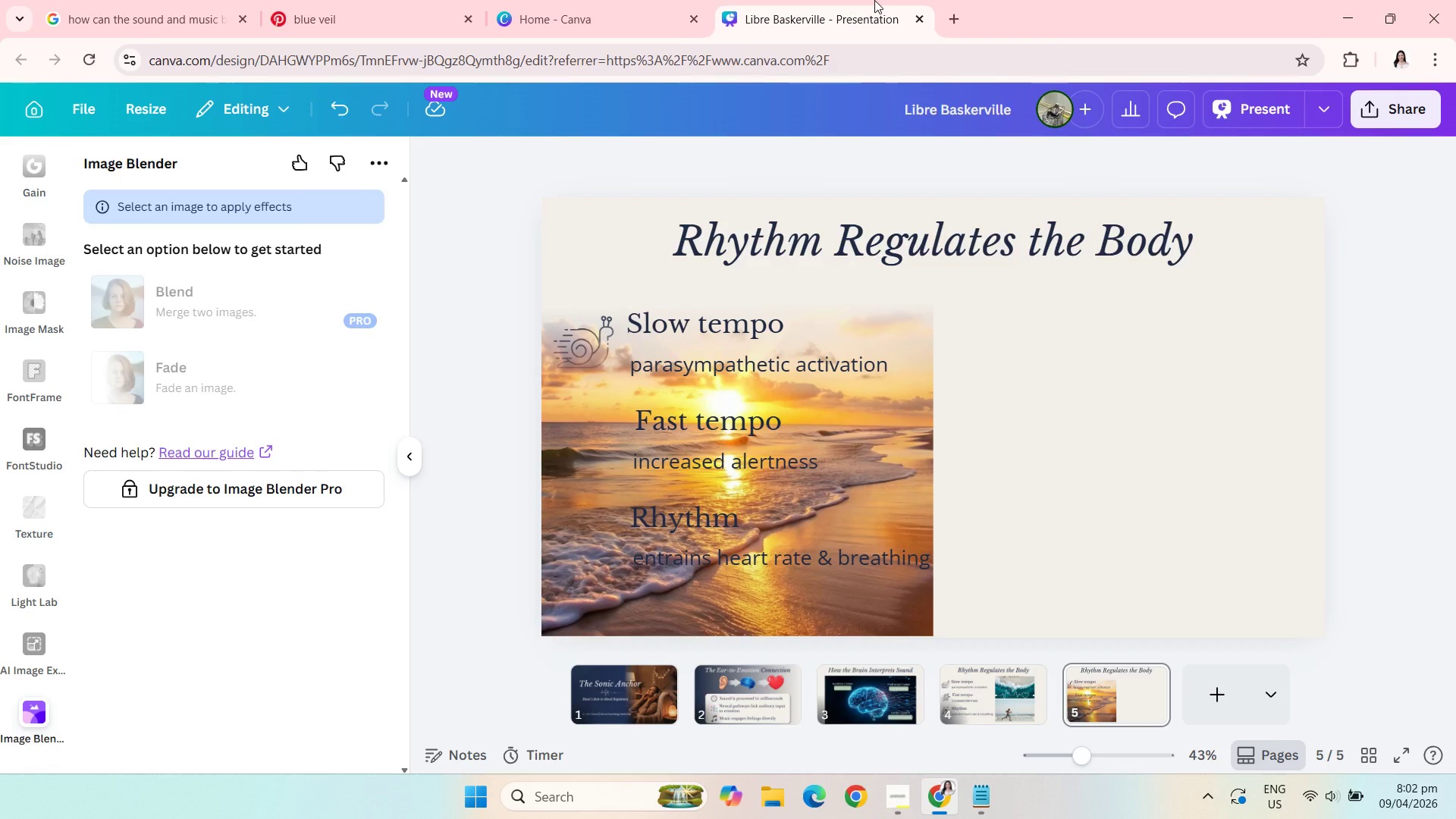 
key(Control+V)
 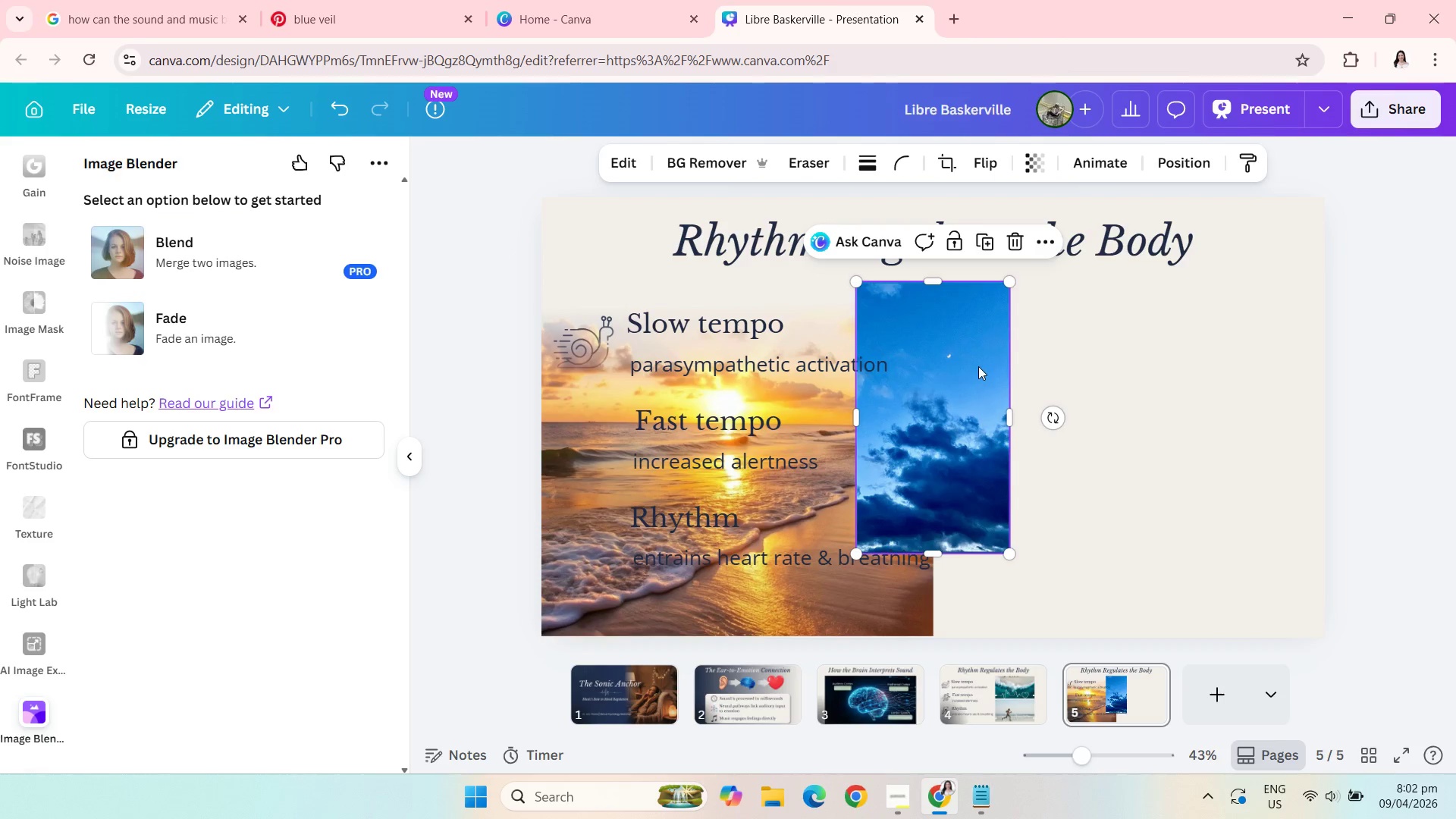 
left_click_drag(start_coordinate=[965, 394], to_coordinate=[1279, 394])
 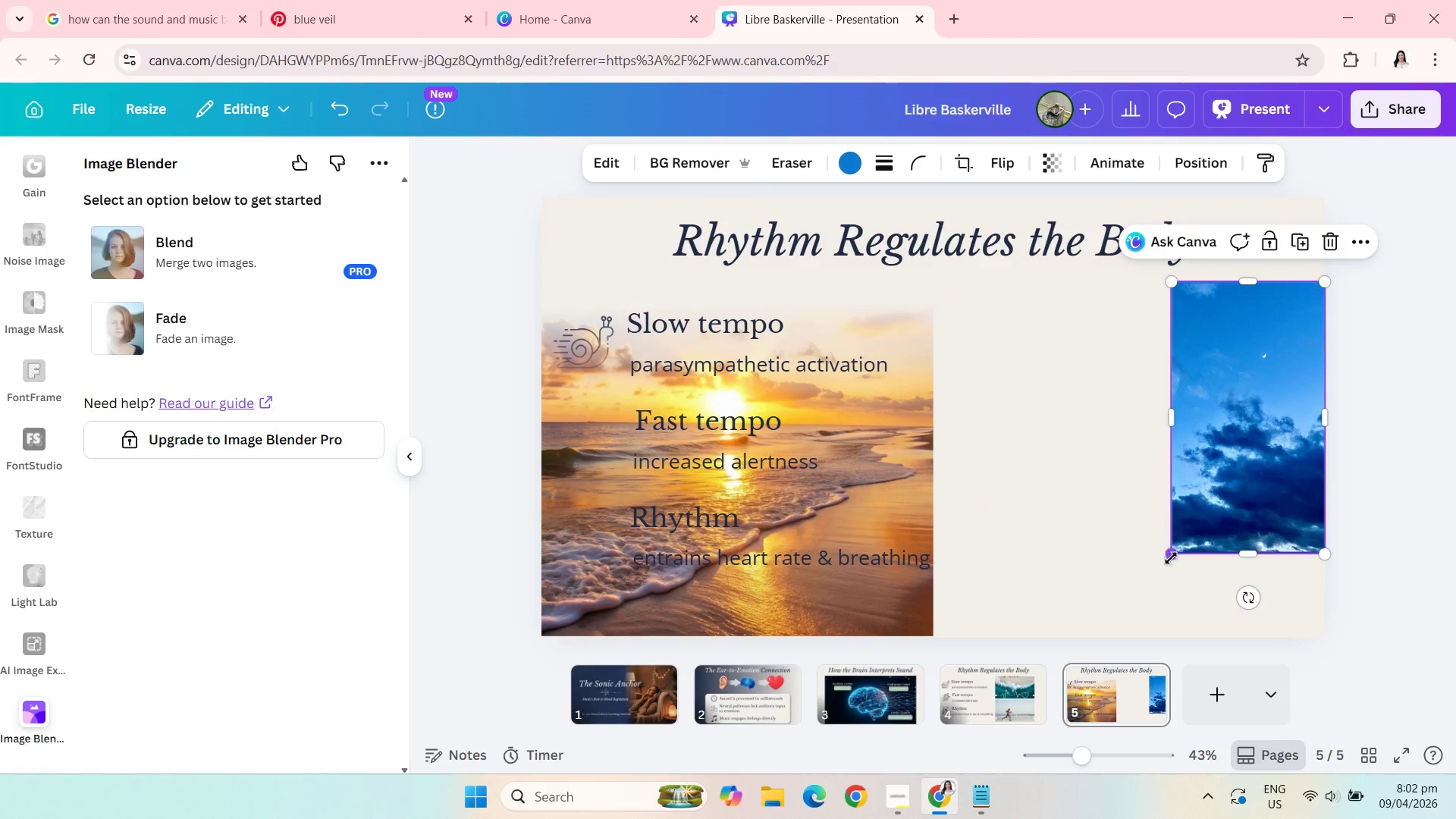 
left_click_drag(start_coordinate=[1172, 557], to_coordinate=[915, 636])
 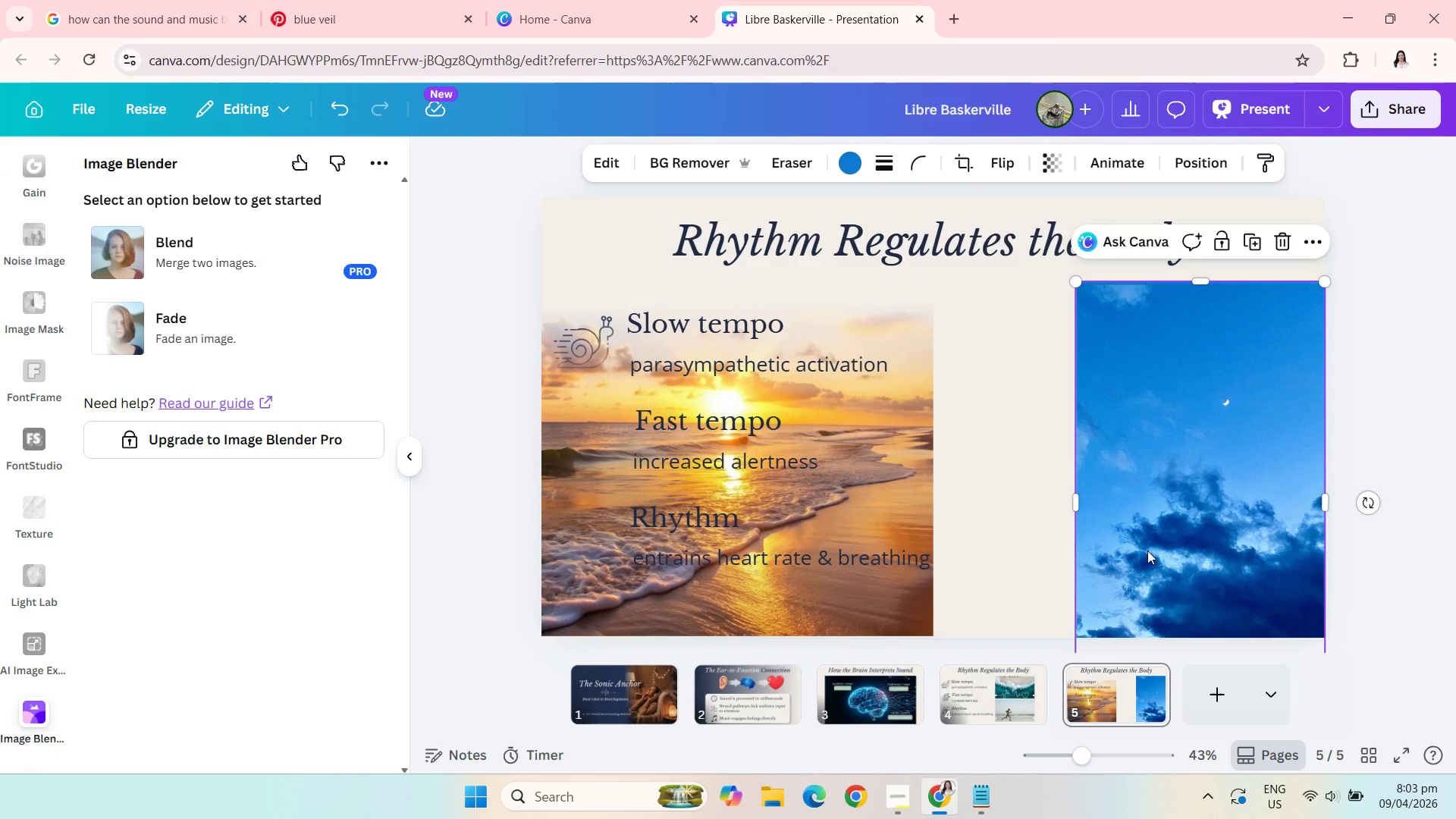 
left_click_drag(start_coordinate=[1147, 551], to_coordinate=[1003, 563])
 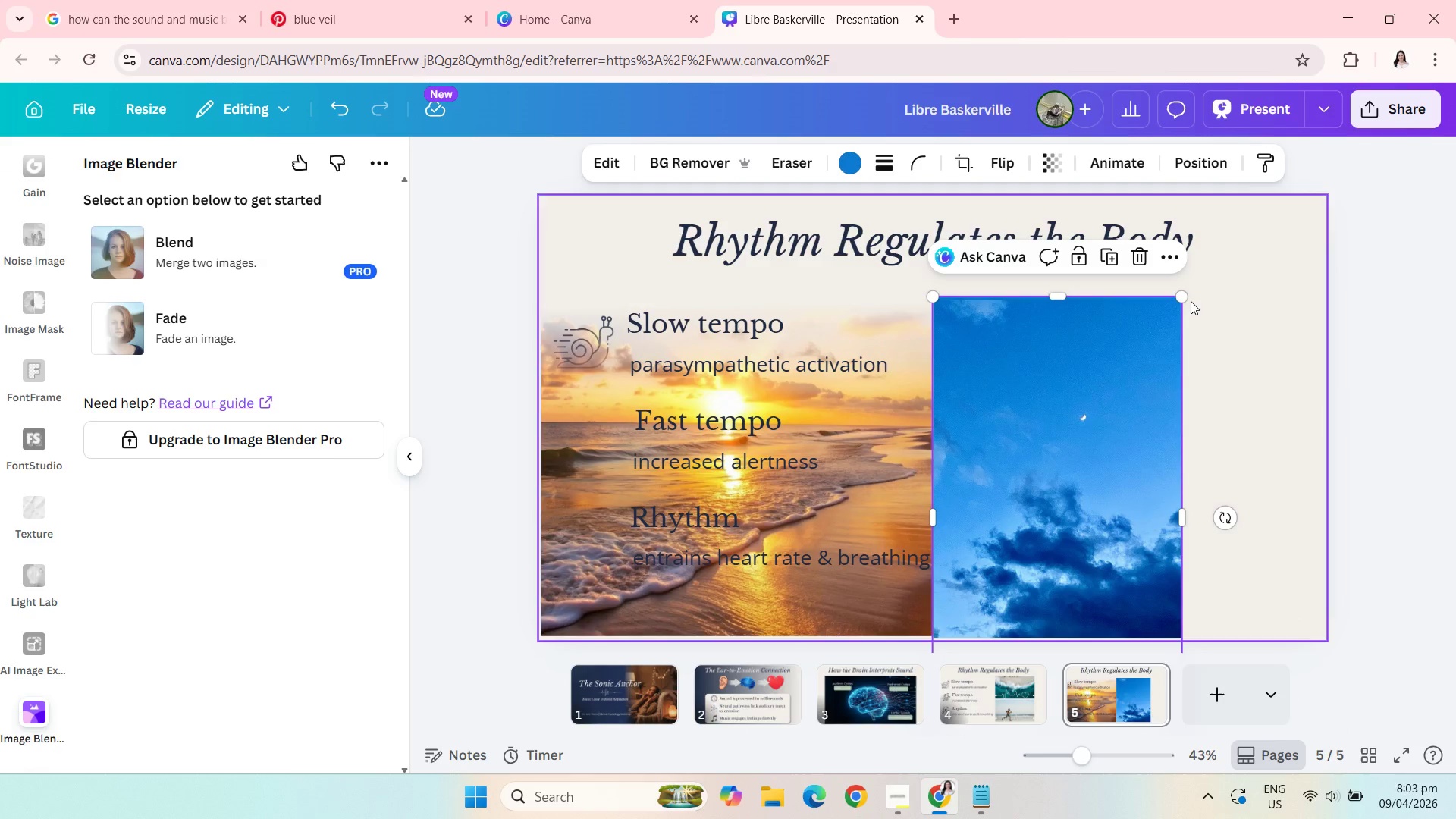 
left_click_drag(start_coordinate=[1185, 295], to_coordinate=[1325, 304])
 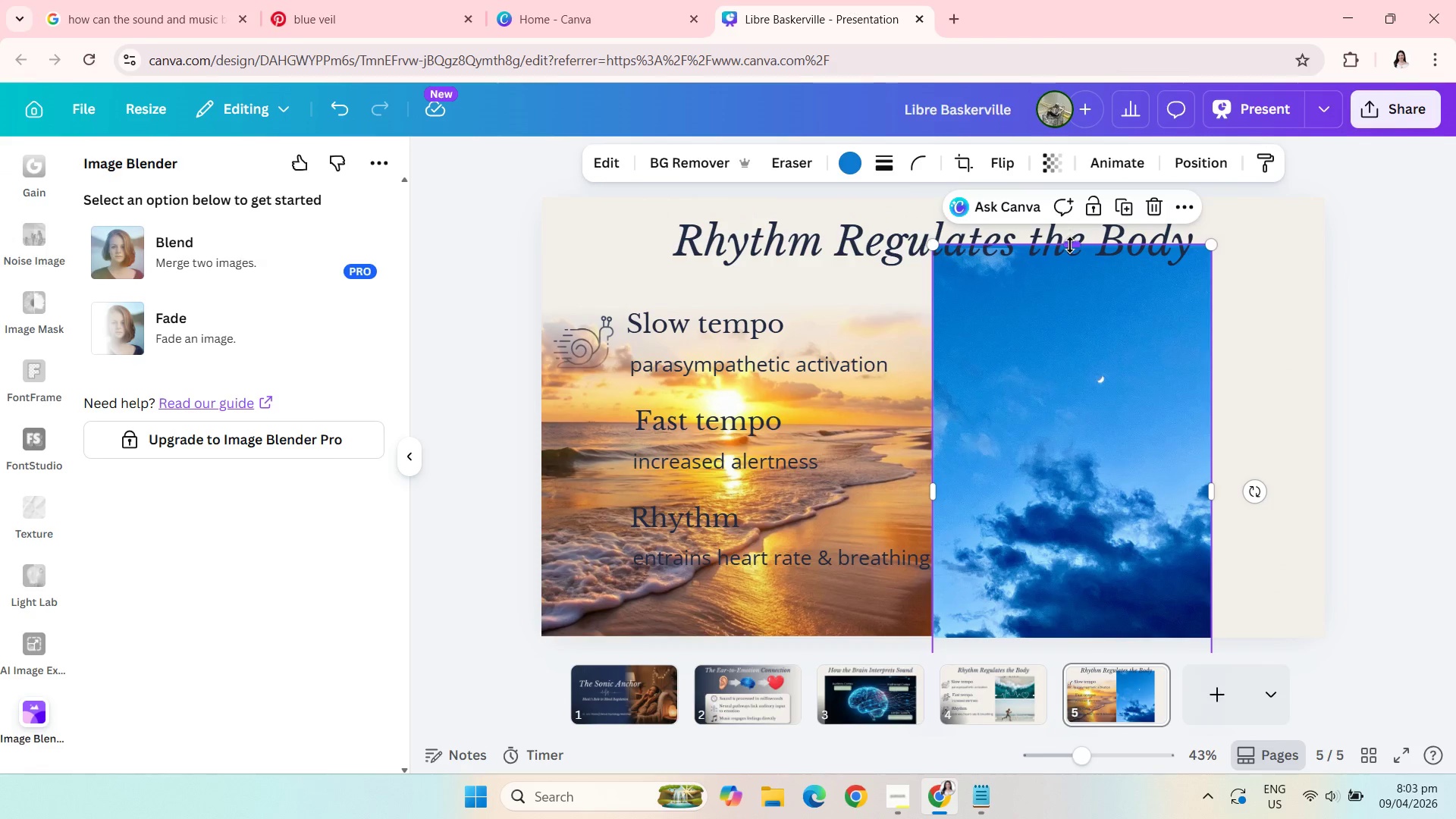 
left_click_drag(start_coordinate=[1070, 245], to_coordinate=[1066, 312])
 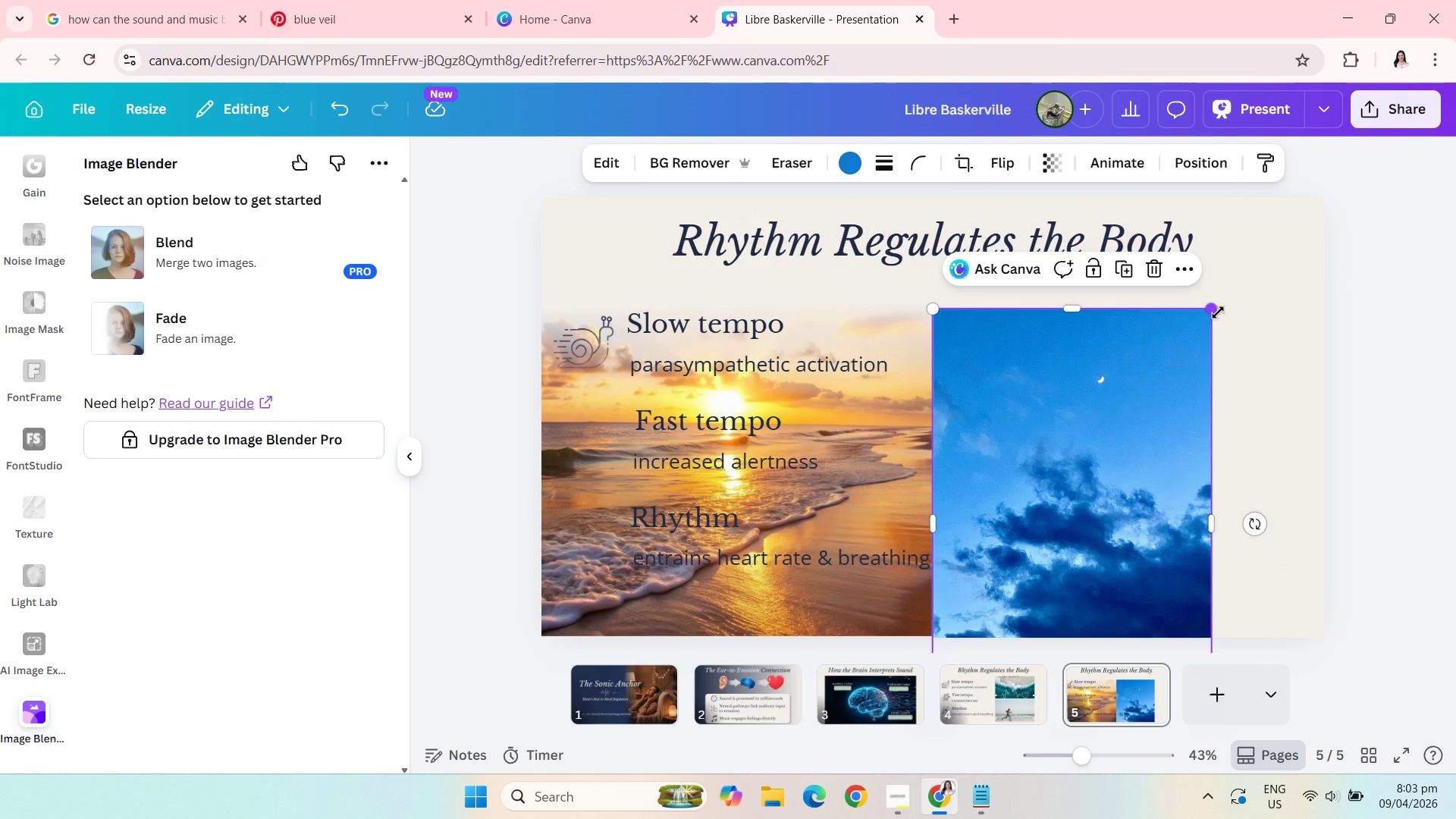 
left_click_drag(start_coordinate=[1217, 312], to_coordinate=[1378, 301])
 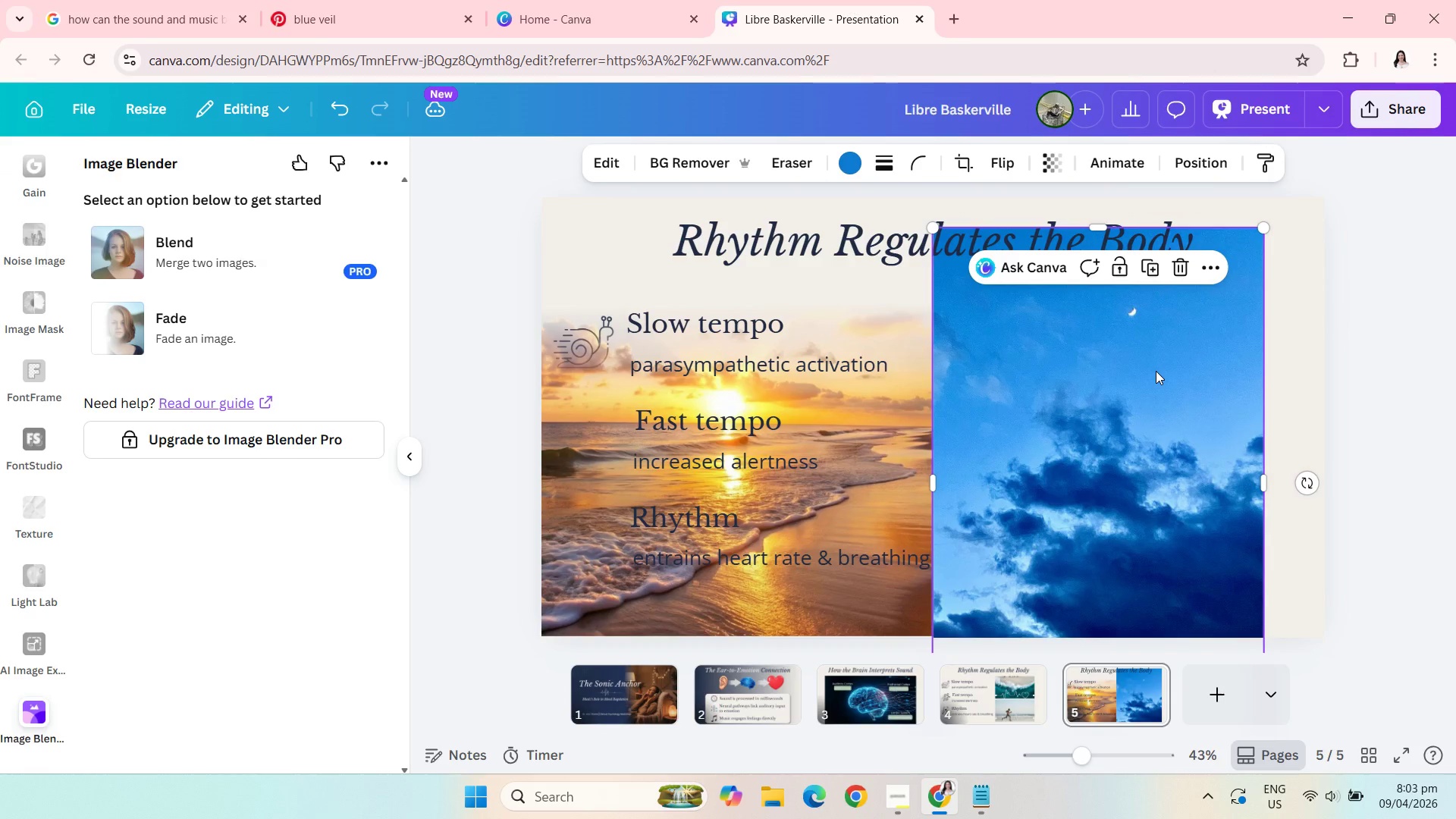 
left_click_drag(start_coordinate=[1156, 371], to_coordinate=[1221, 374])
 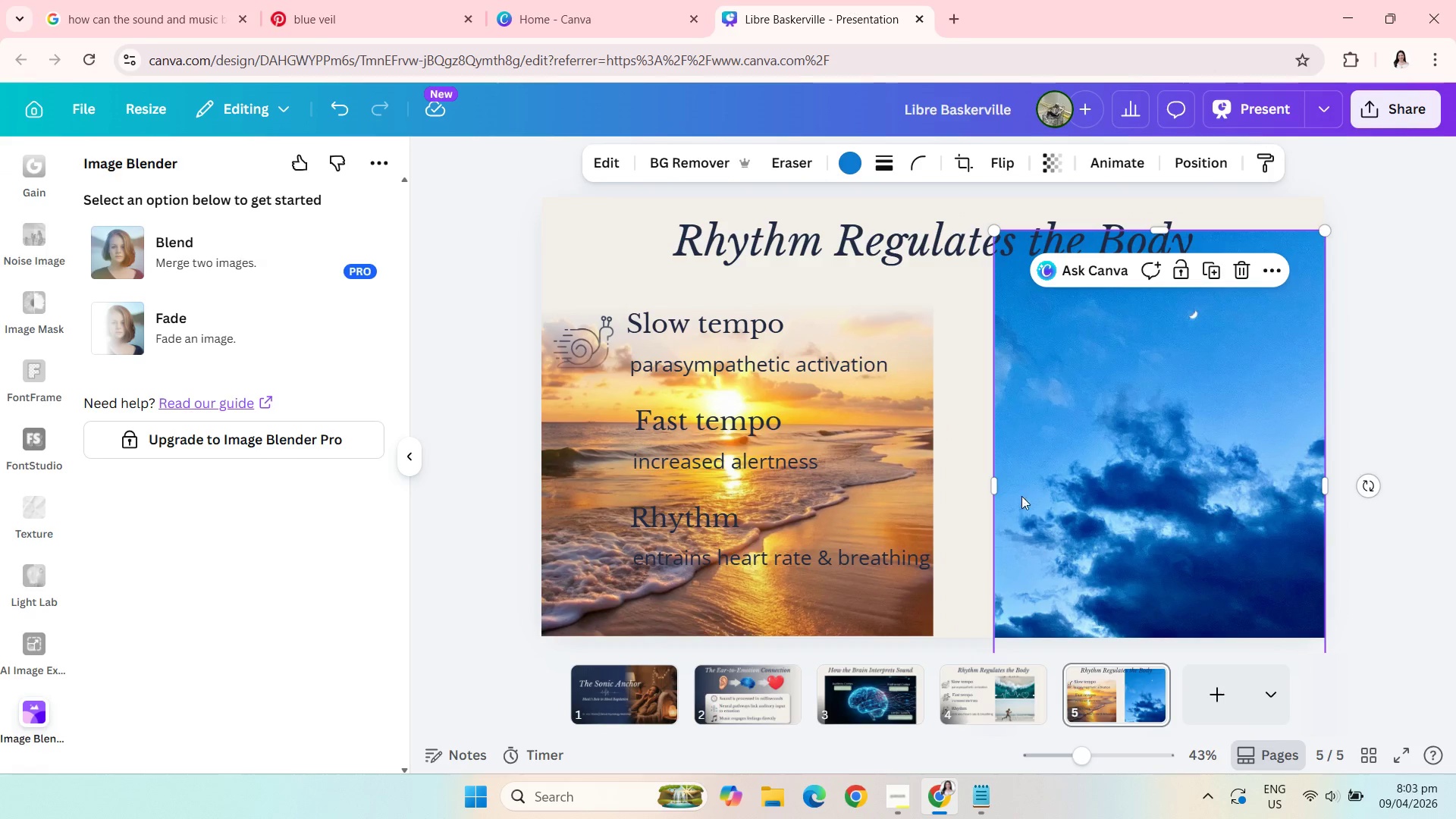 
left_click_drag(start_coordinate=[1025, 504], to_coordinate=[1021, 351])
 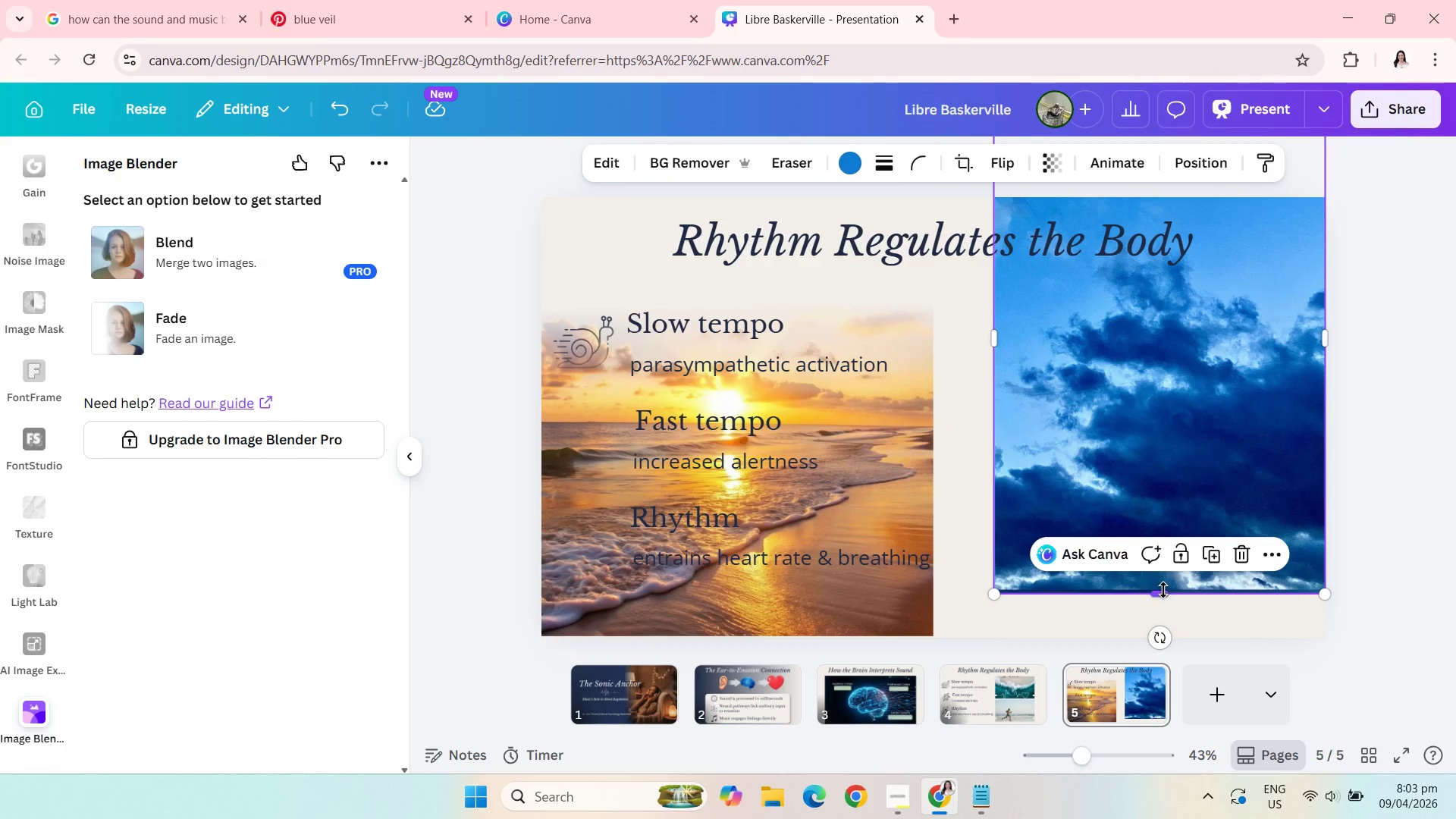 
left_click_drag(start_coordinate=[1163, 588], to_coordinate=[1170, 464])
 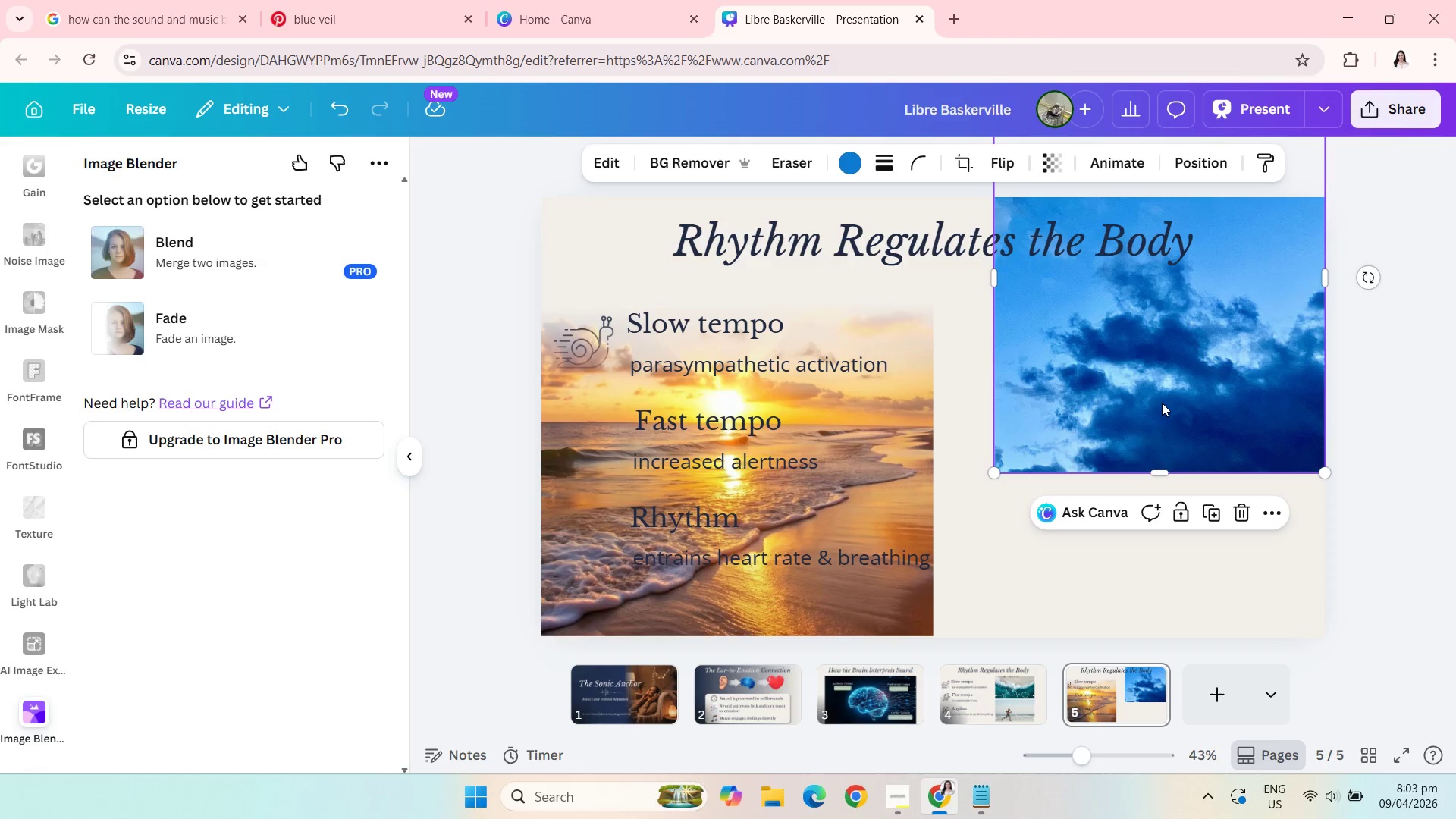 
left_click_drag(start_coordinate=[1162, 403], to_coordinate=[1100, 567])
 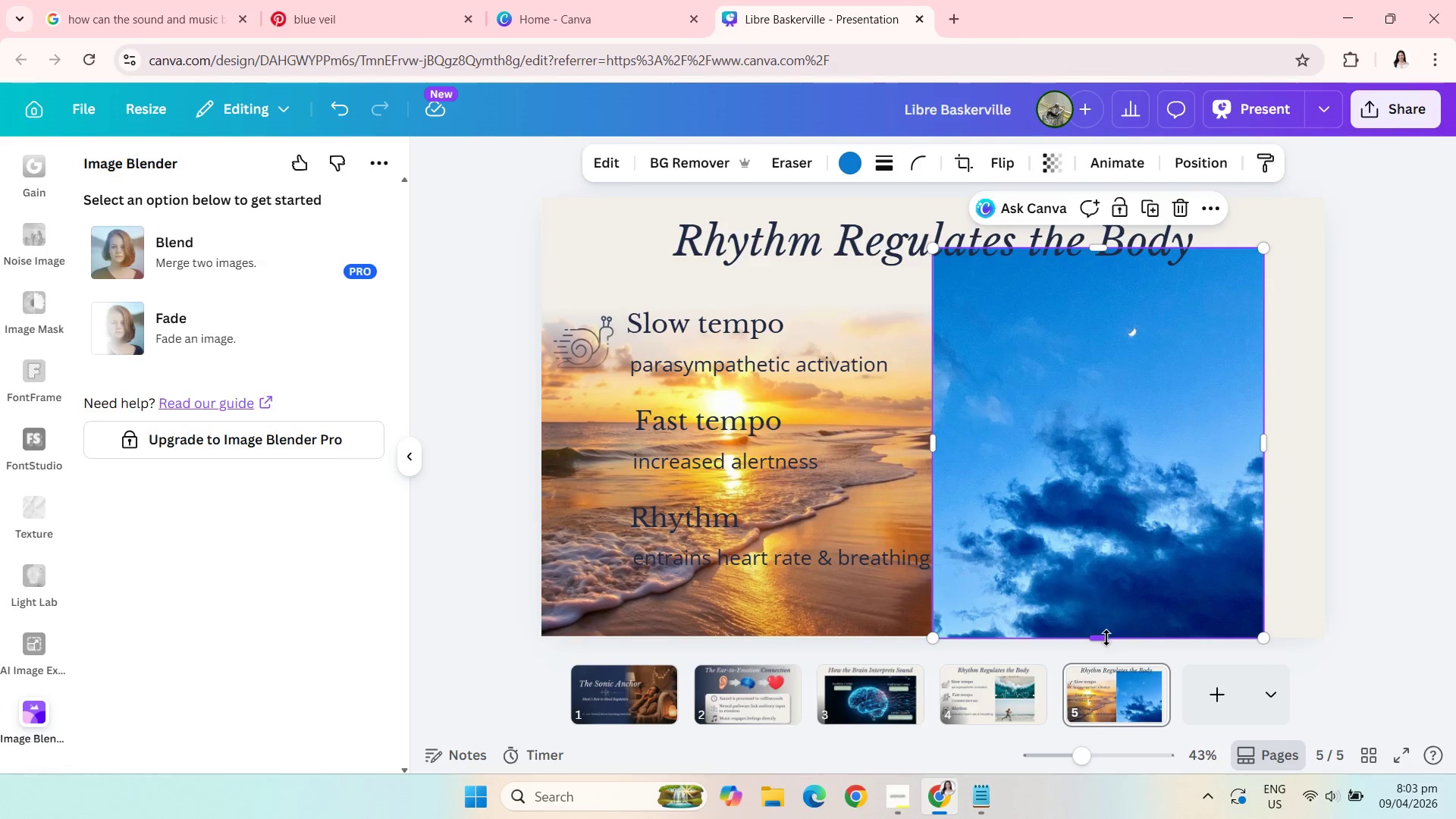 
left_click_drag(start_coordinate=[1106, 638], to_coordinate=[1106, 588])
 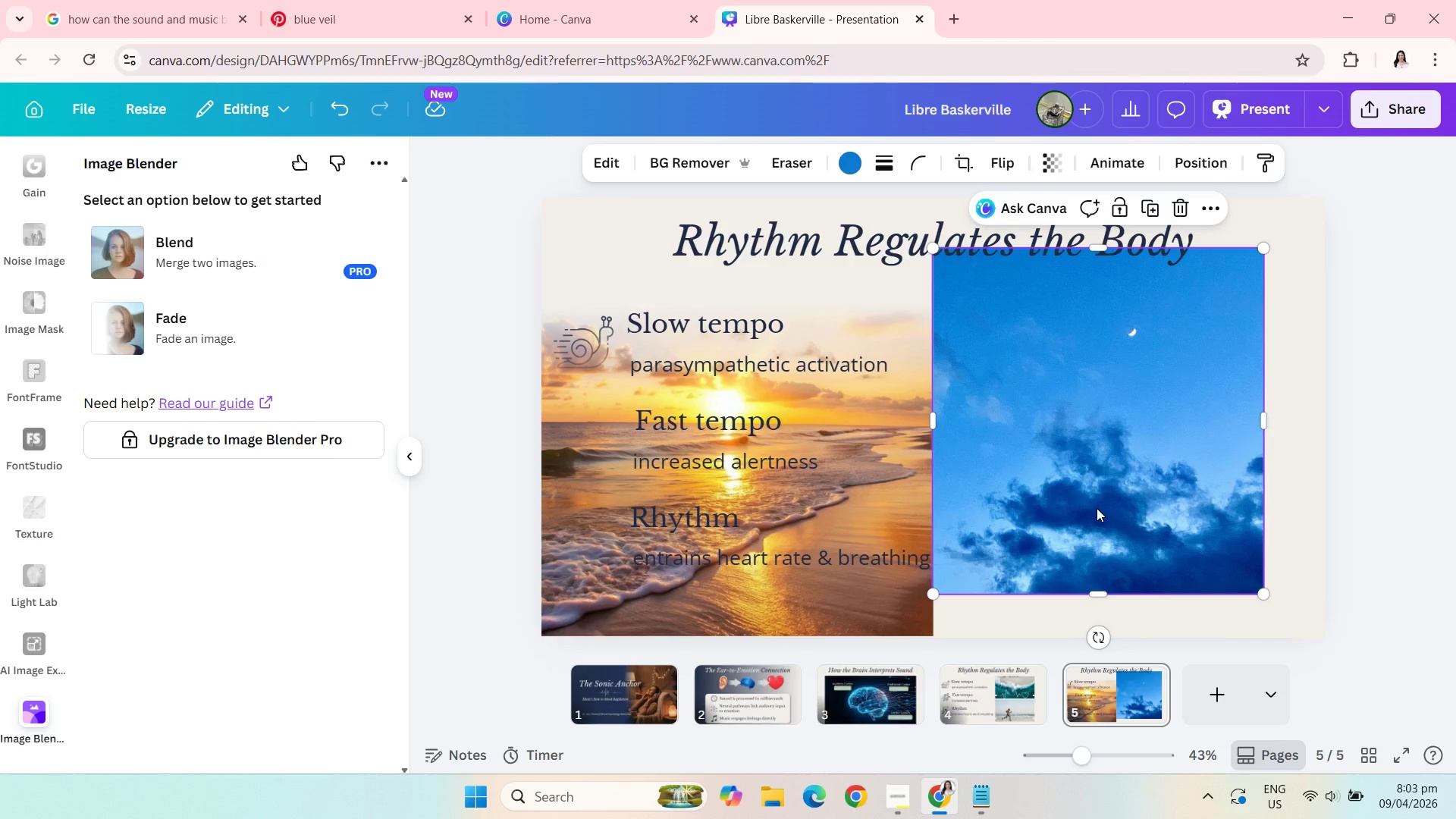 
left_click_drag(start_coordinate=[1097, 508], to_coordinate=[1098, 568])
 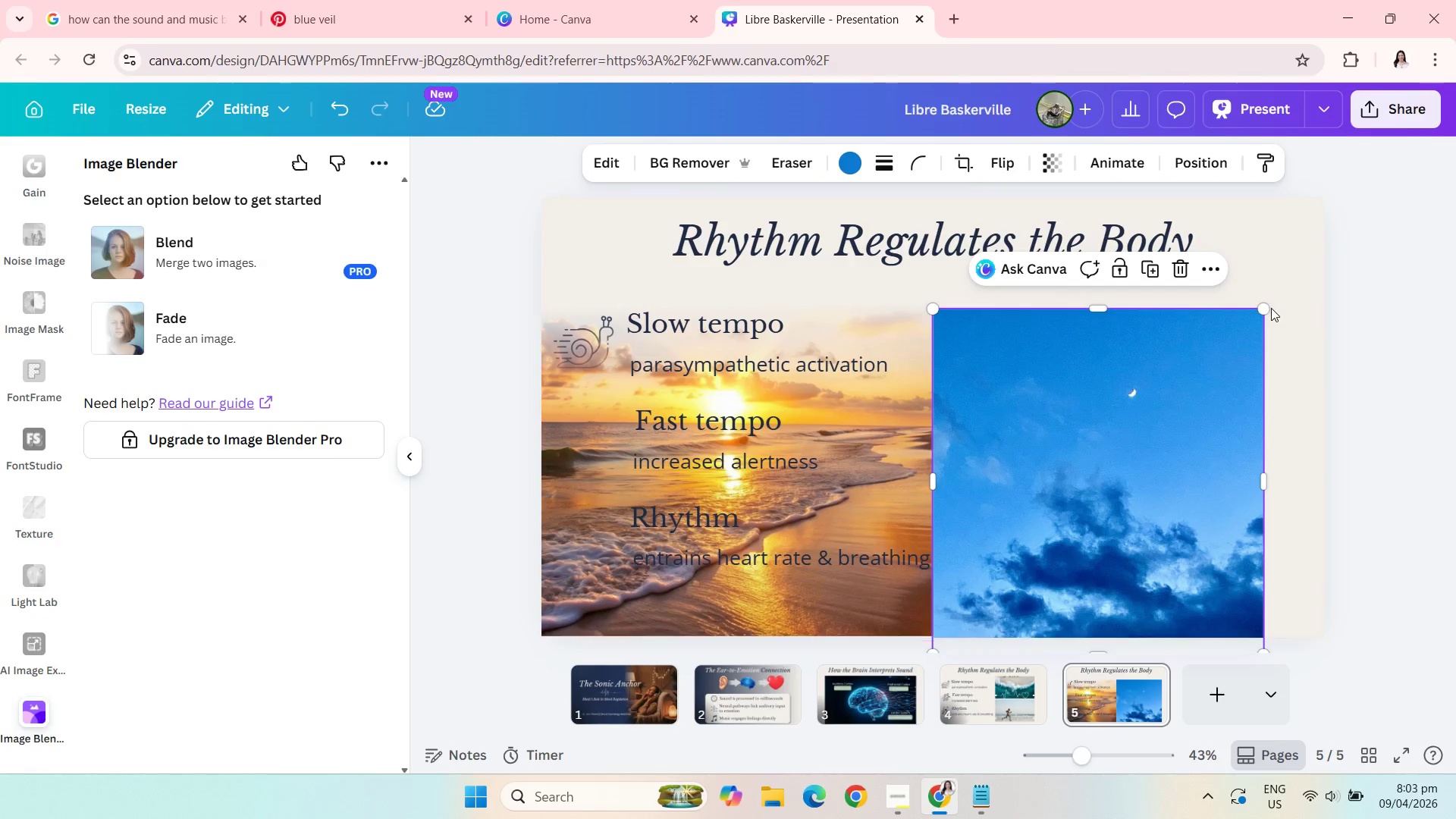 
left_click_drag(start_coordinate=[1267, 309], to_coordinate=[1320, 240])
 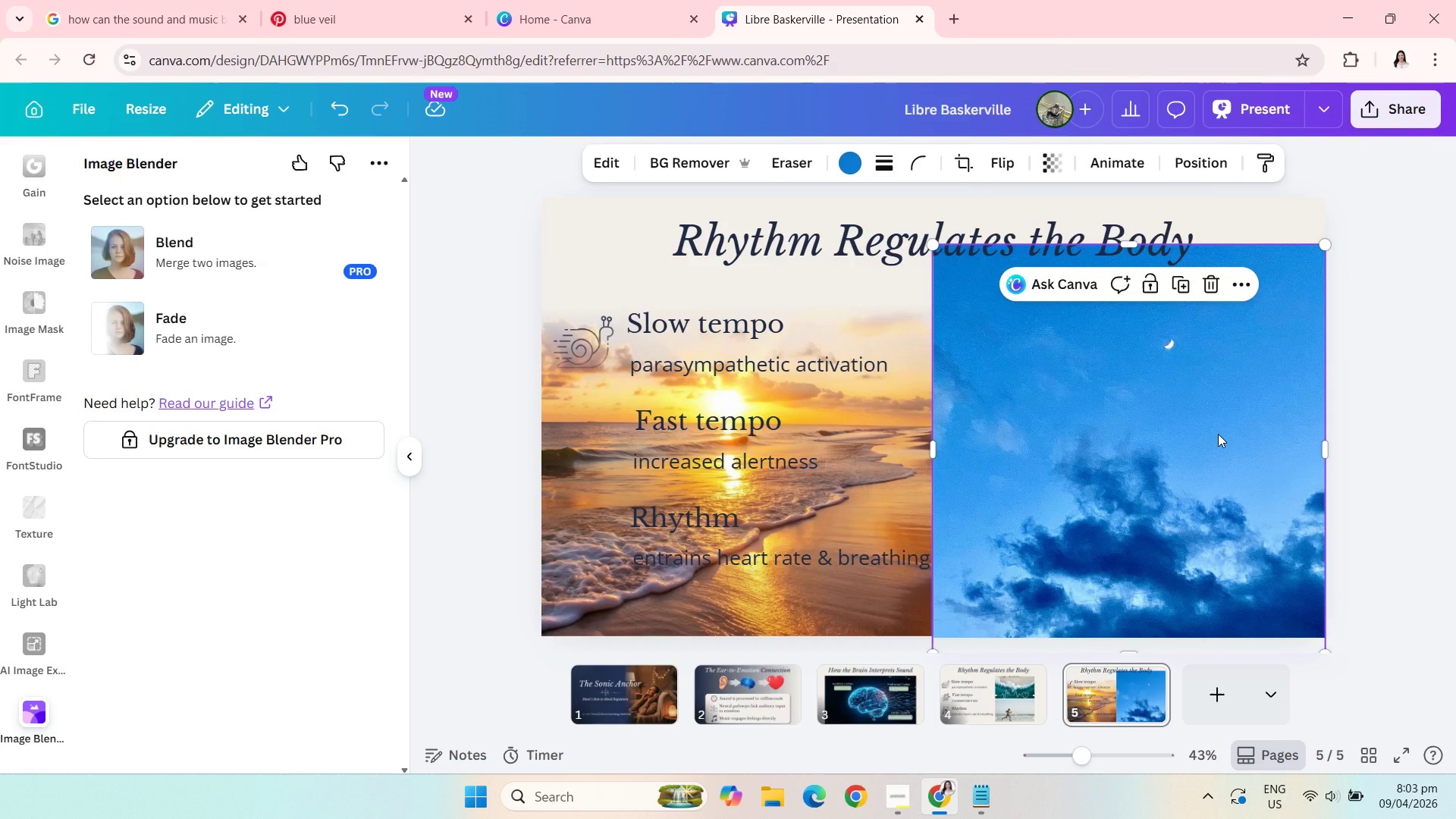 
left_click_drag(start_coordinate=[1218, 434], to_coordinate=[1219, 405])
 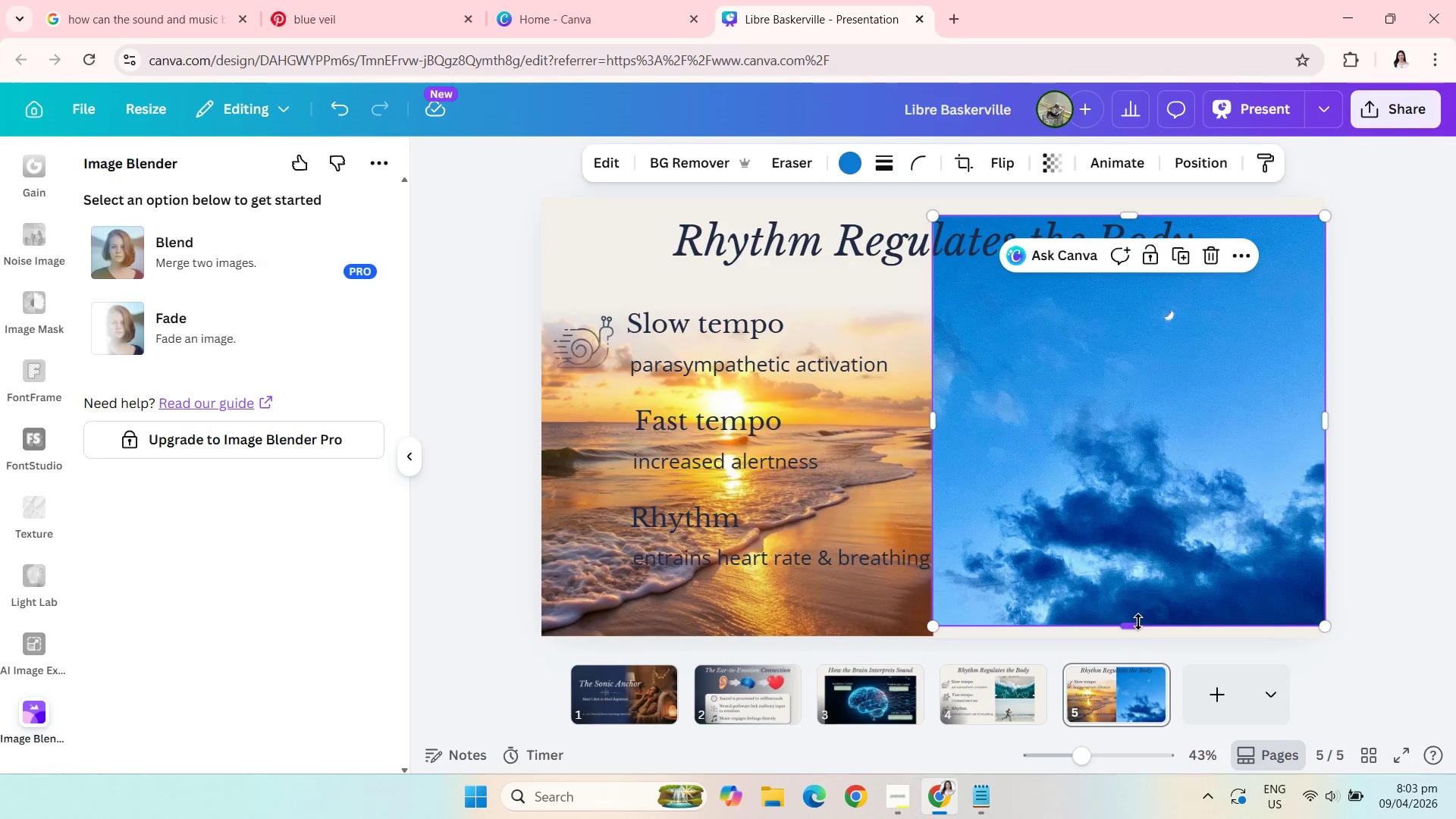 
left_click_drag(start_coordinate=[1137, 622], to_coordinate=[1137, 570])
 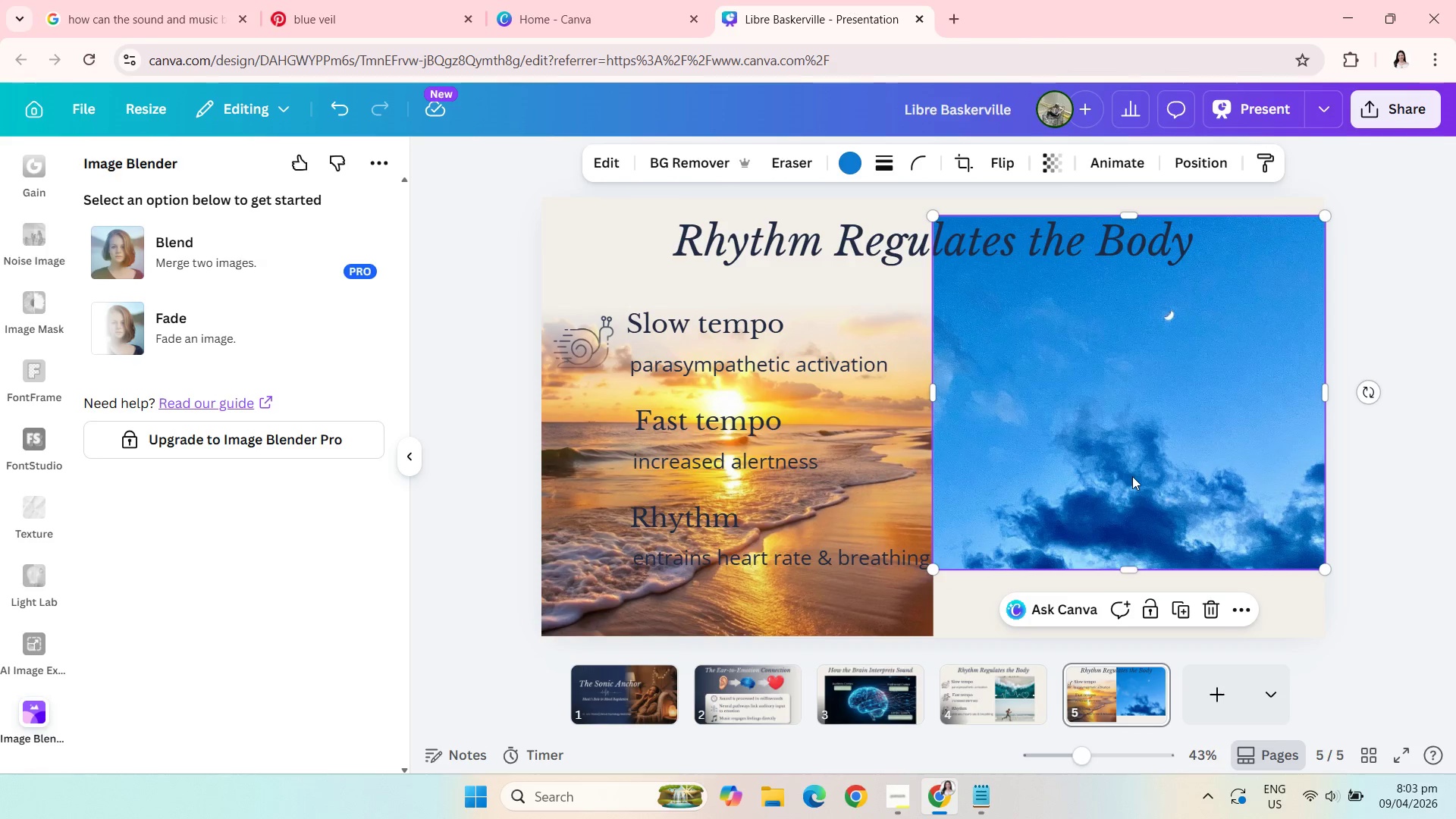 
left_click_drag(start_coordinate=[1132, 476], to_coordinate=[1129, 543])
 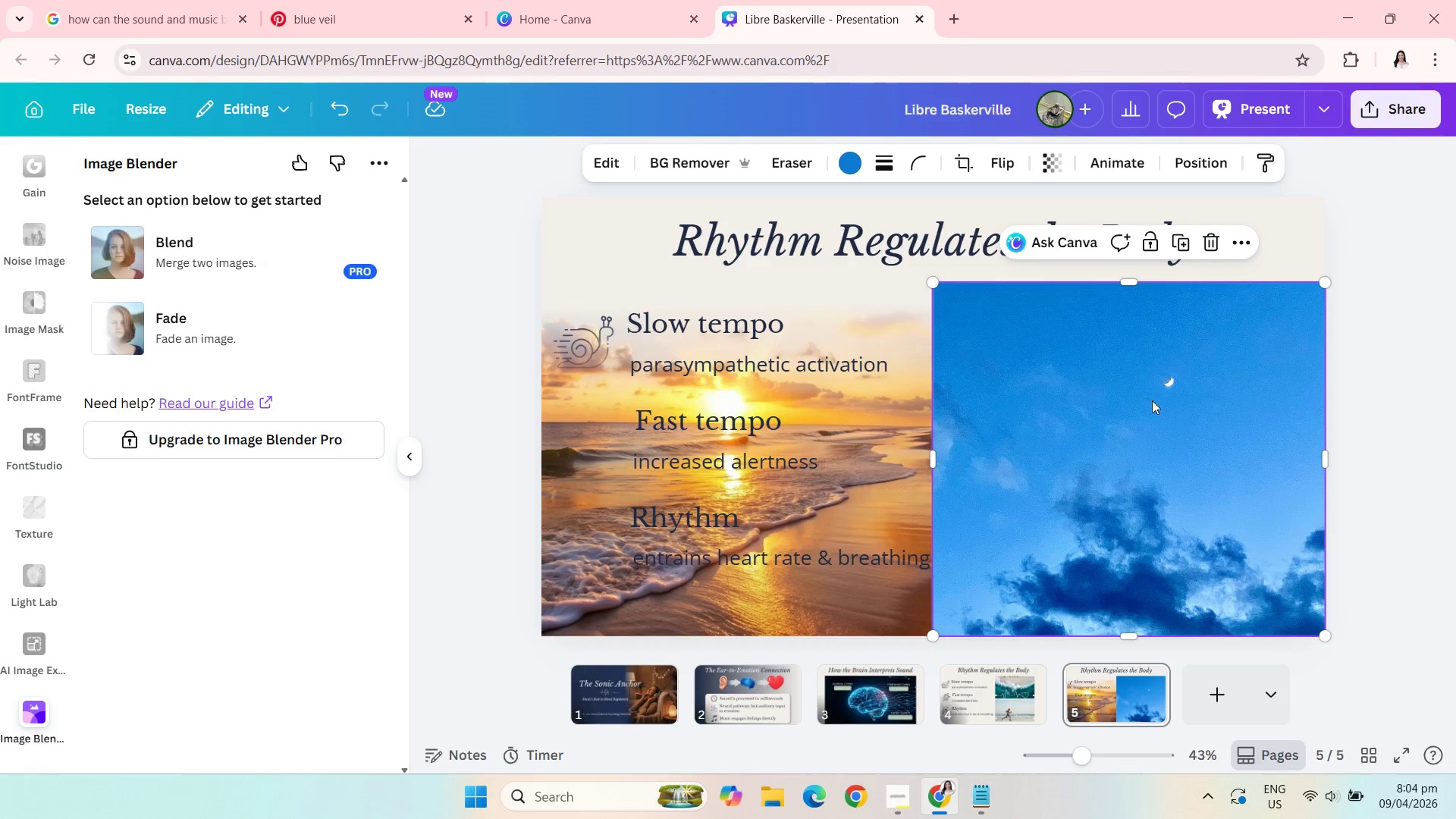 
double_click([1154, 411])
 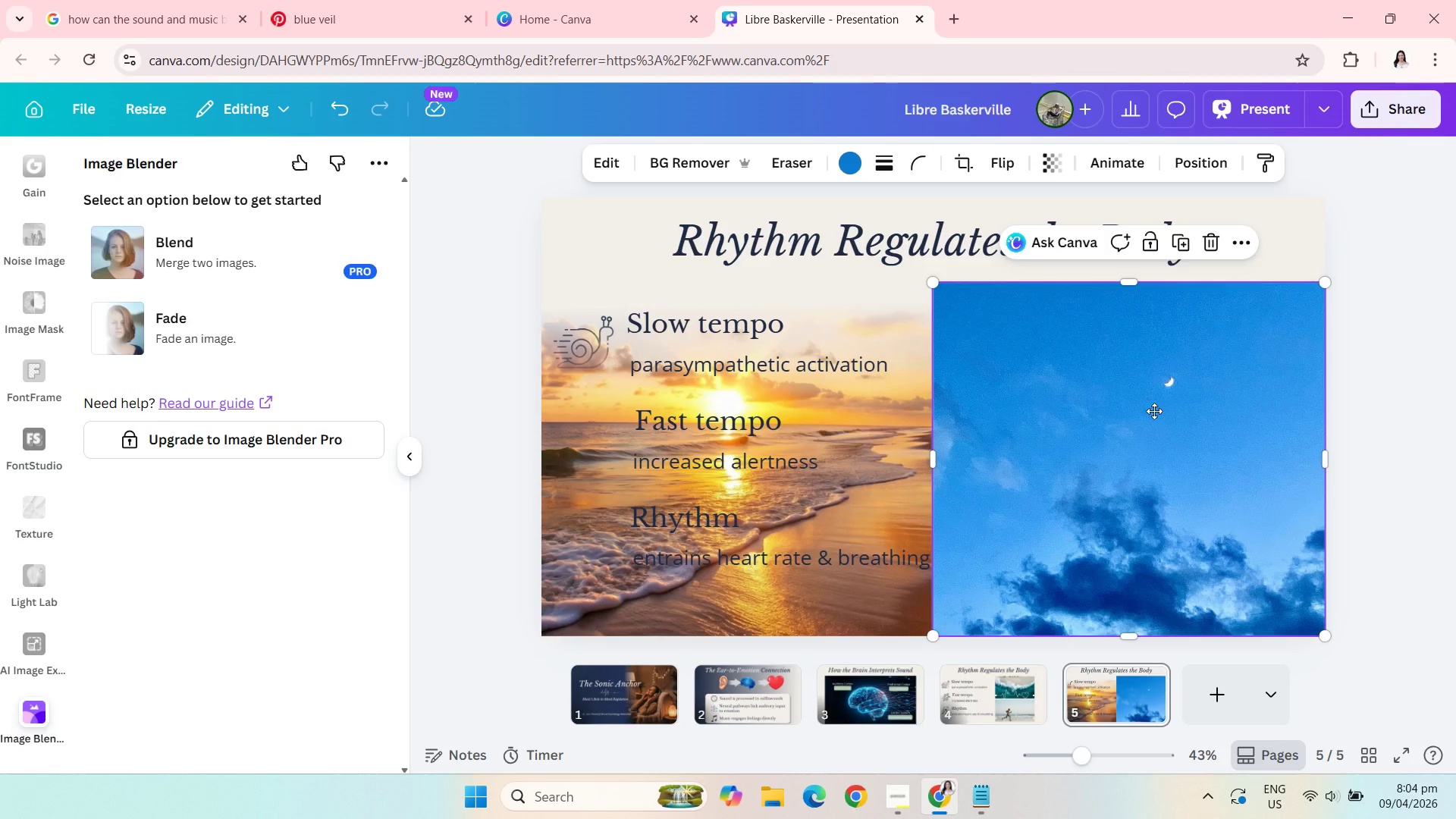 
triple_click([1154, 411])
 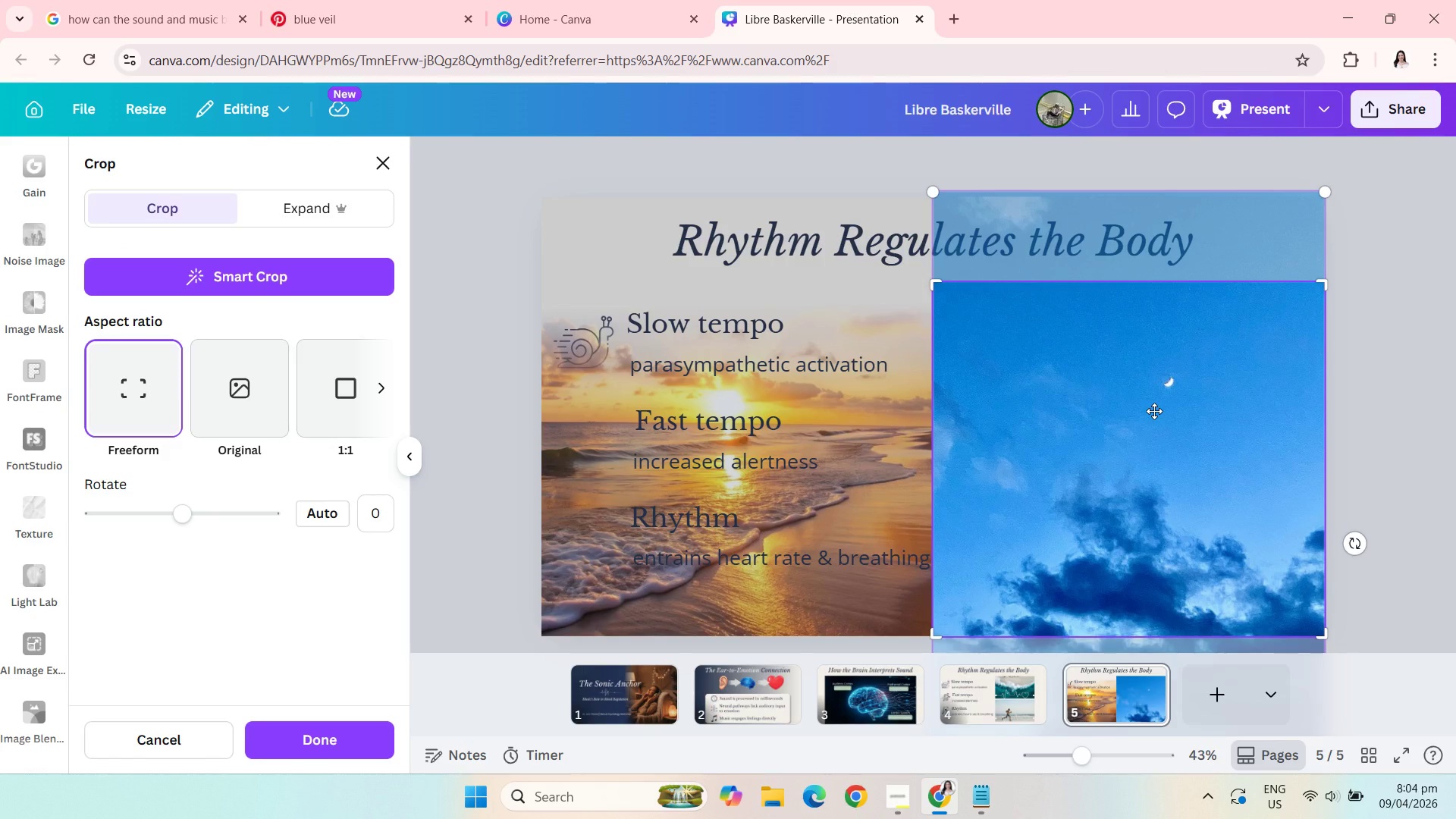 
left_click_drag(start_coordinate=[1154, 411], to_coordinate=[1154, 447])
 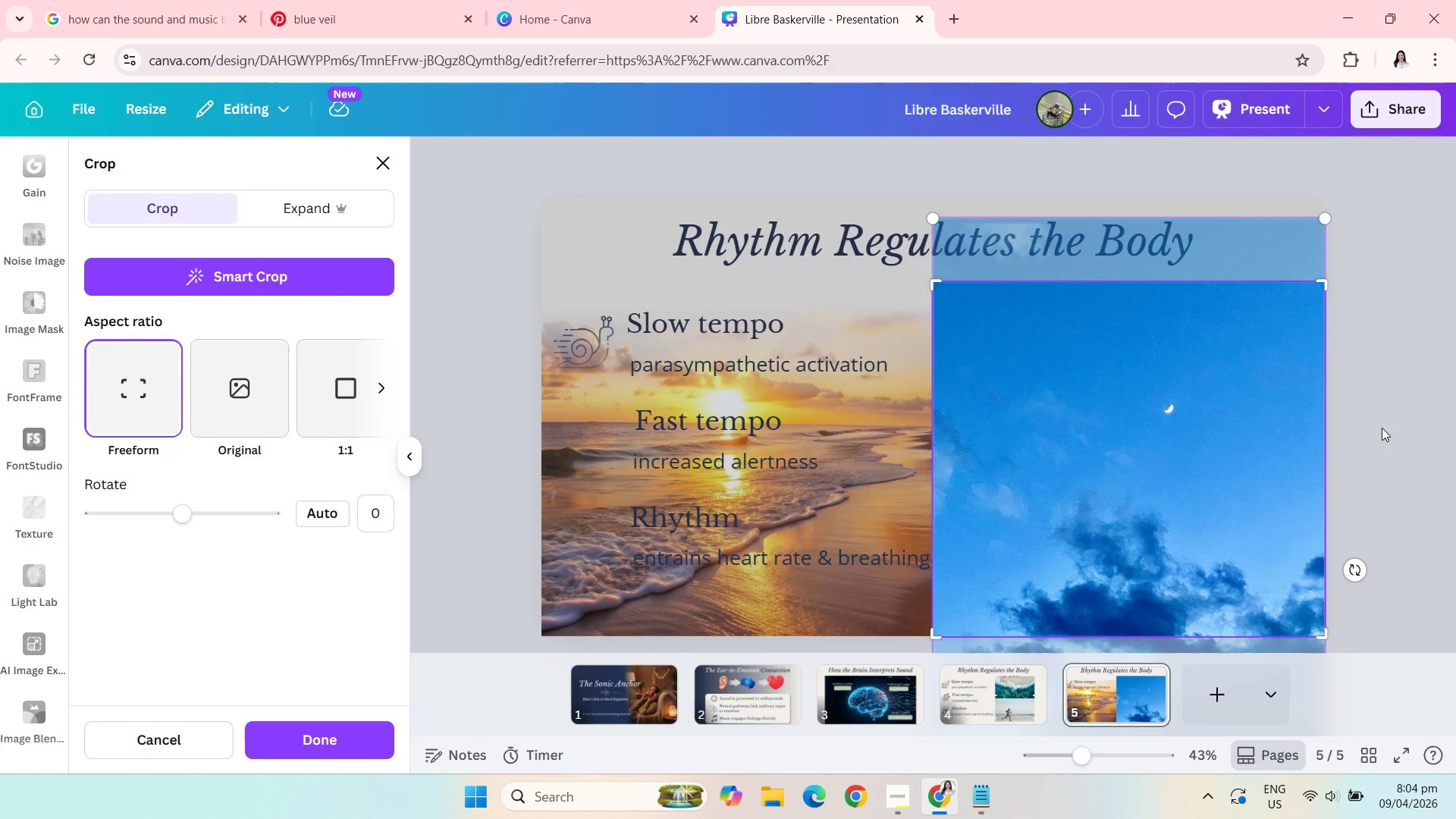 
left_click([1382, 428])
 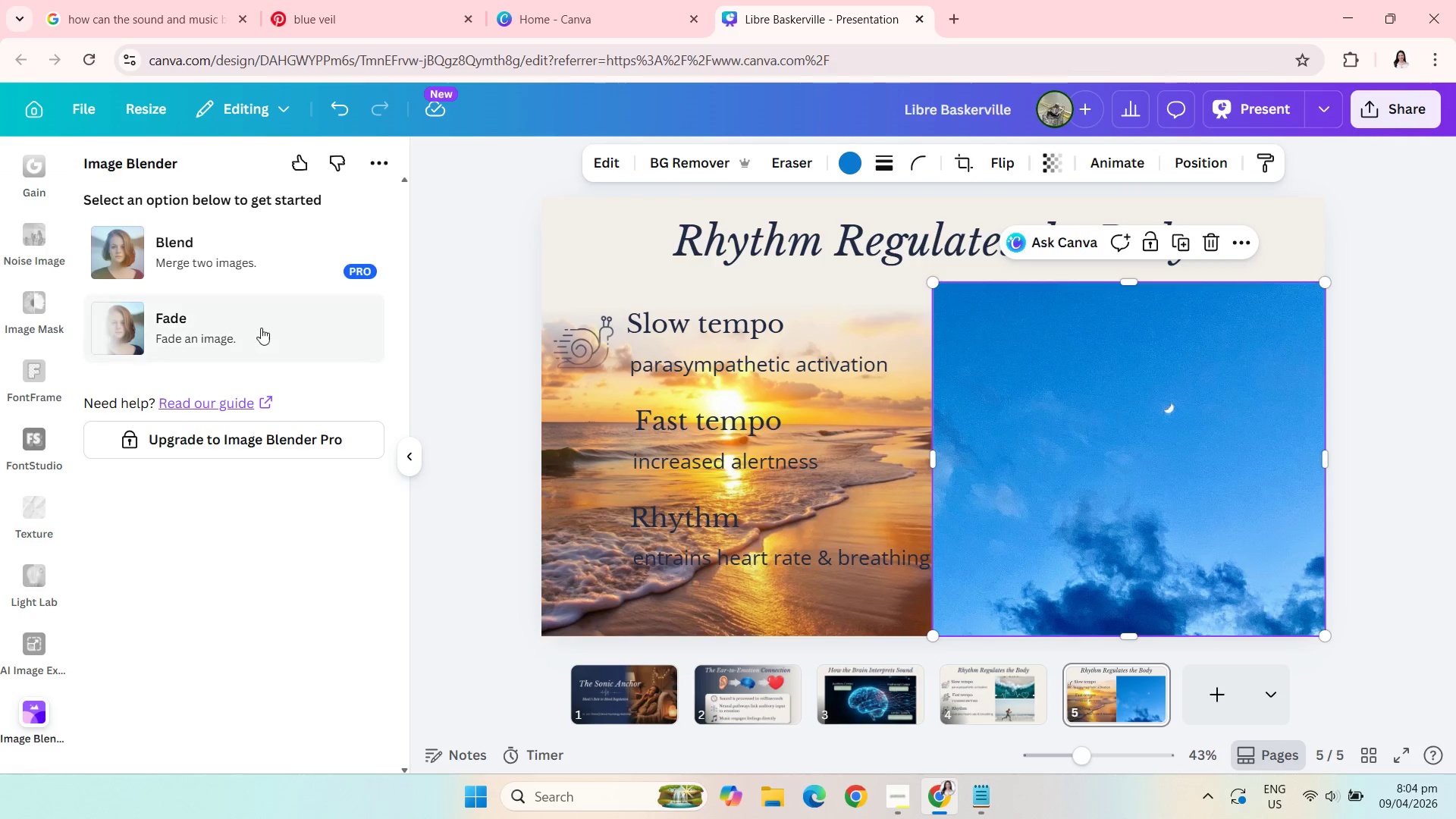 
left_click([222, 318])
 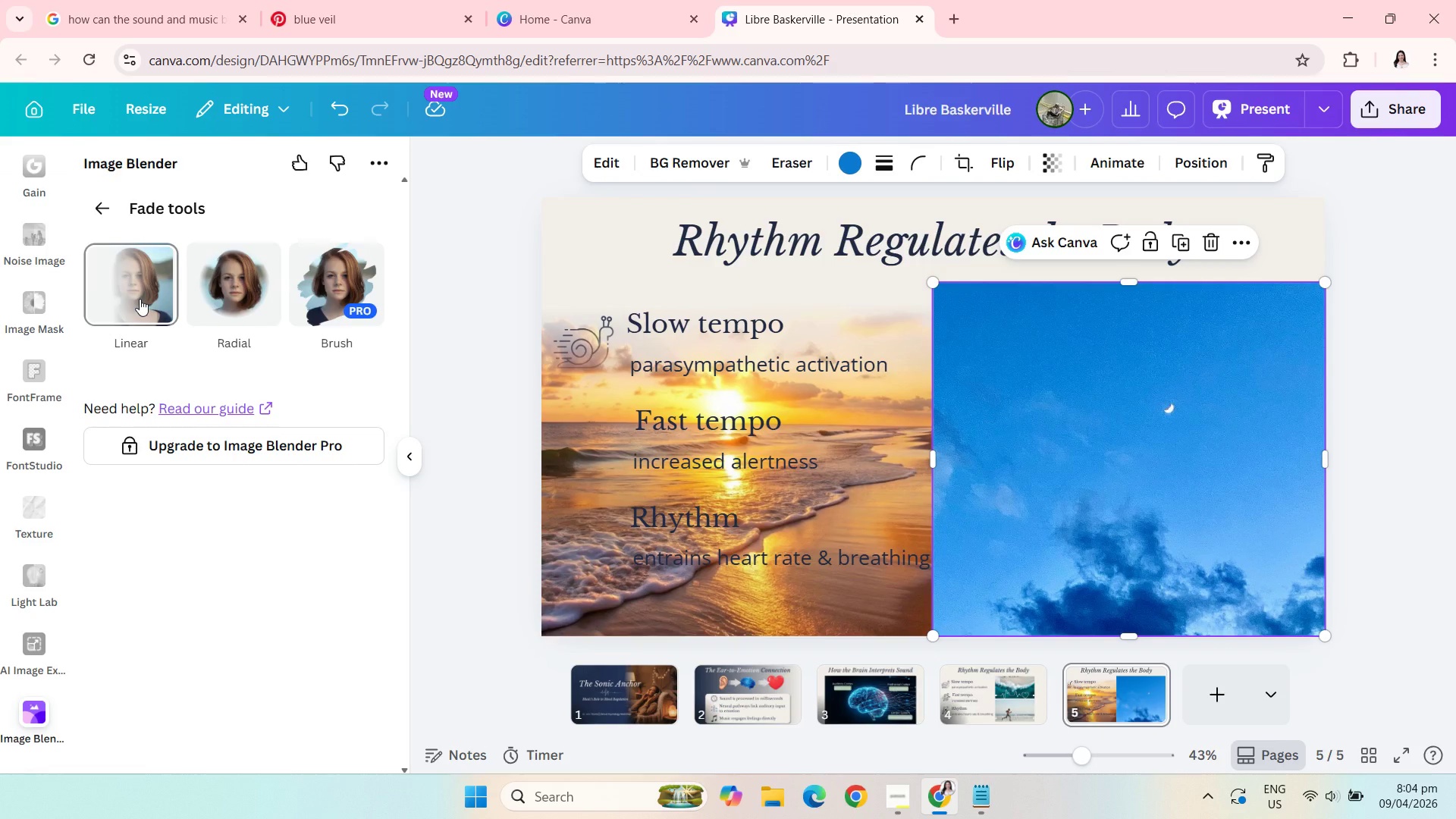 
left_click([140, 299])
 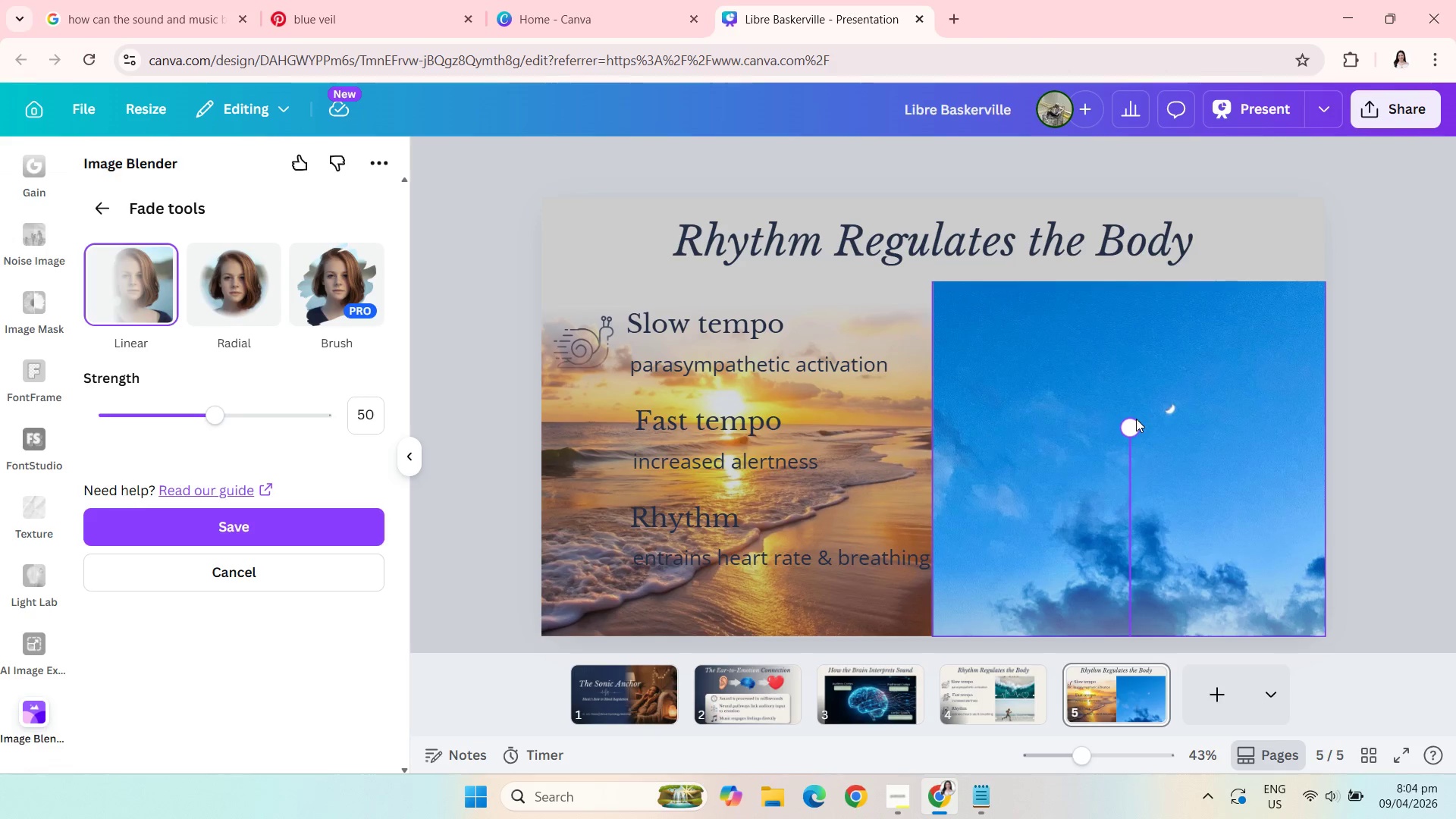 
left_click_drag(start_coordinate=[1134, 421], to_coordinate=[1116, 449])
 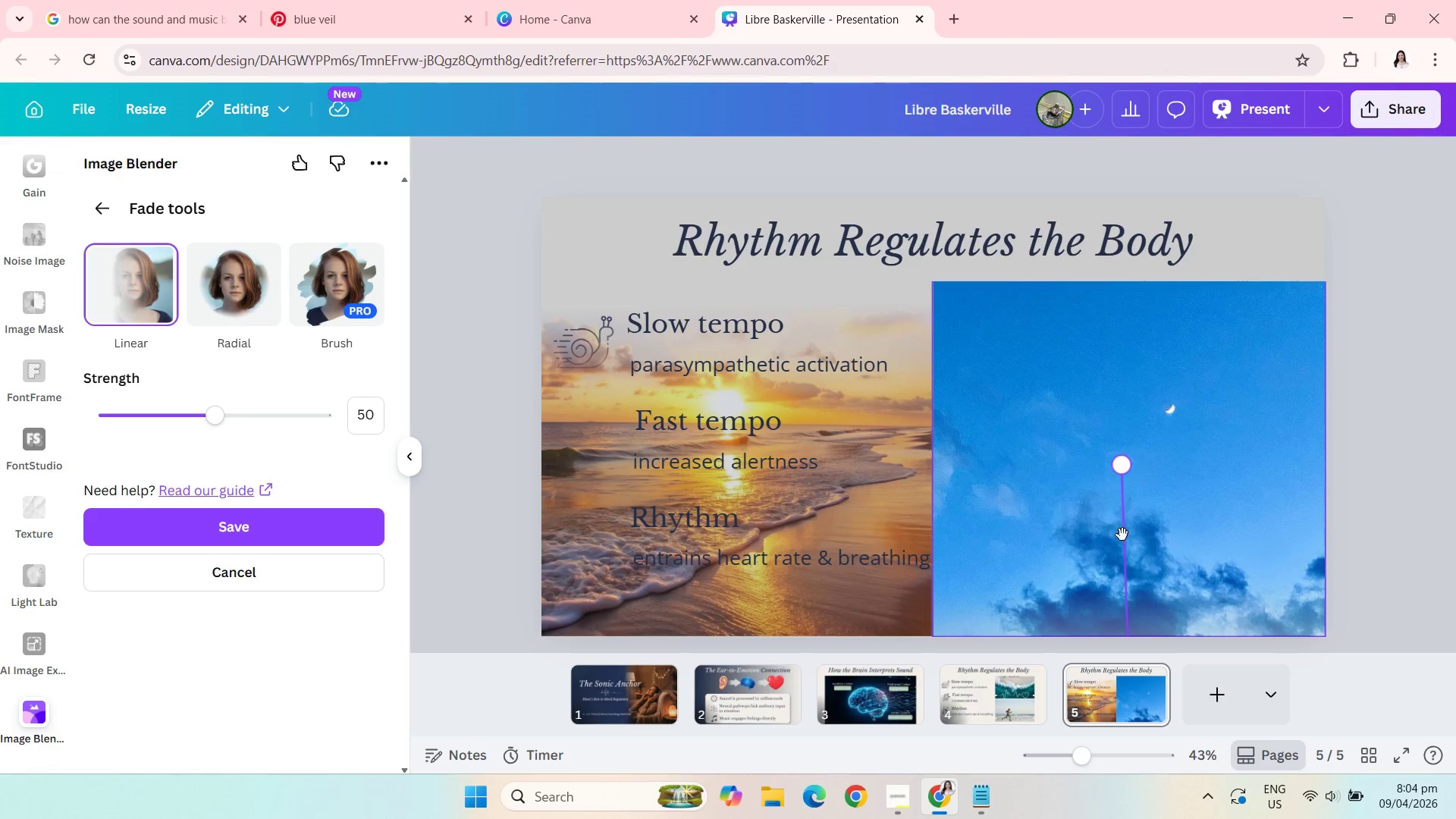 
left_click_drag(start_coordinate=[1124, 537], to_coordinate=[1125, 401])
 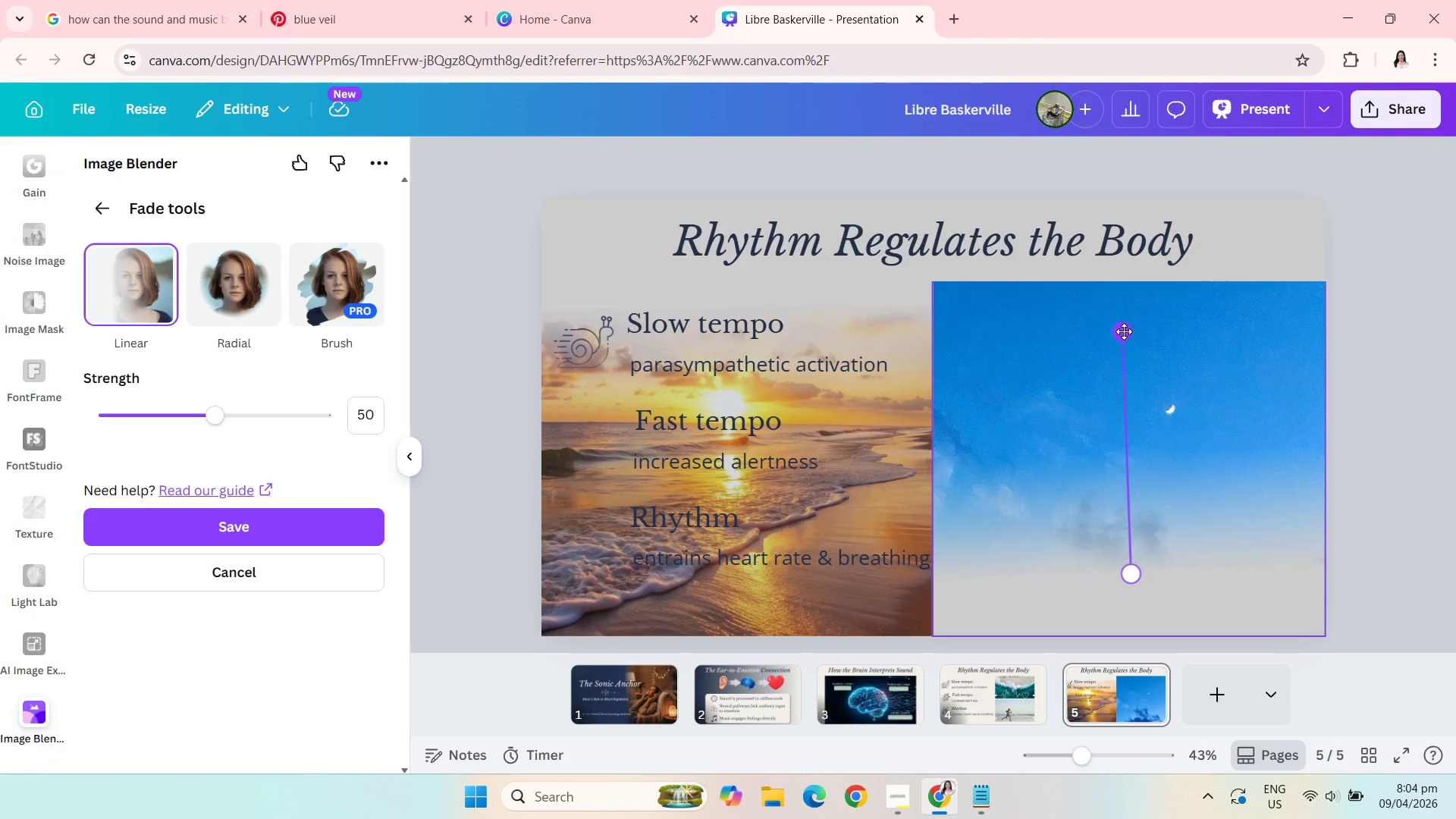 
left_click_drag(start_coordinate=[1124, 331], to_coordinate=[1125, 612])
 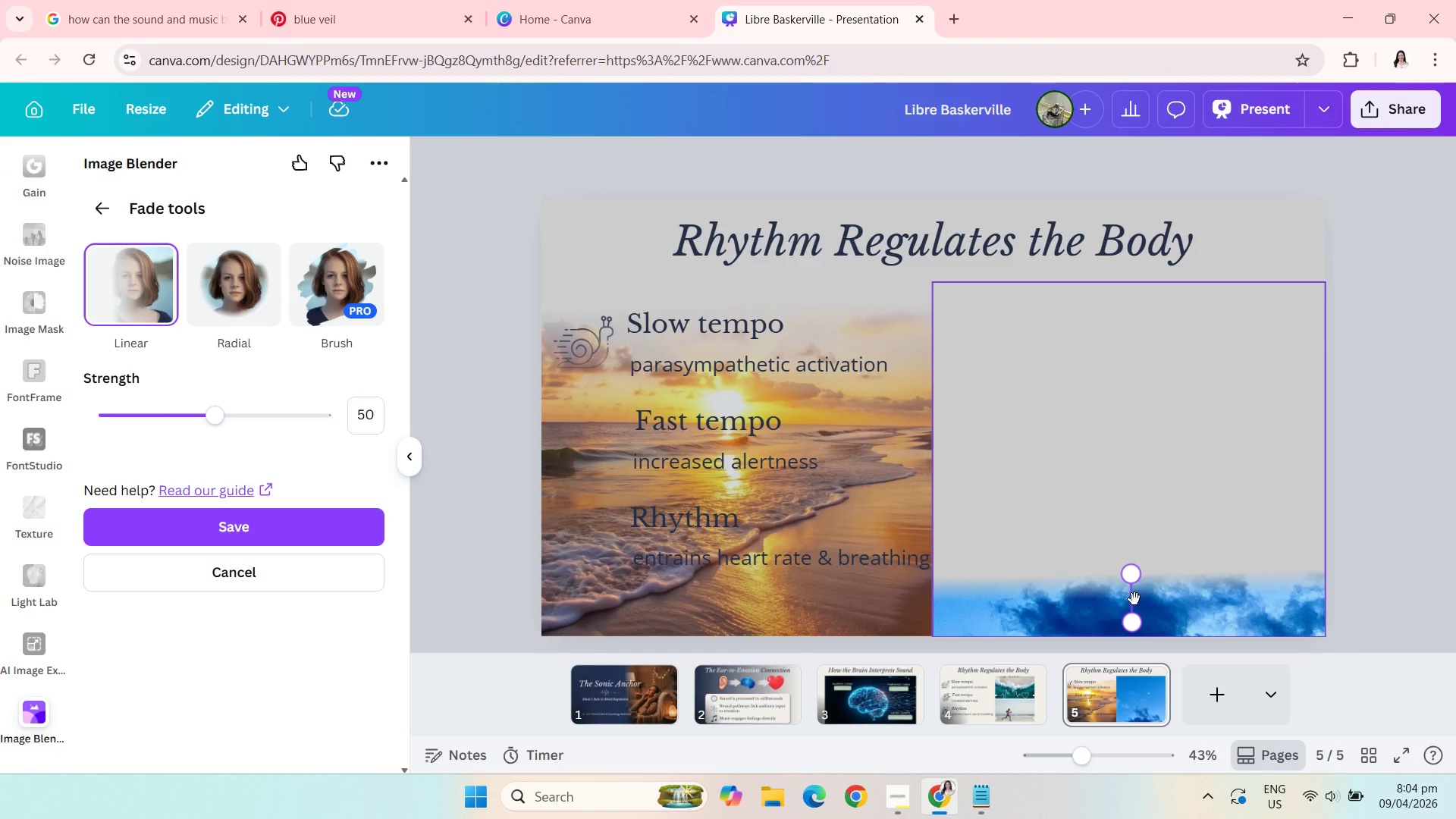 
left_click_drag(start_coordinate=[1134, 599], to_coordinate=[1128, 376])
 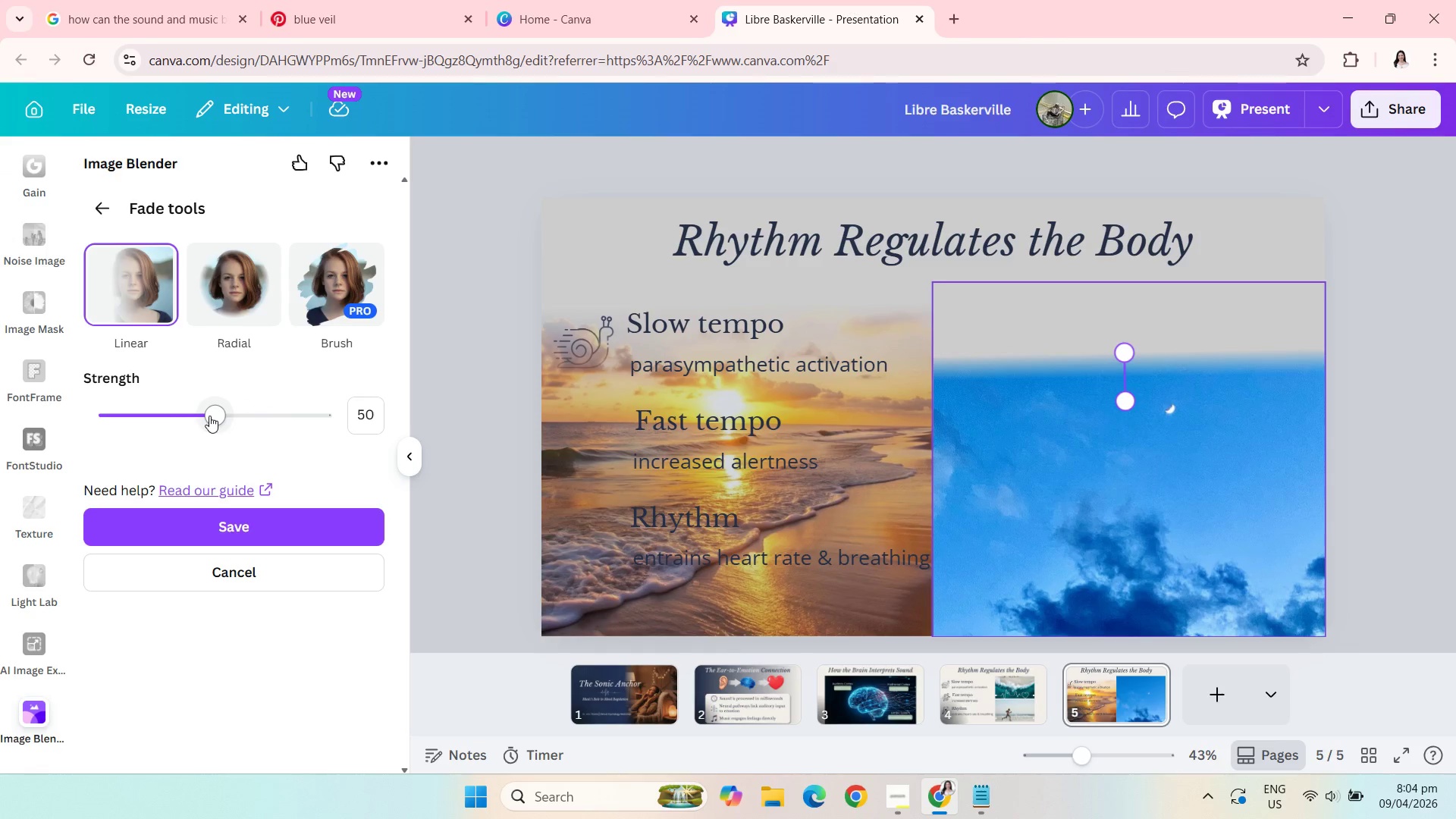 
left_click_drag(start_coordinate=[209, 415], to_coordinate=[128, 403])
 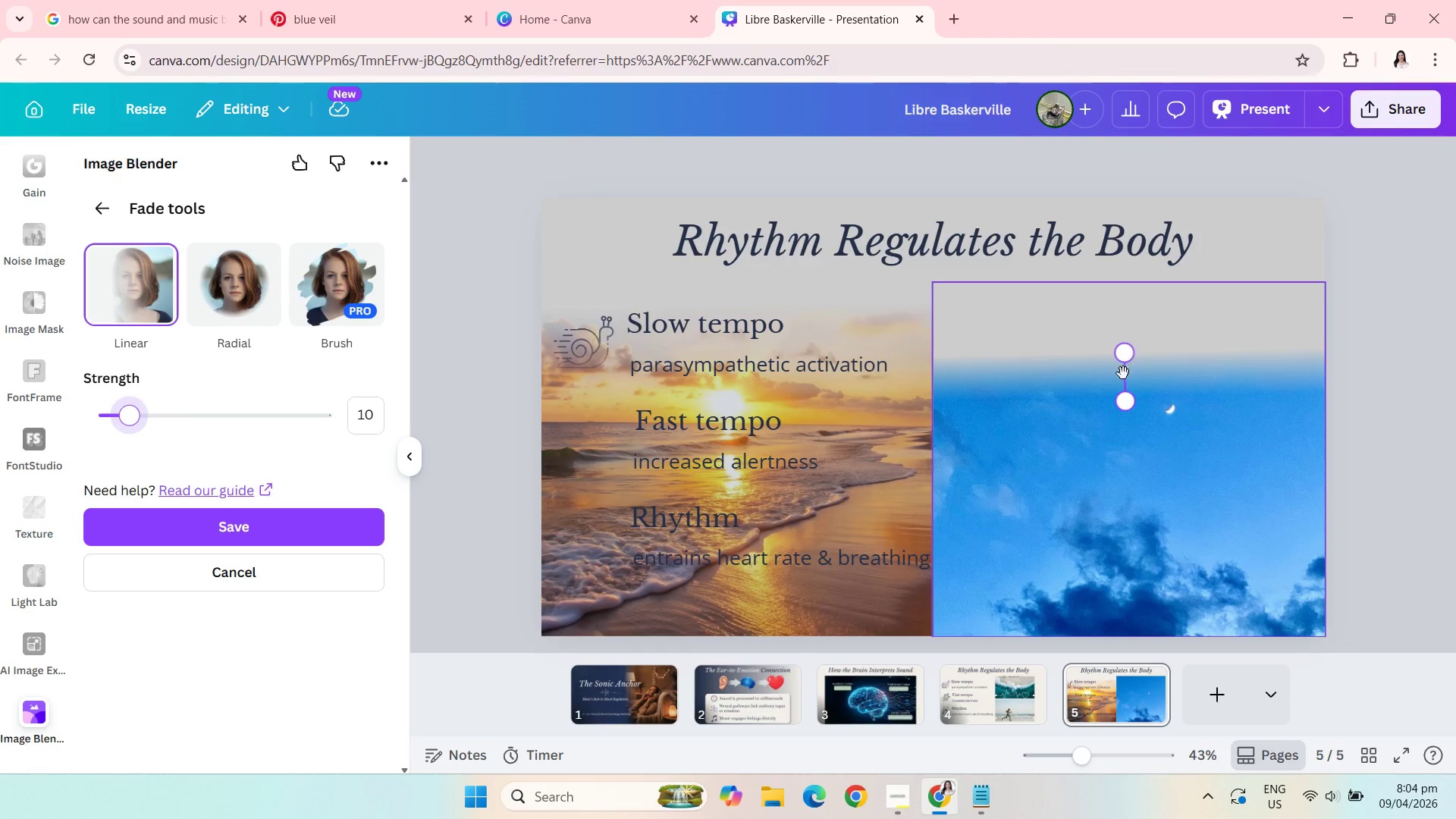 
left_click_drag(start_coordinate=[1124, 374], to_coordinate=[1124, 330])
 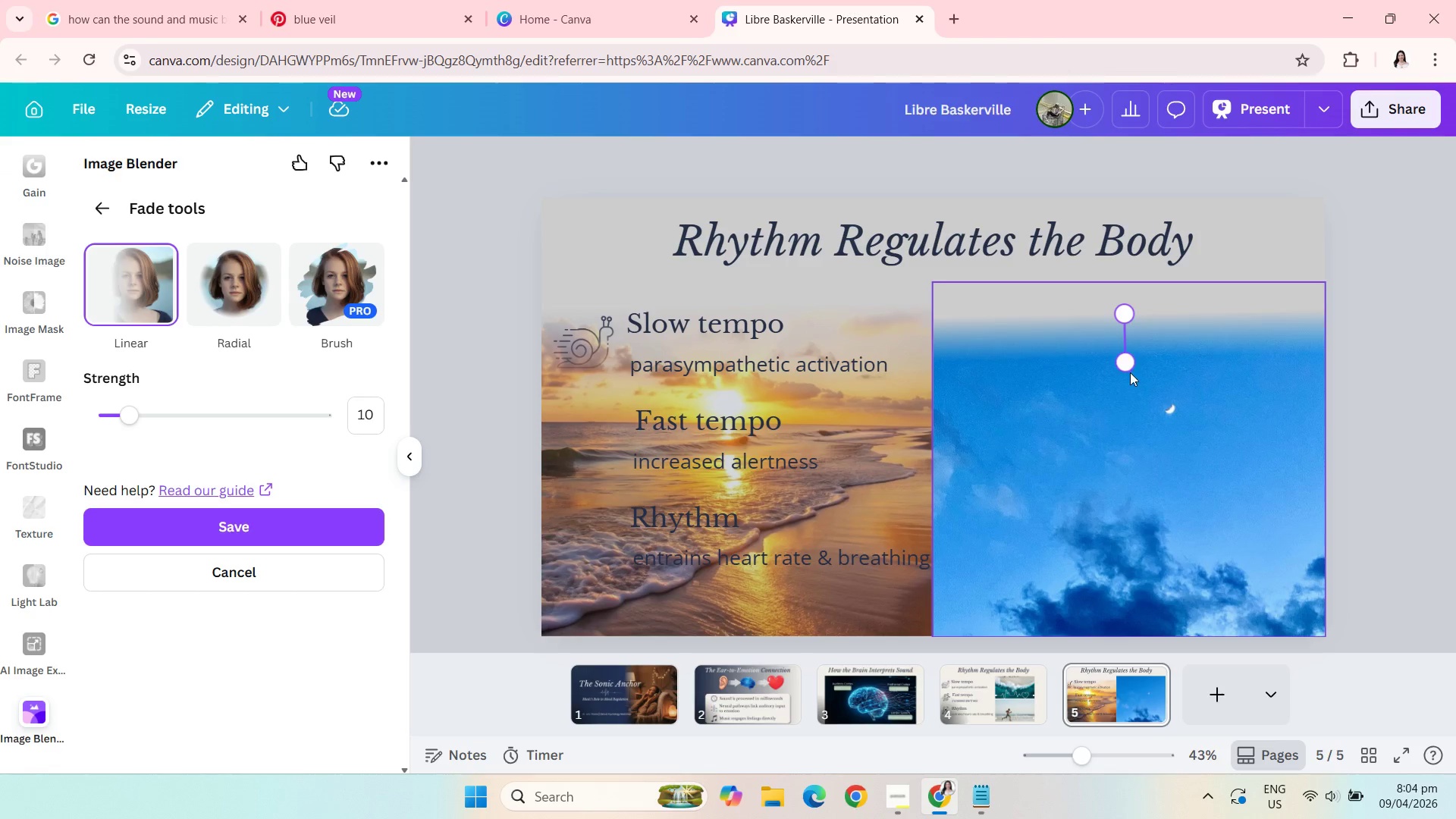 
left_click([1130, 372])
 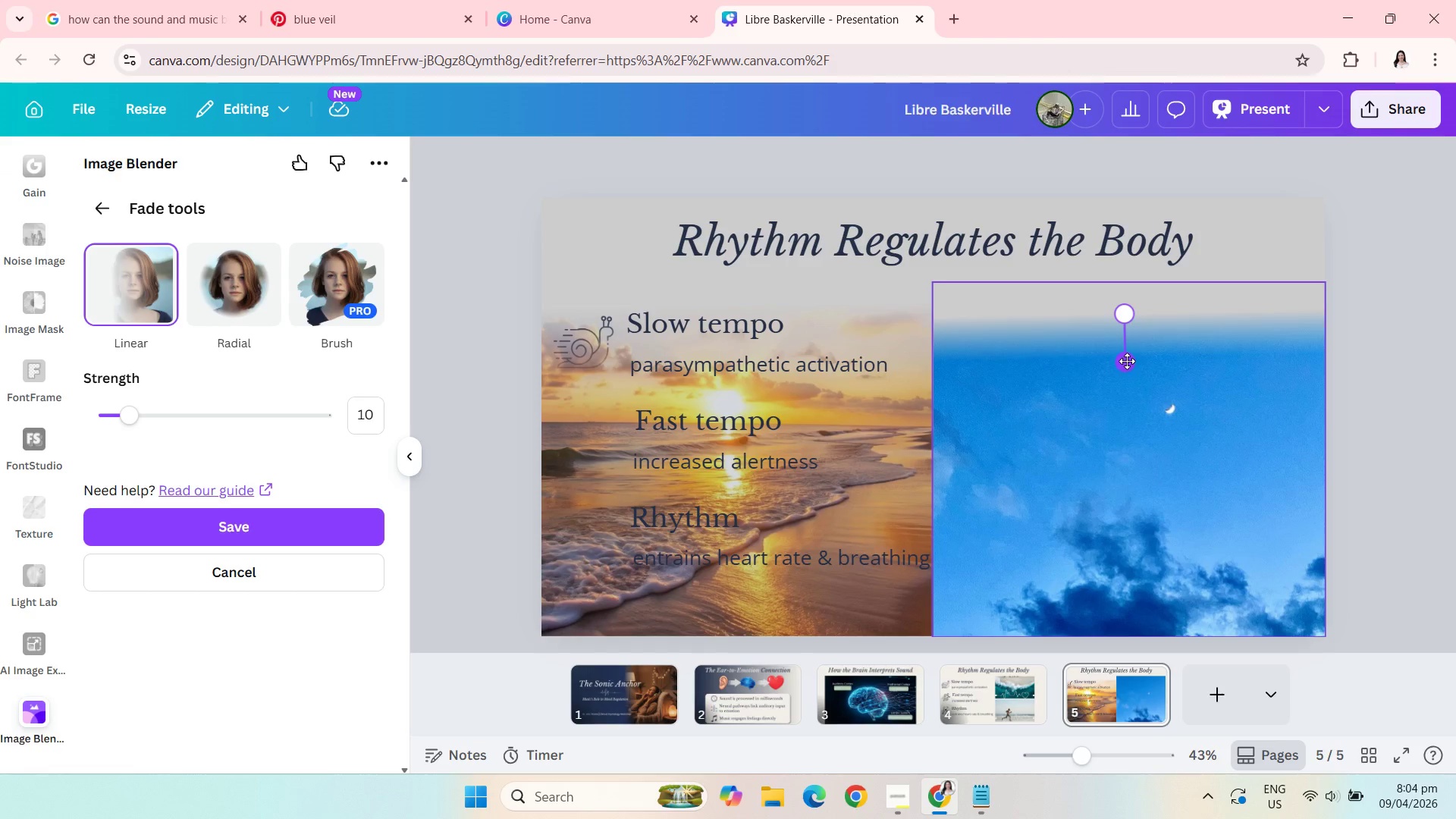 
left_click_drag(start_coordinate=[1127, 361], to_coordinate=[1117, 414])
 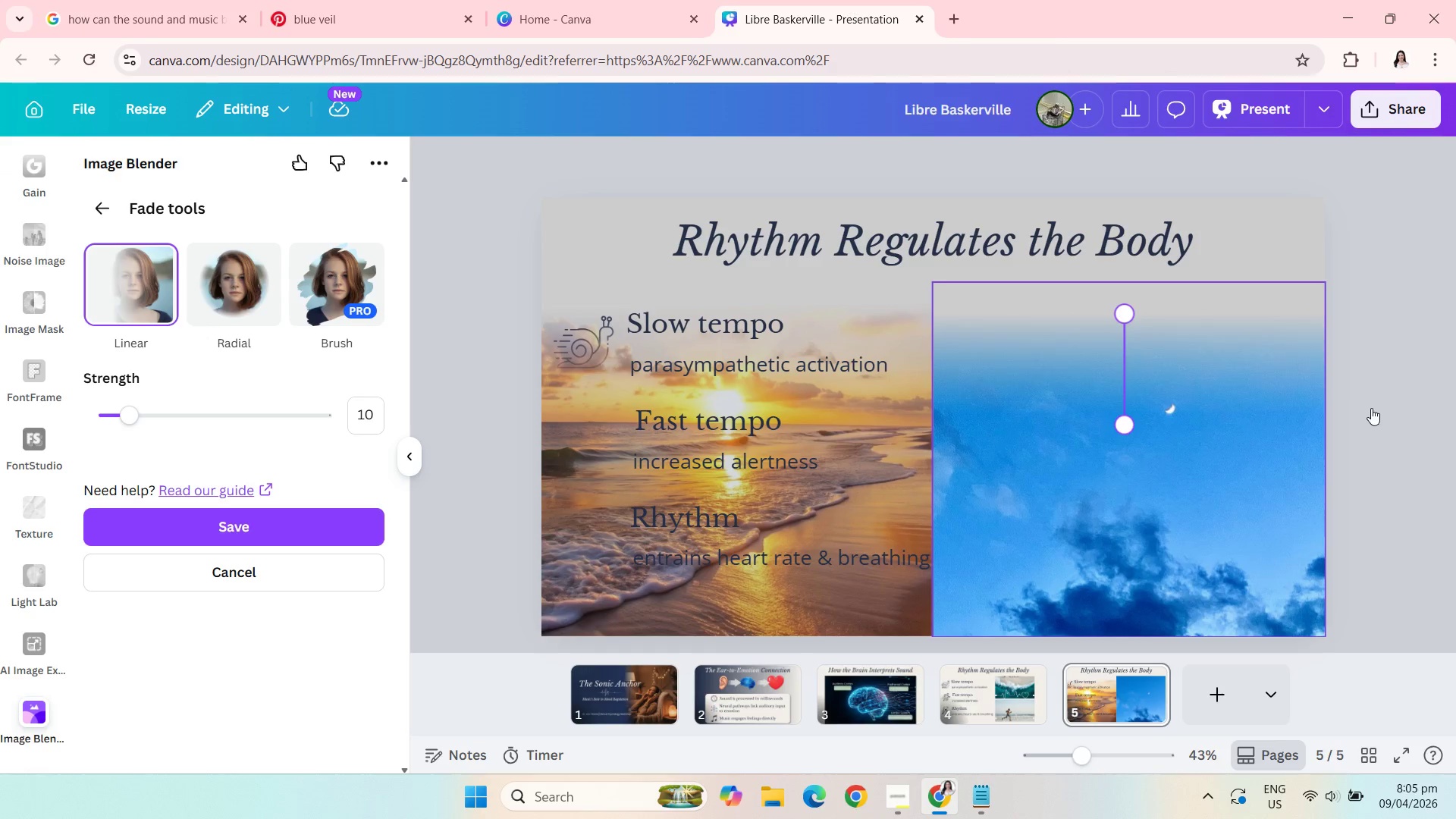 
left_click([1372, 409])
 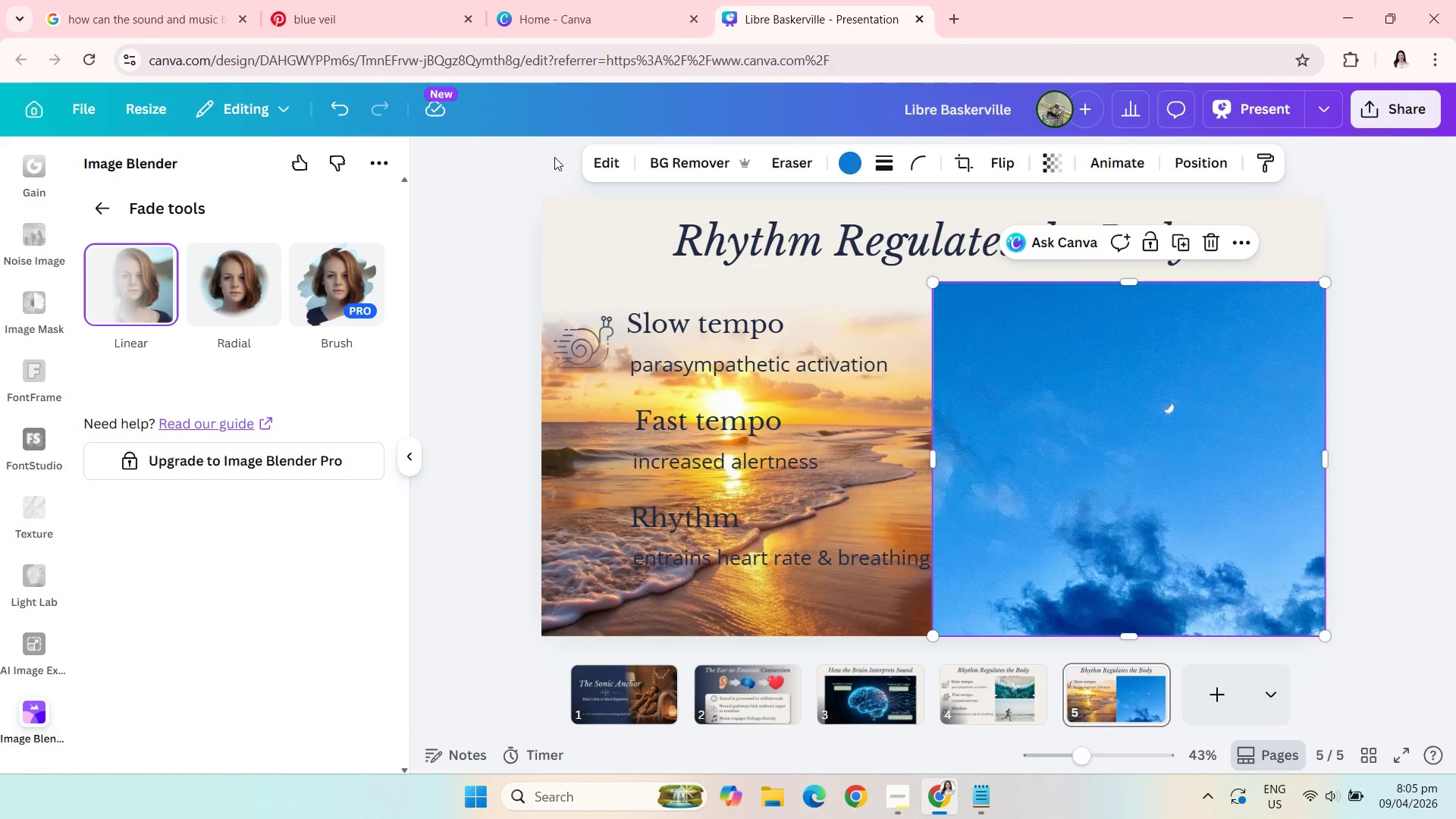 
wait(5.92)
 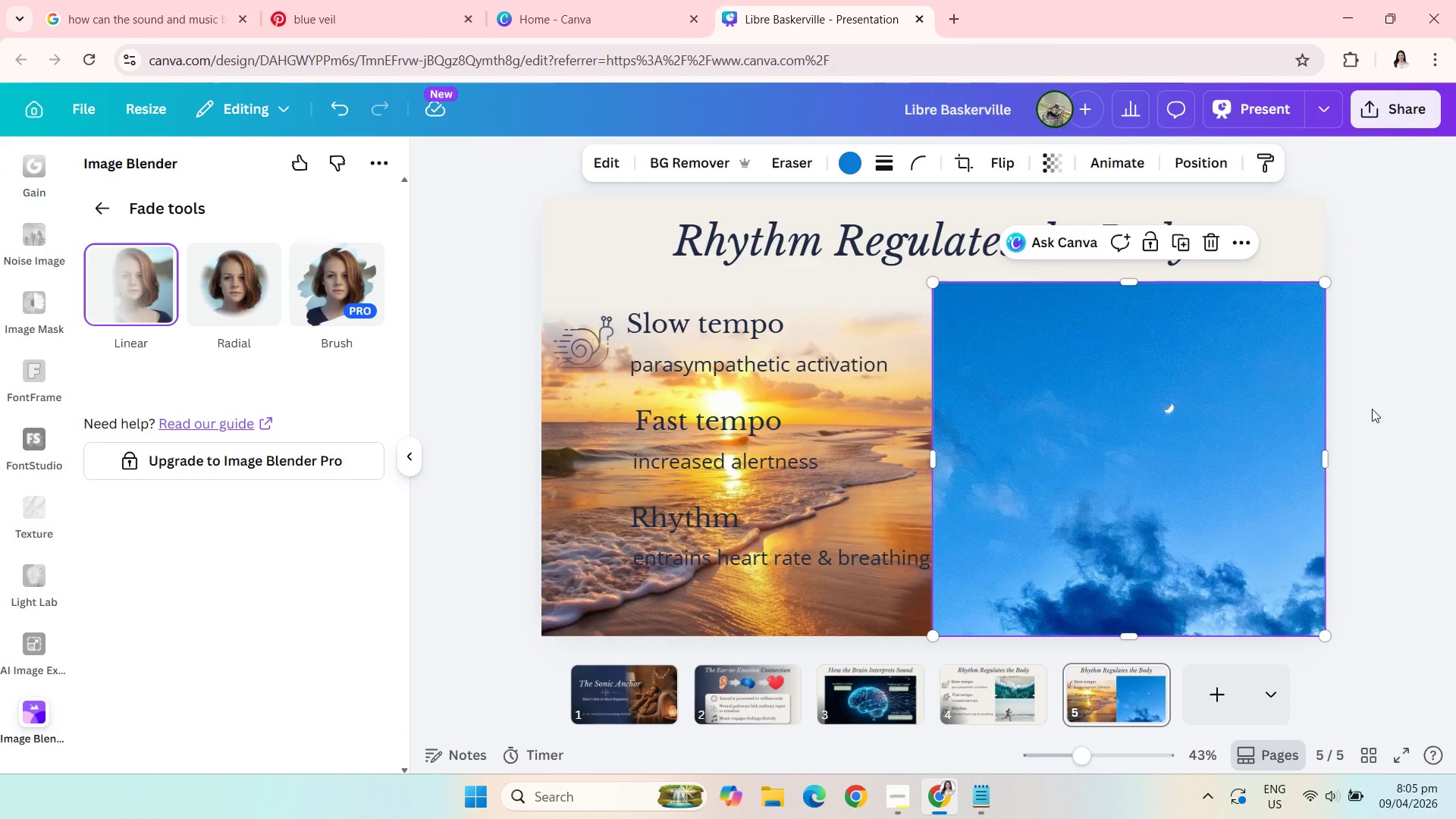 
left_click([86, 64])
 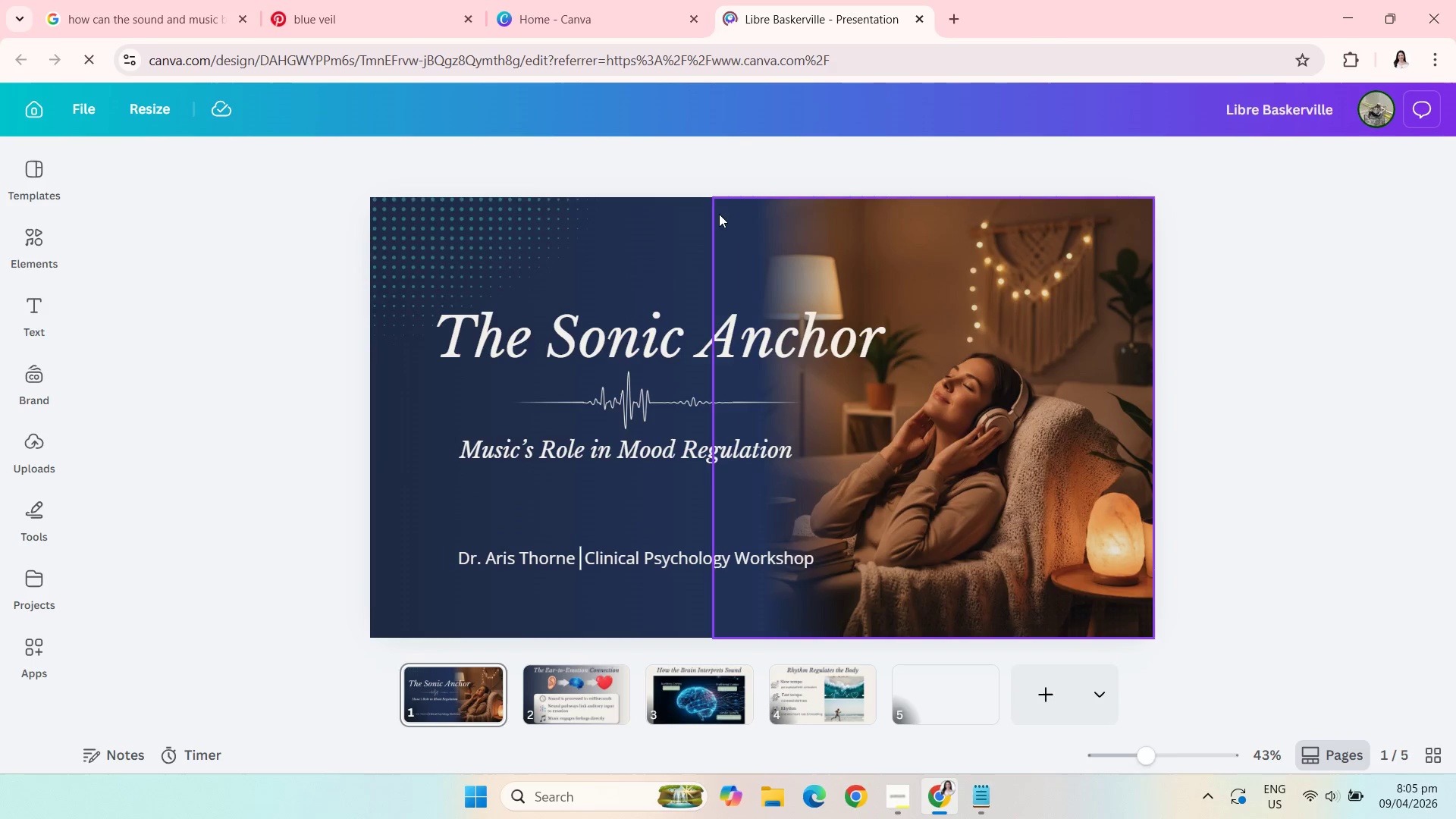 
left_click([951, 695])
 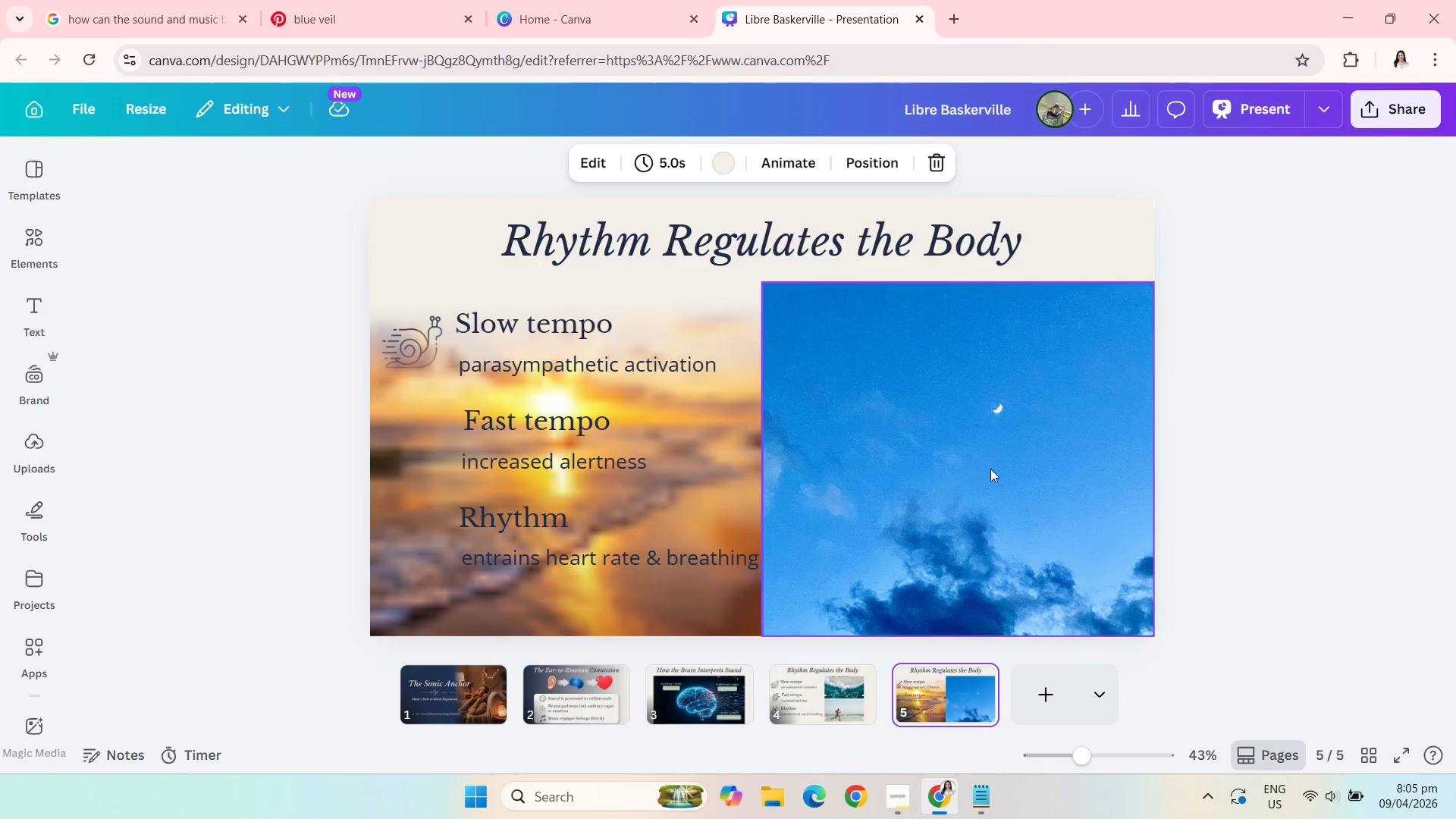 
left_click([990, 466])
 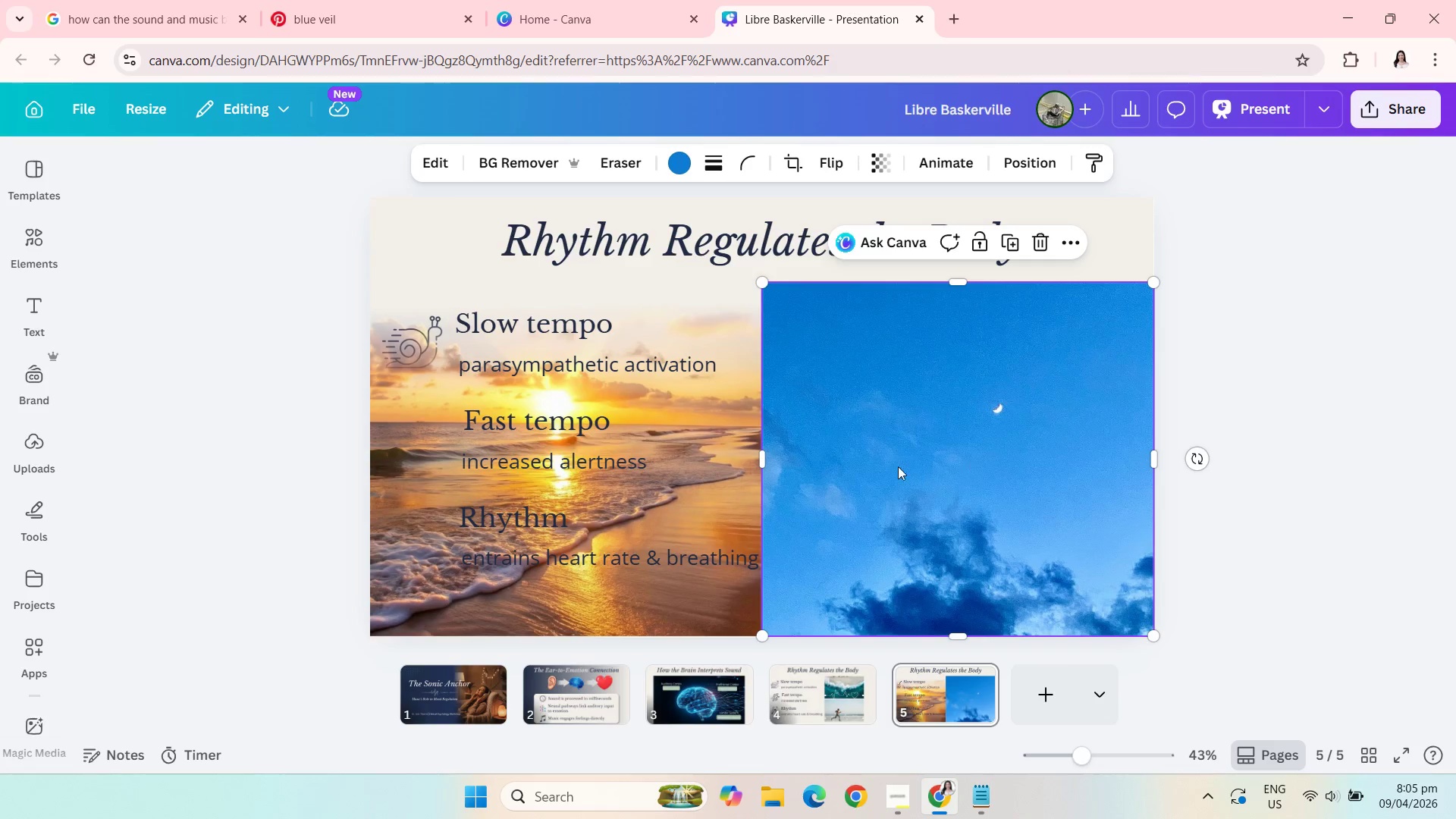 
wait(8.64)
 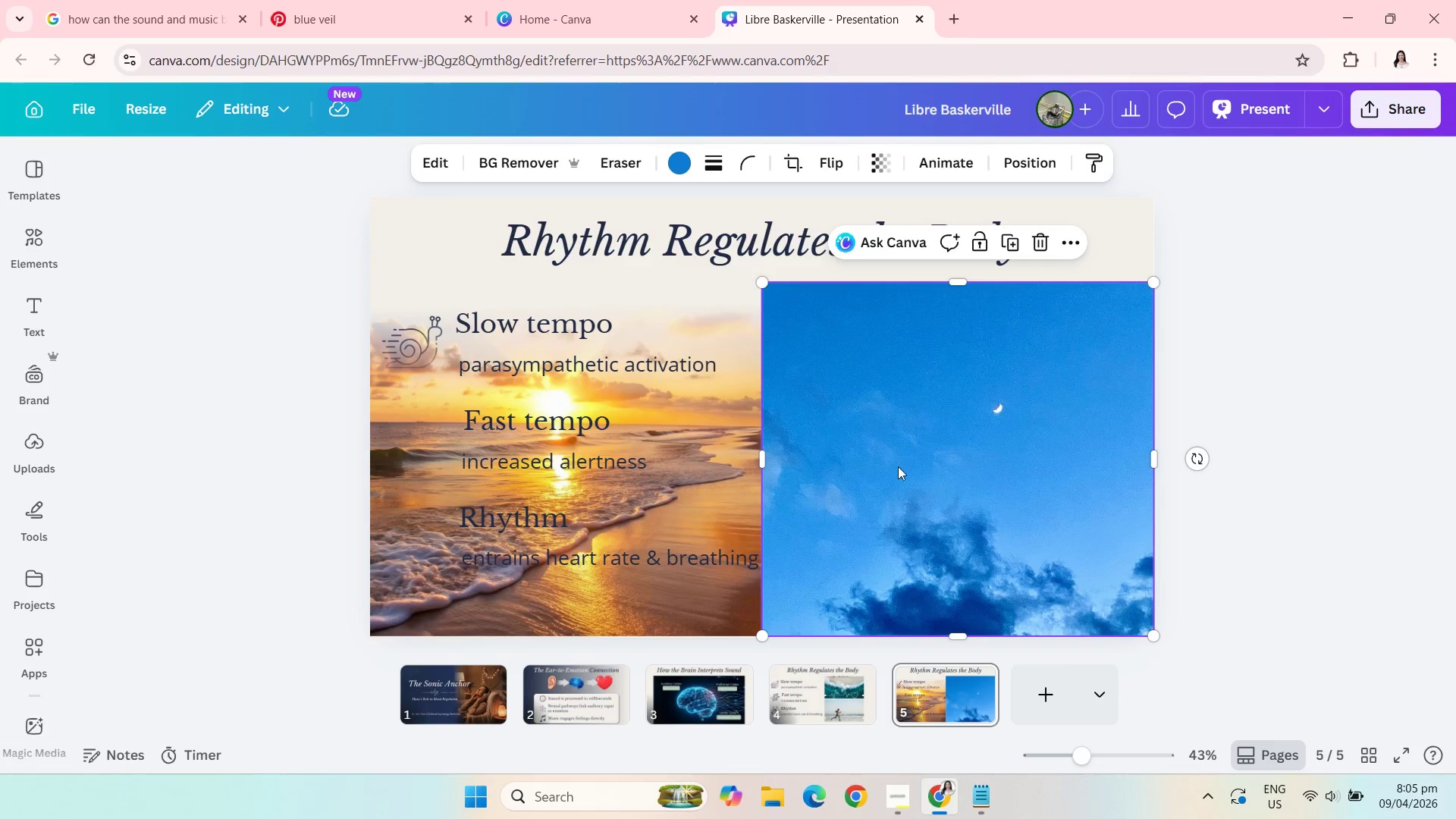 
left_click([35, 653])
 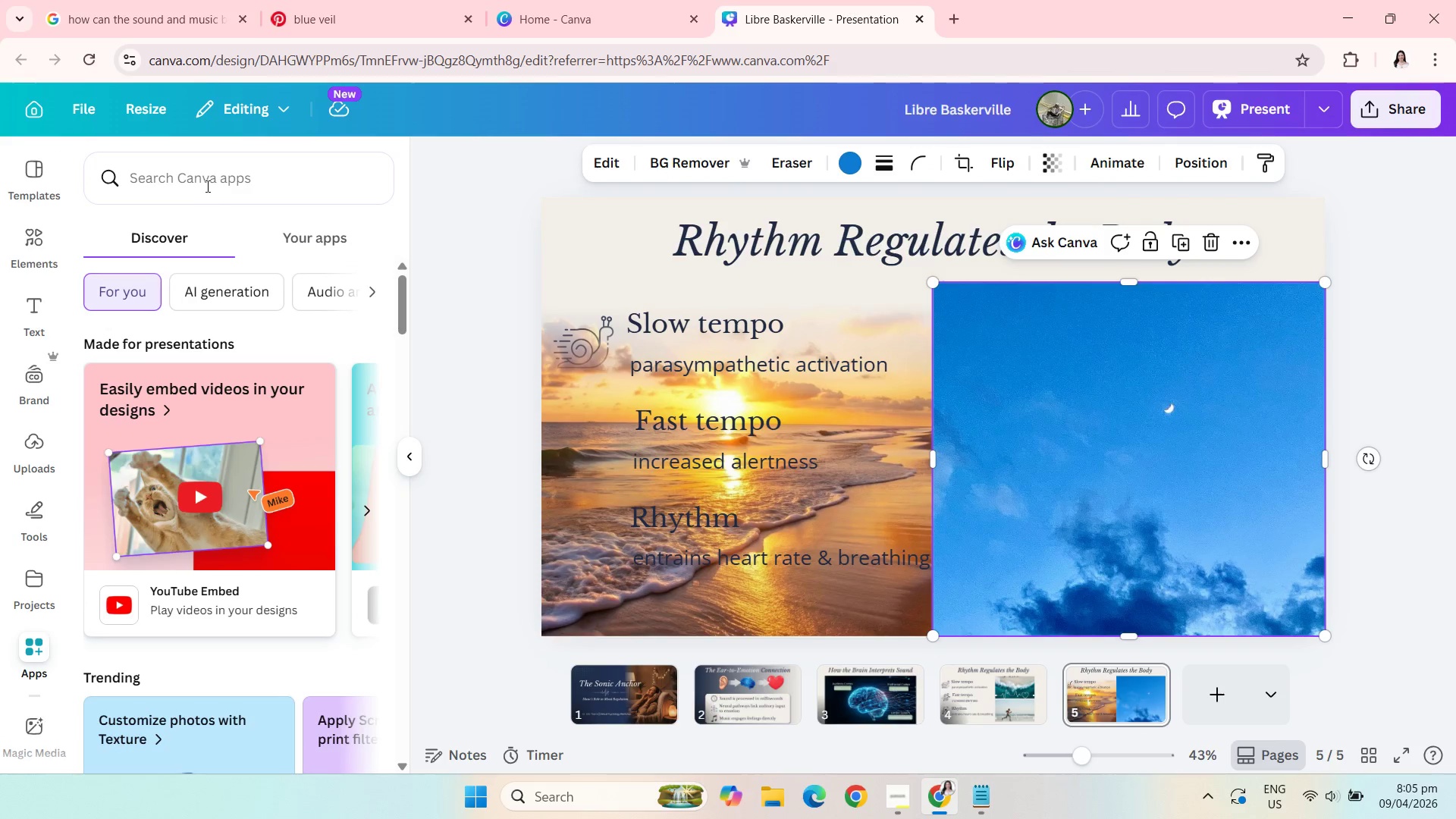 
left_click([204, 180])
 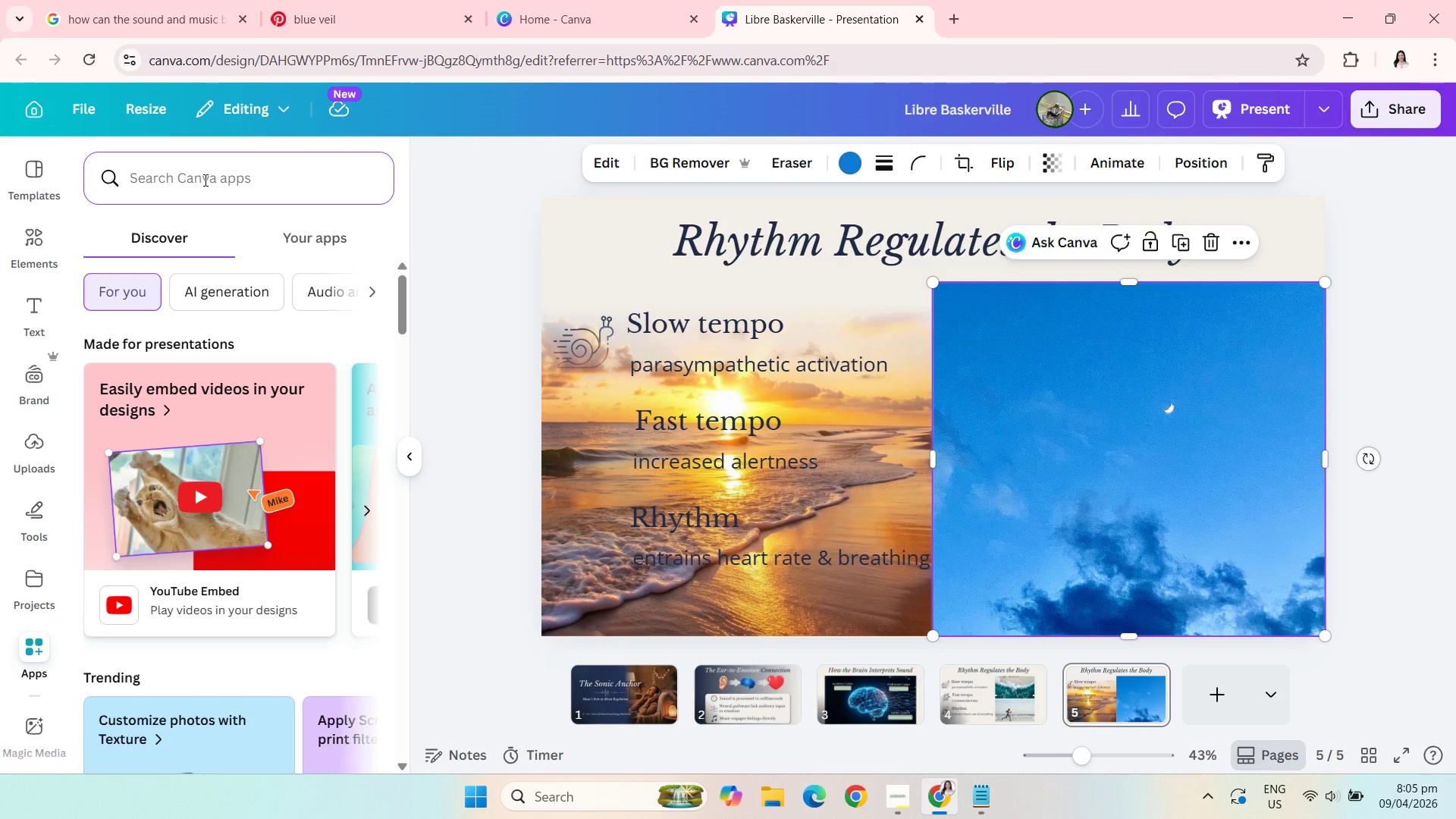 
type(image blender)
 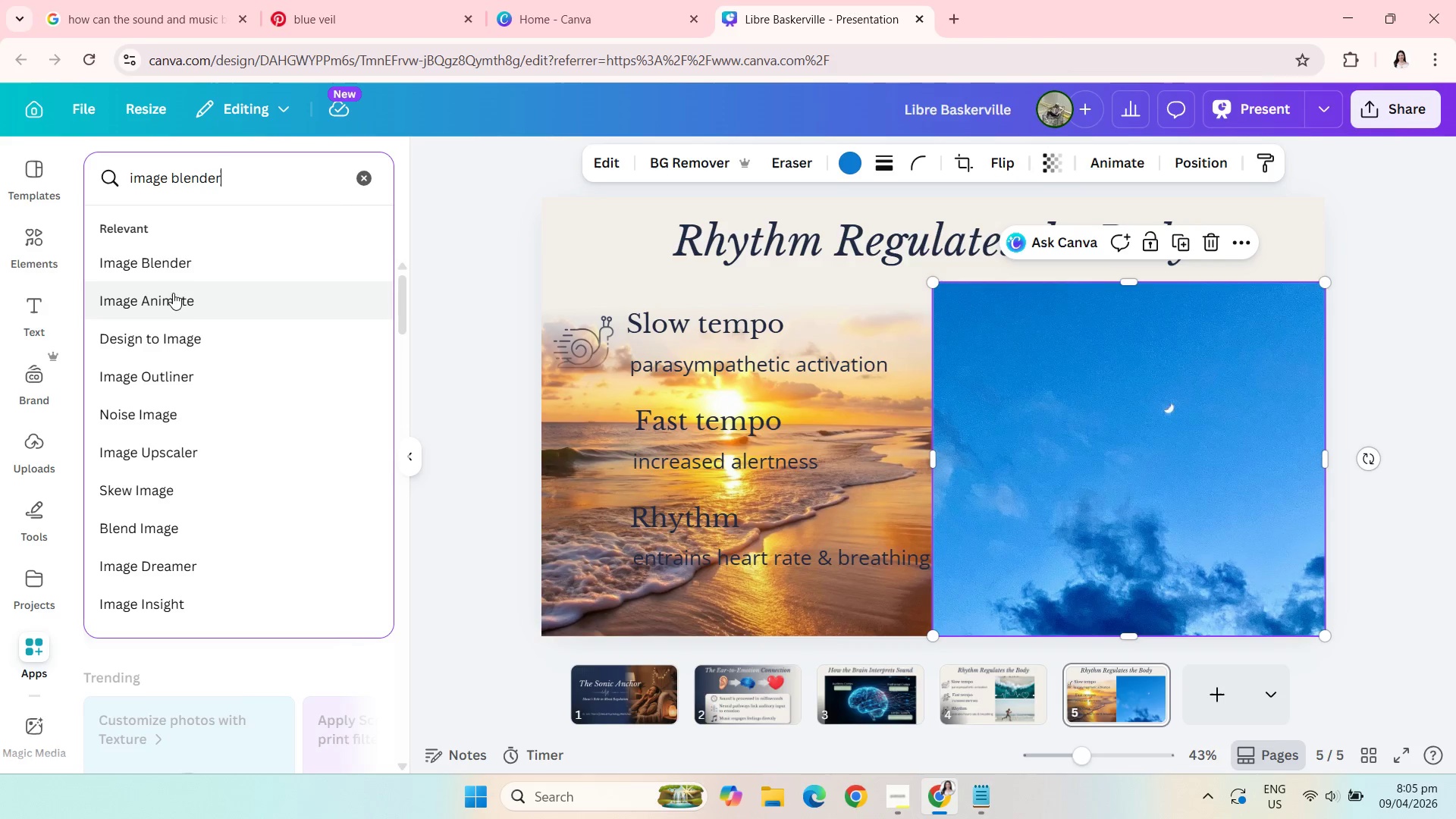 
left_click([162, 265])
 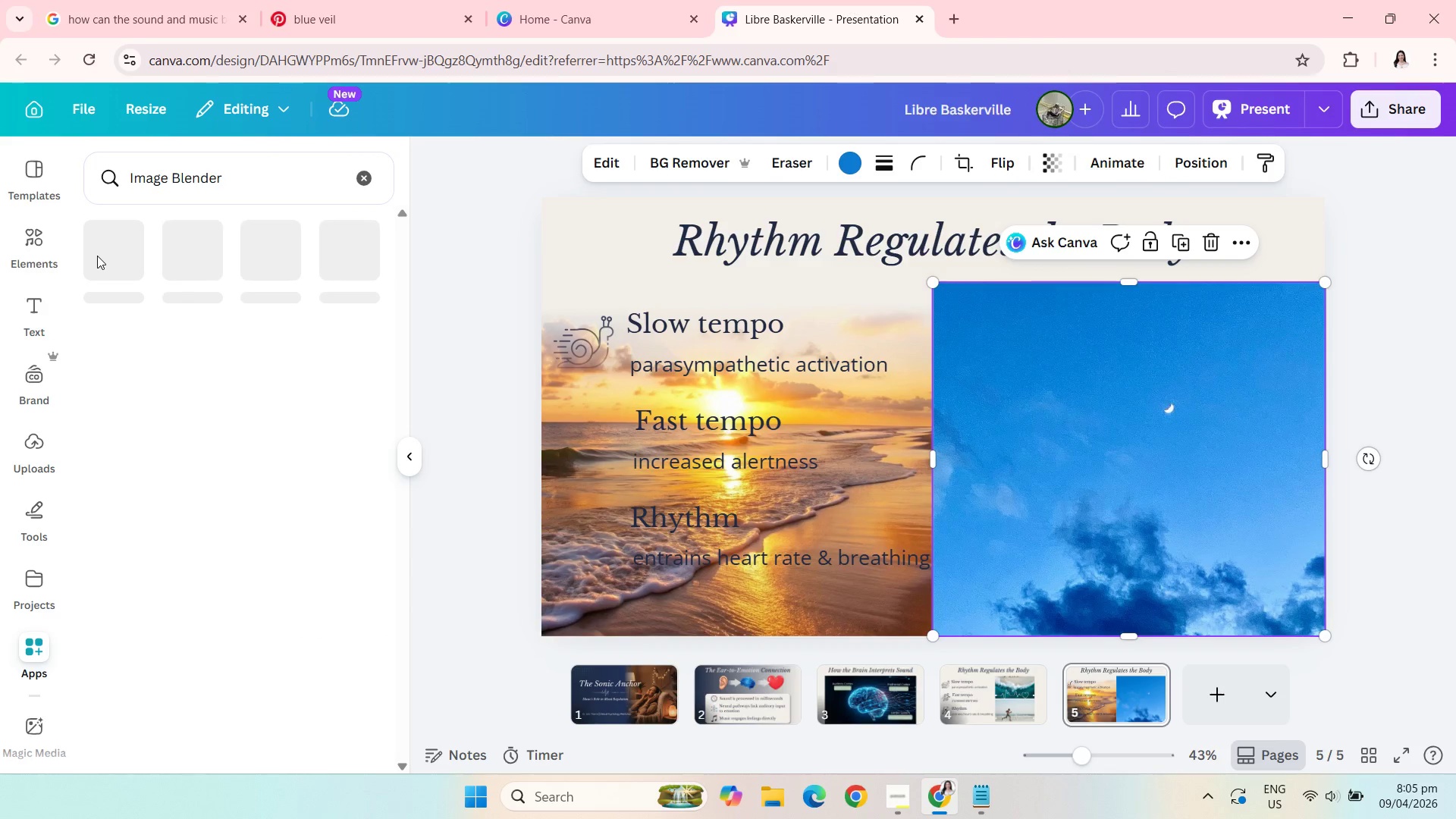 
wait(5.91)
 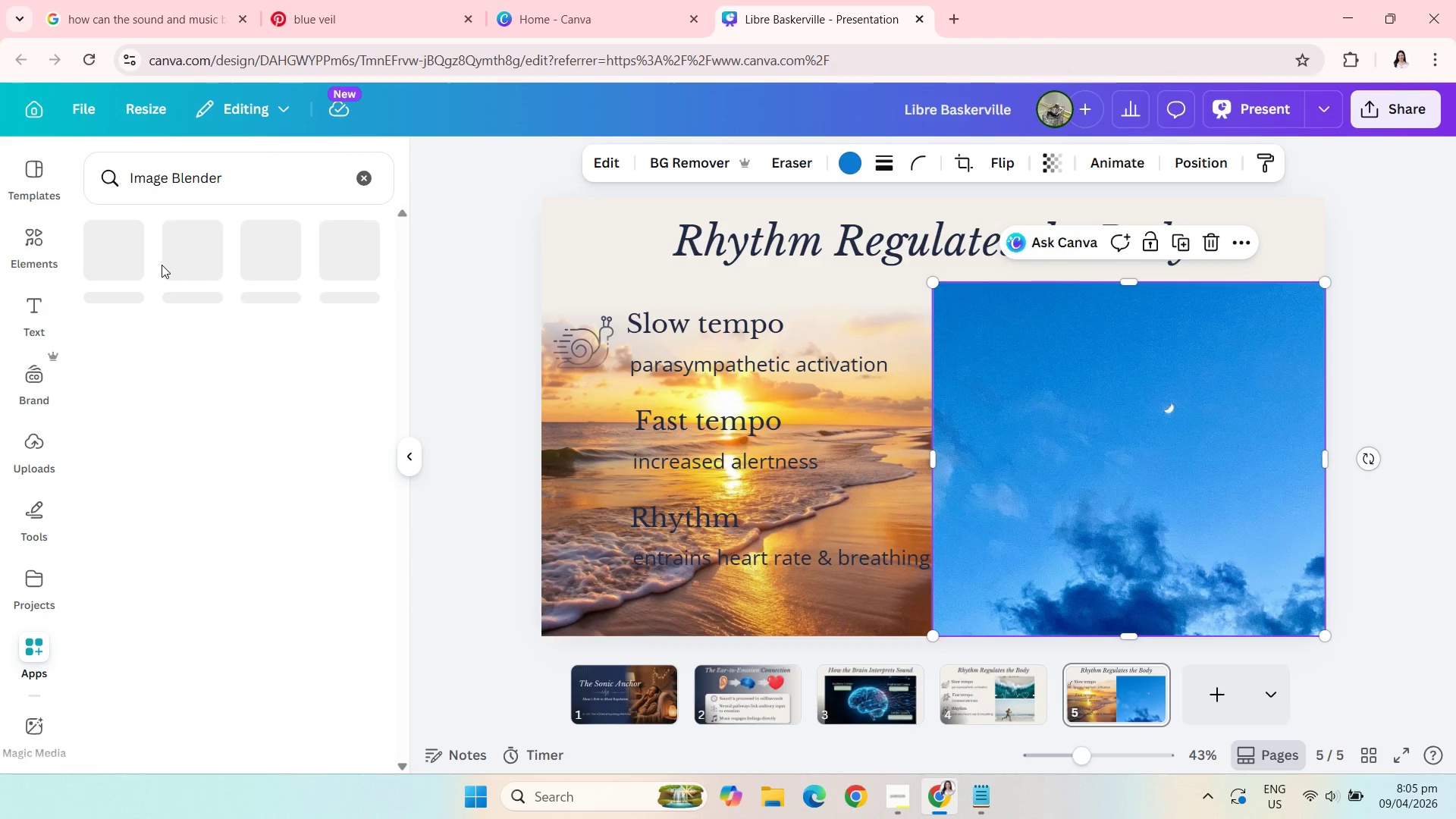 
left_click([100, 256])
 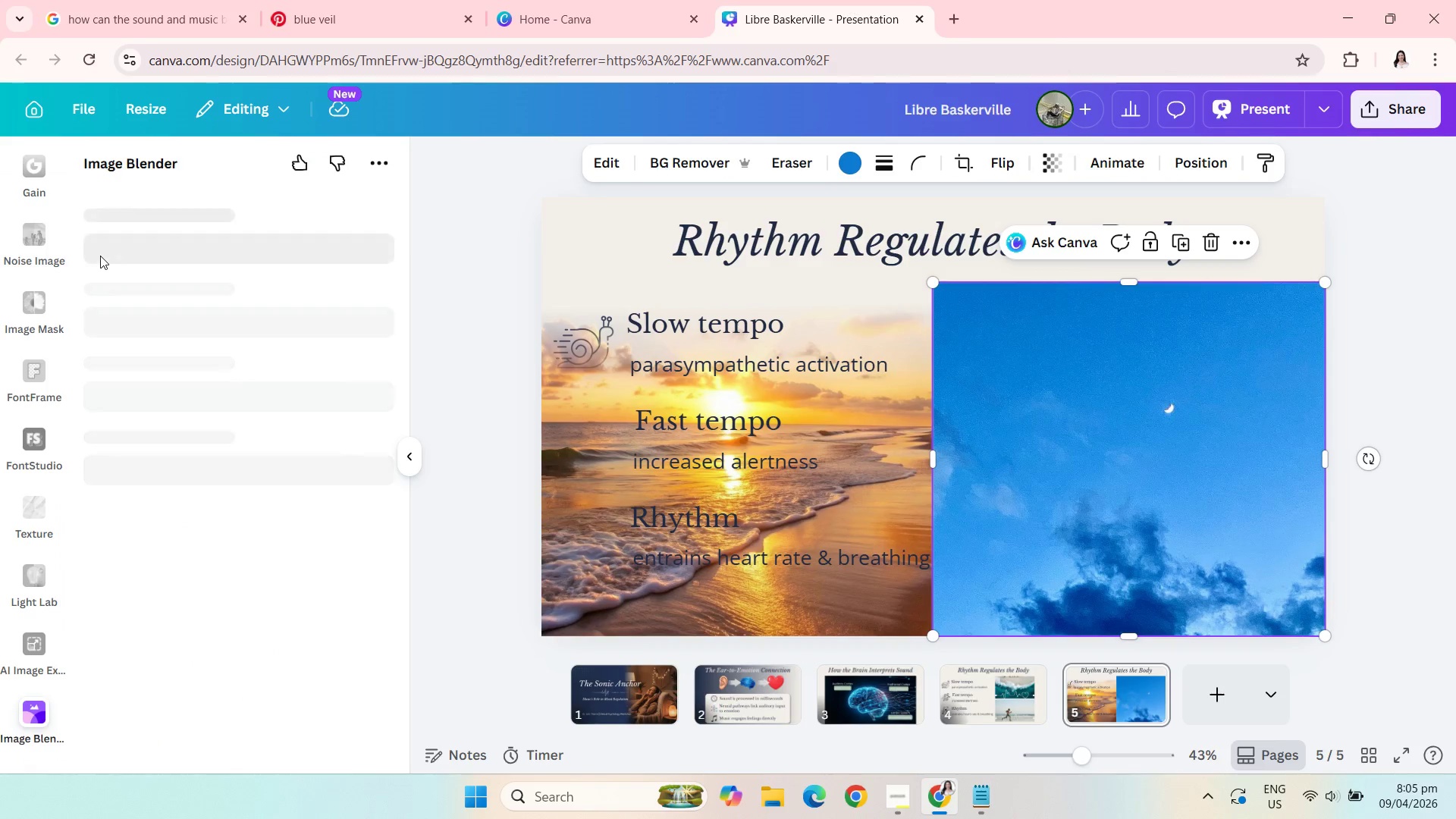 
mouse_move([212, 341])
 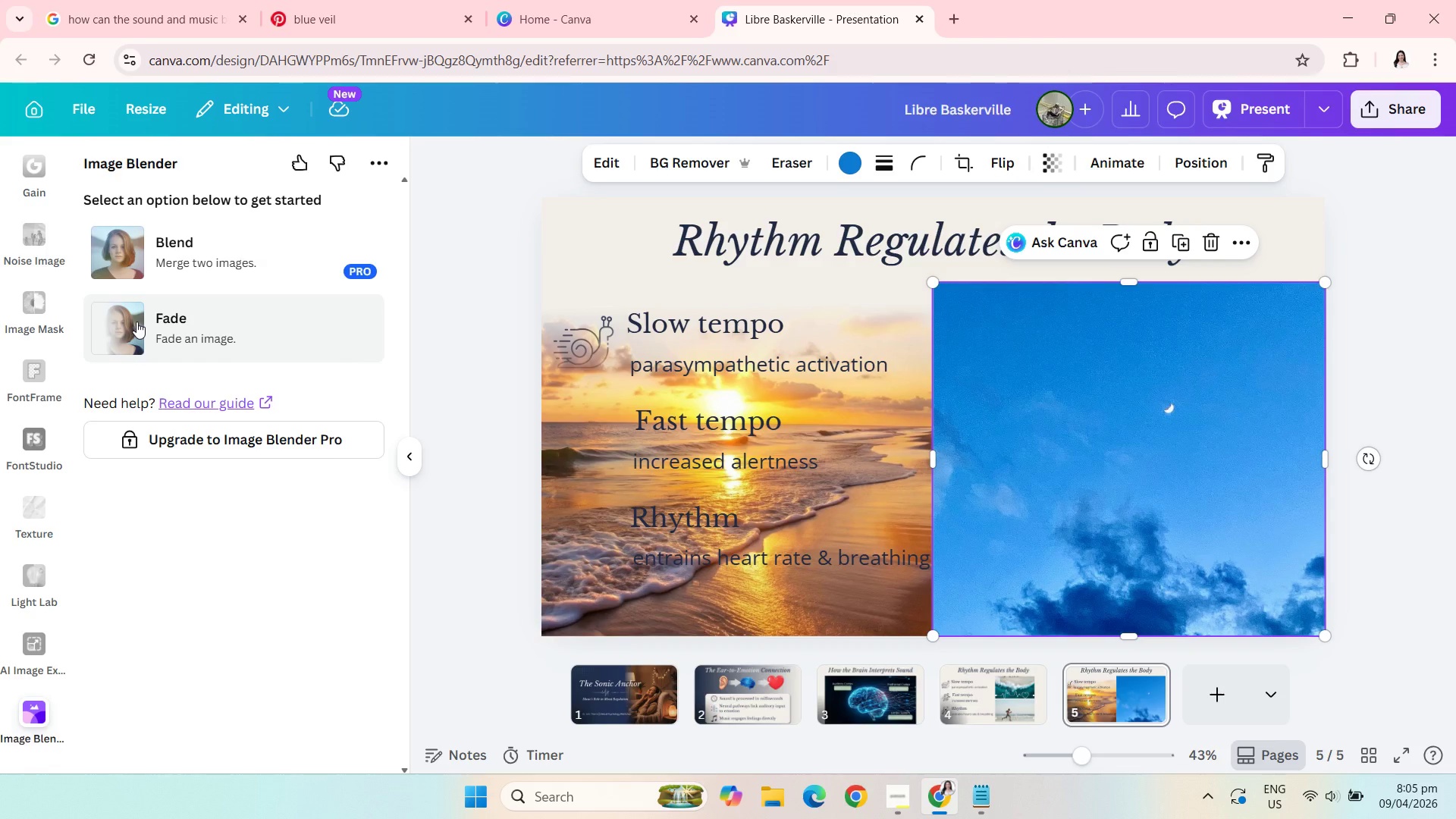 
left_click([136, 322])
 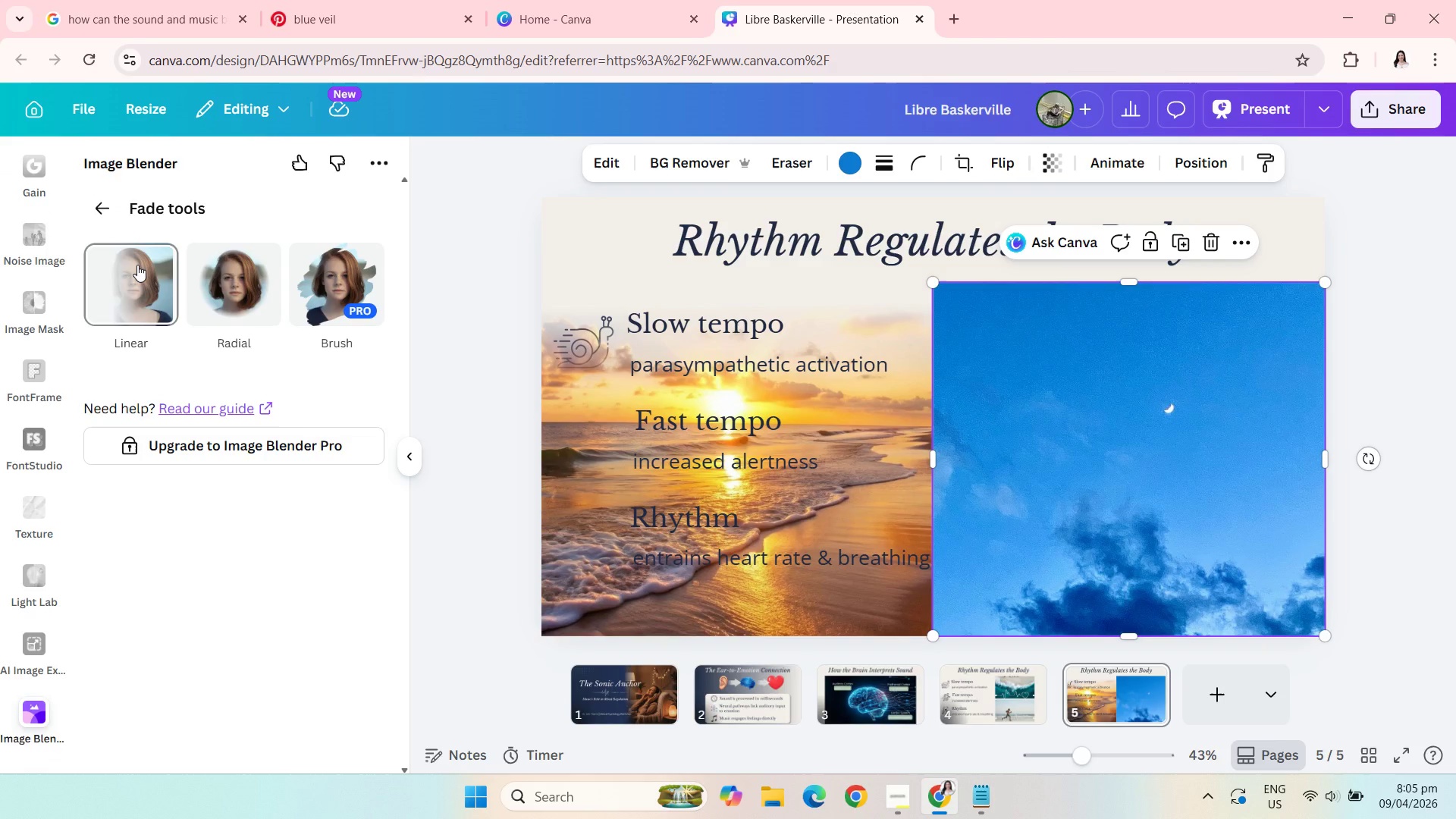 
left_click([137, 265])
 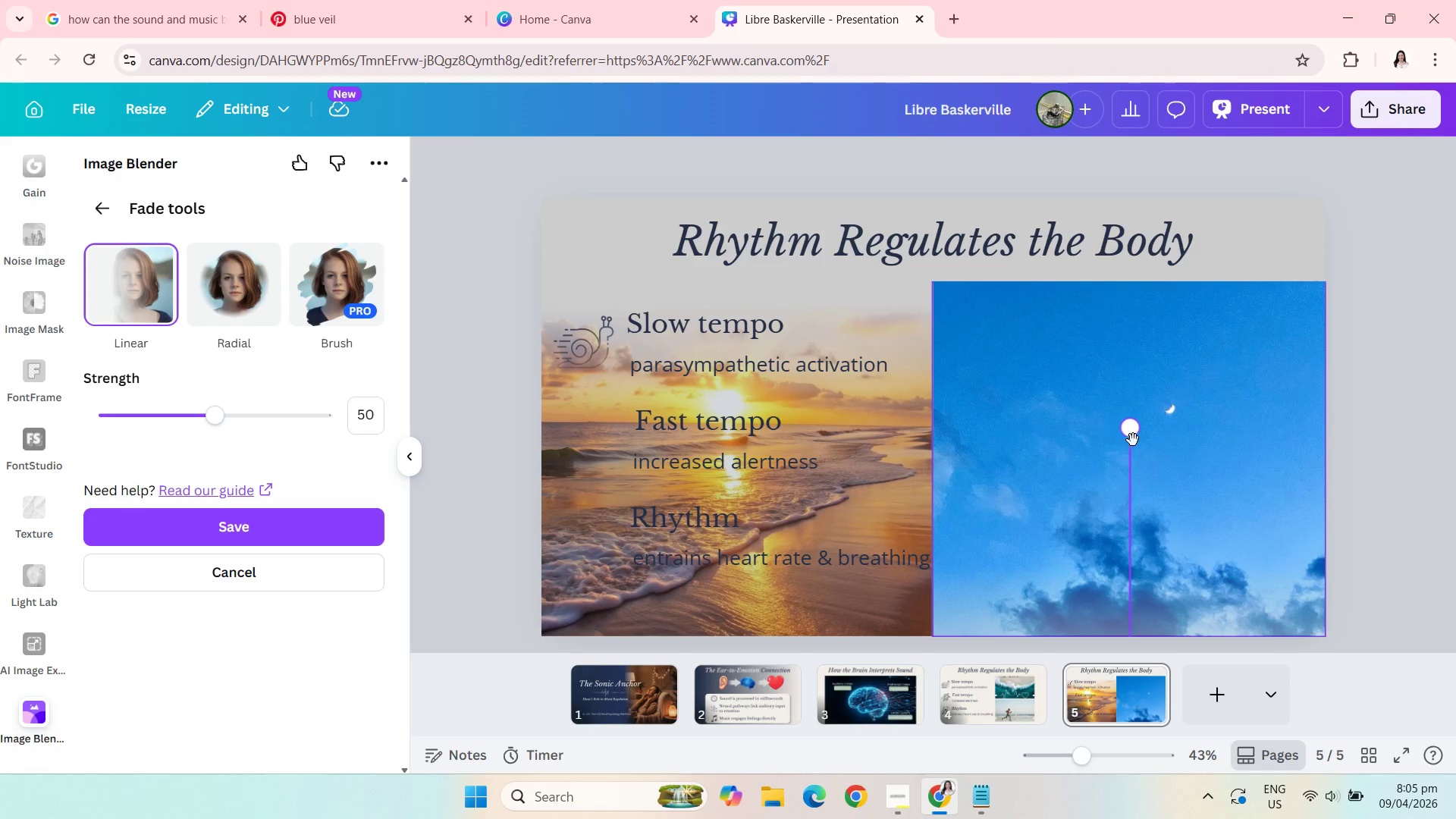 
left_click_drag(start_coordinate=[1134, 443], to_coordinate=[1103, 304])
 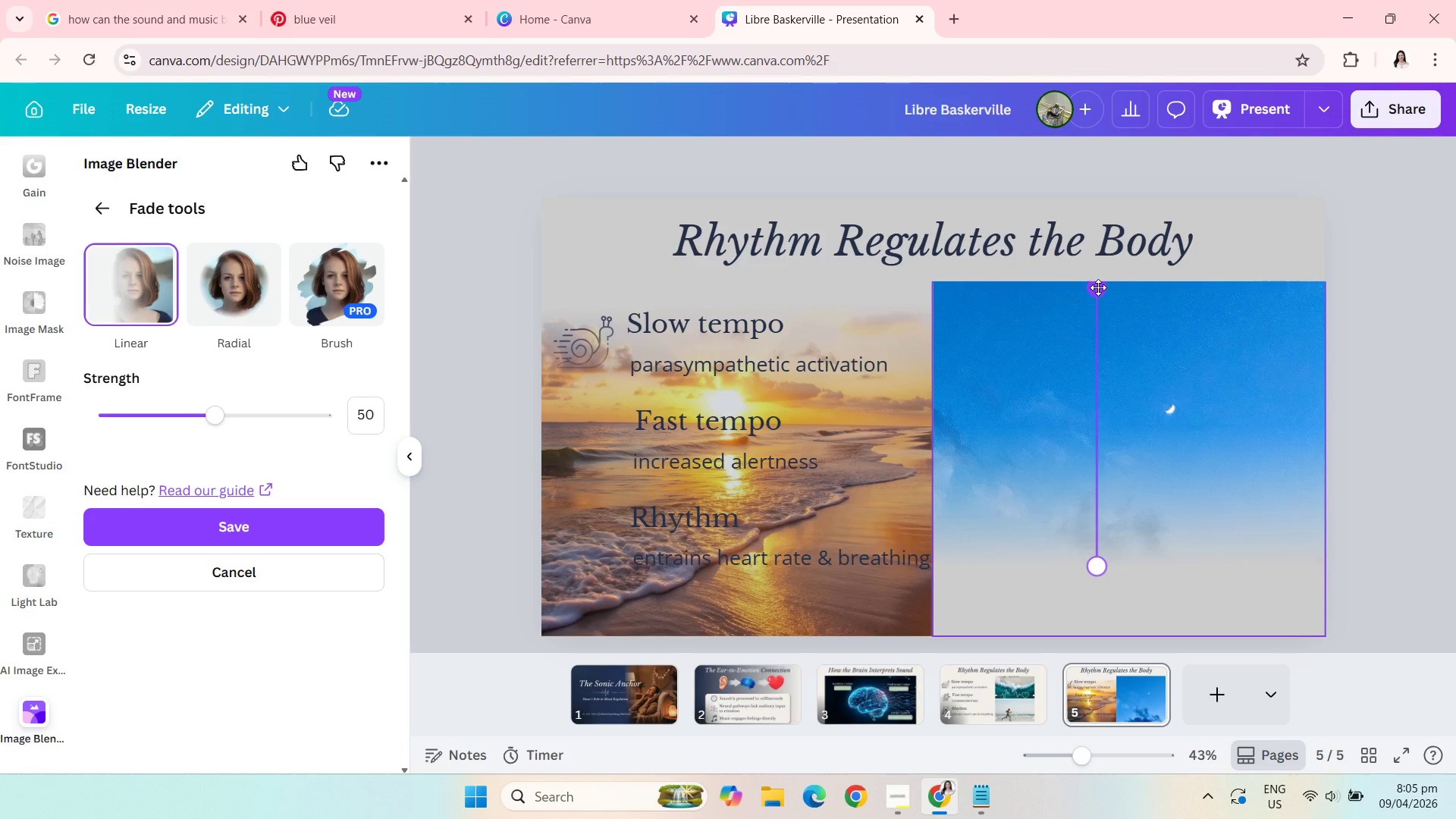 
left_click_drag(start_coordinate=[1098, 287], to_coordinate=[1090, 604])
 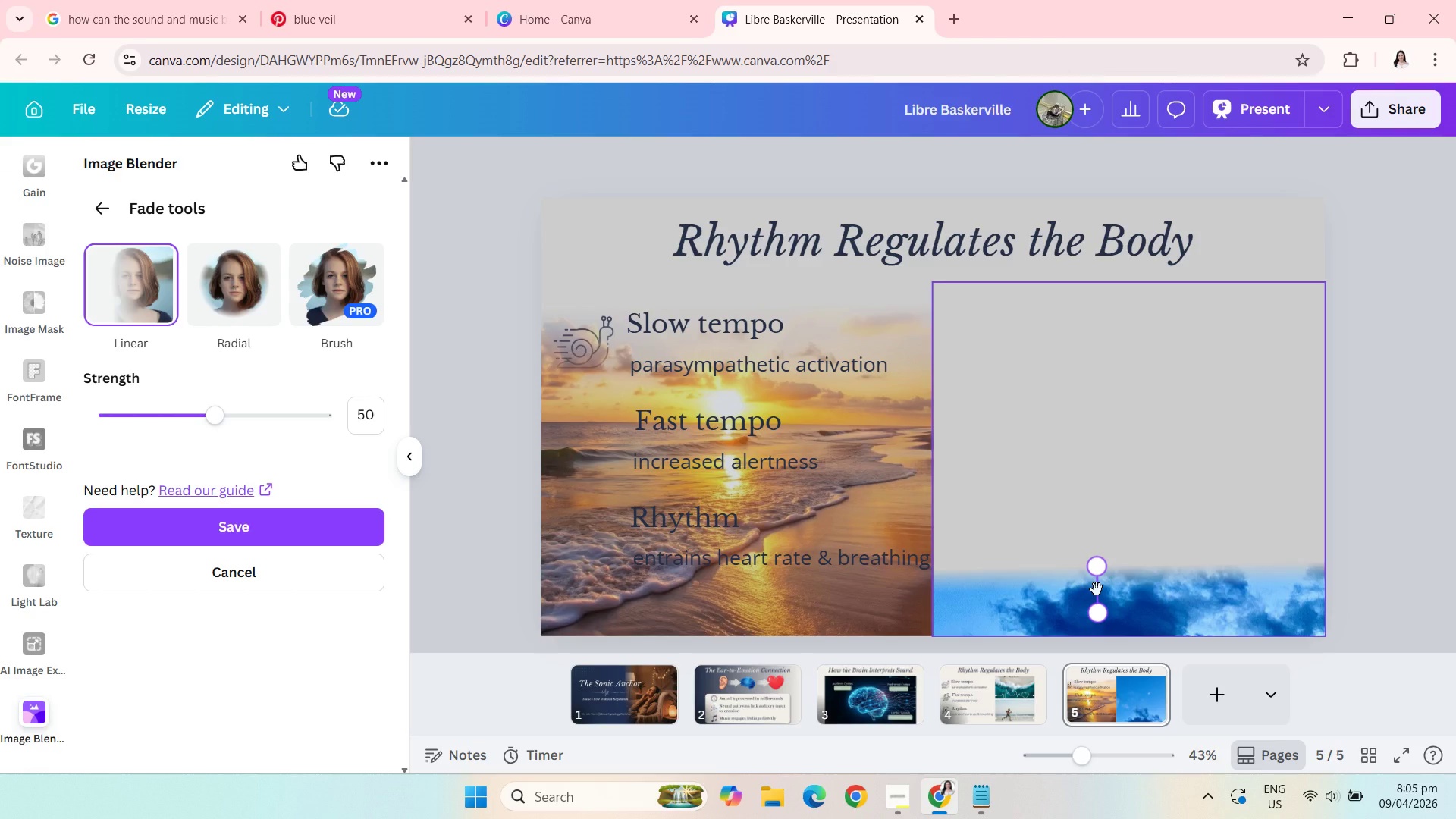 
left_click_drag(start_coordinate=[1097, 589], to_coordinate=[1101, 335])
 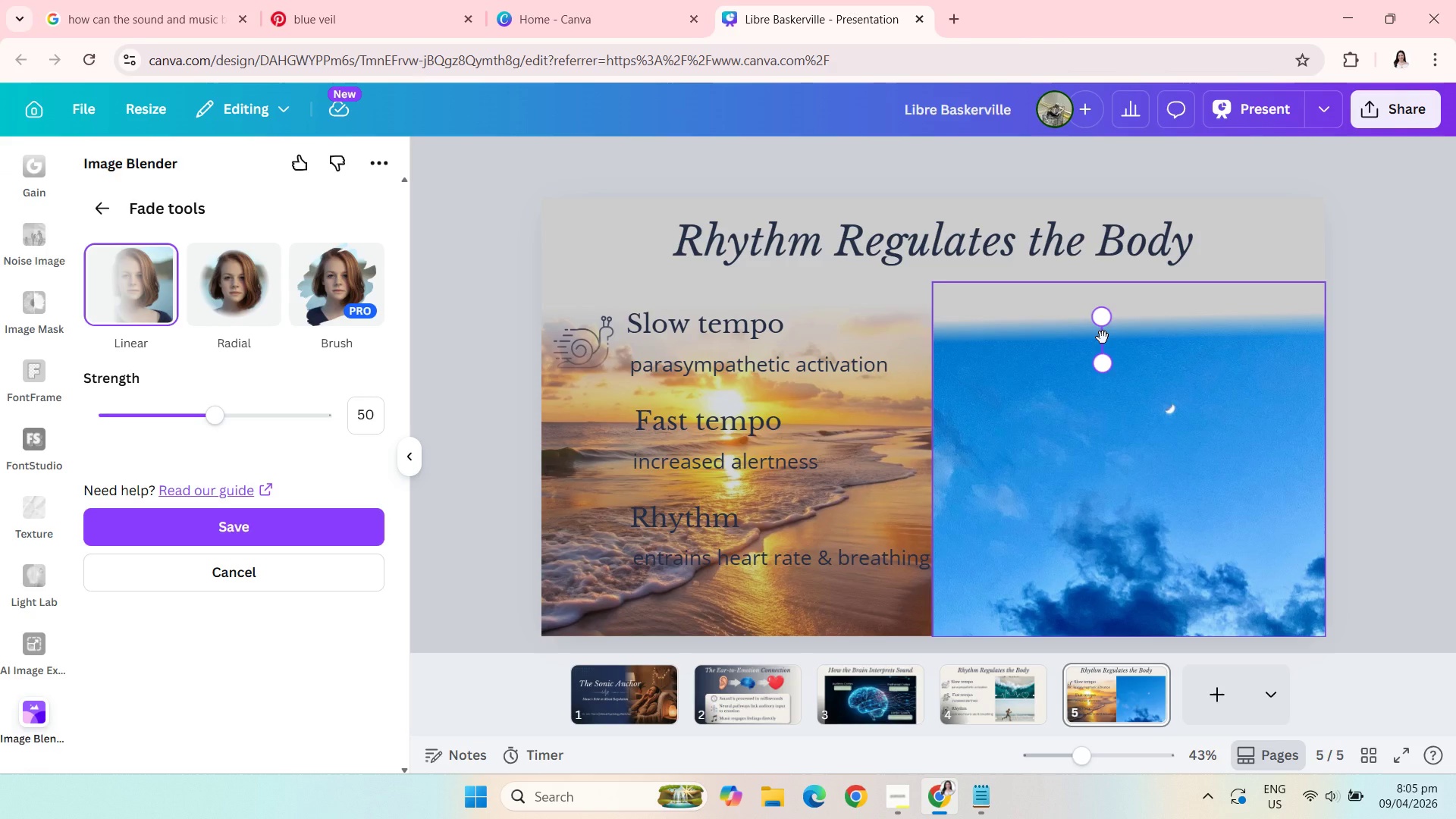 
left_click_drag(start_coordinate=[1103, 337], to_coordinate=[1103, 331])
 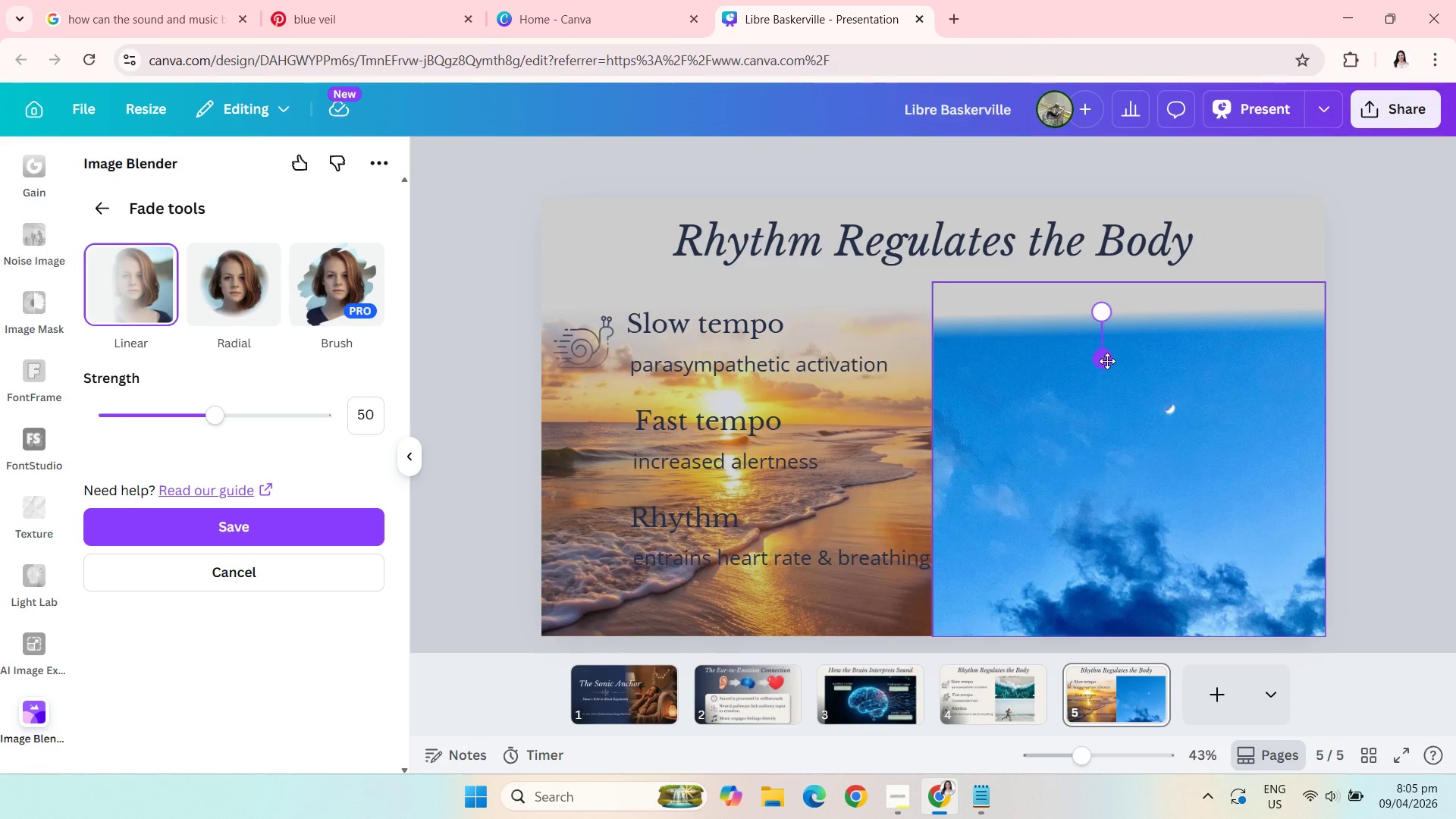 
left_click_drag(start_coordinate=[1107, 361], to_coordinate=[1097, 421])
 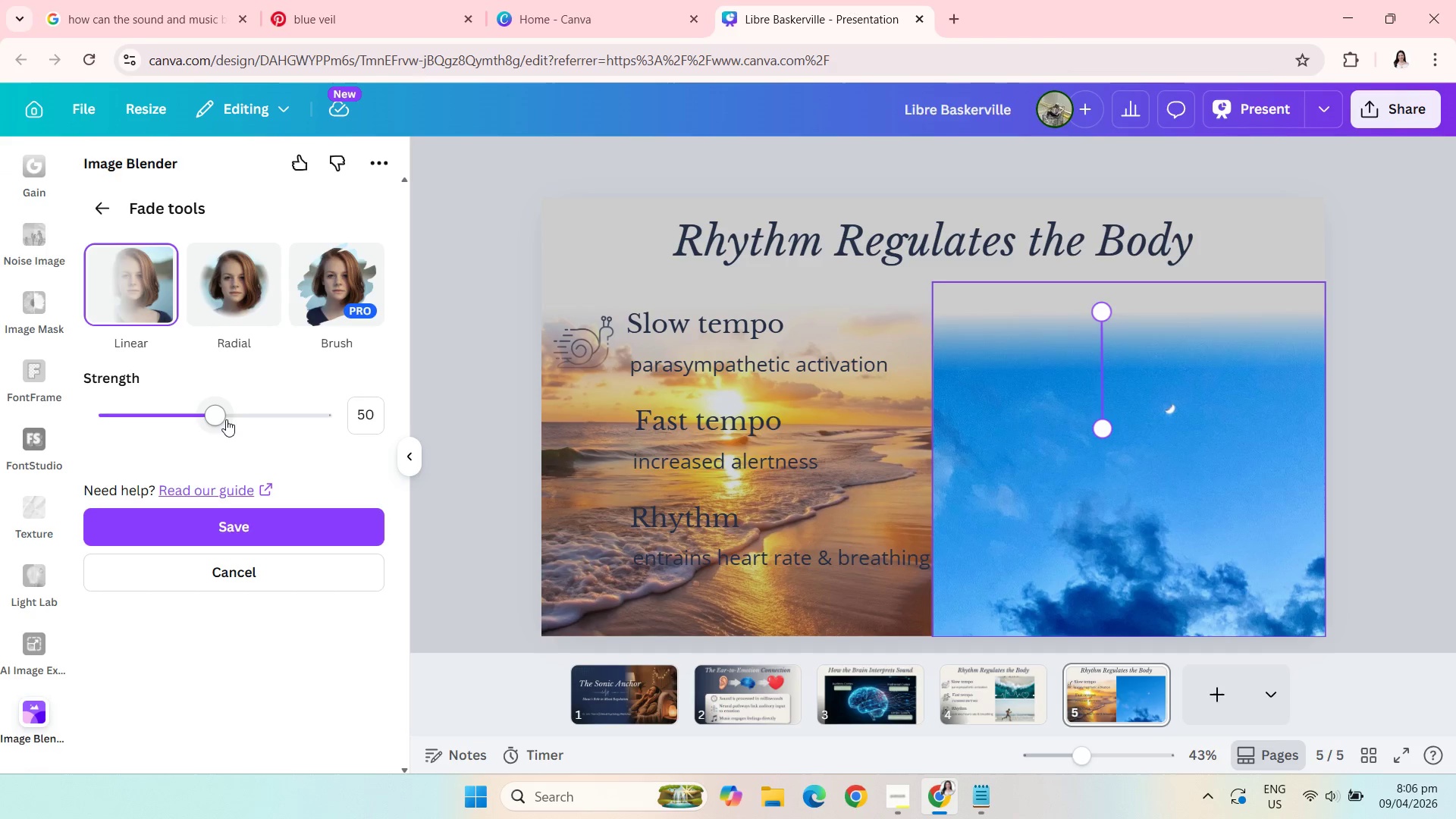 
left_click_drag(start_coordinate=[218, 419], to_coordinate=[136, 400])
 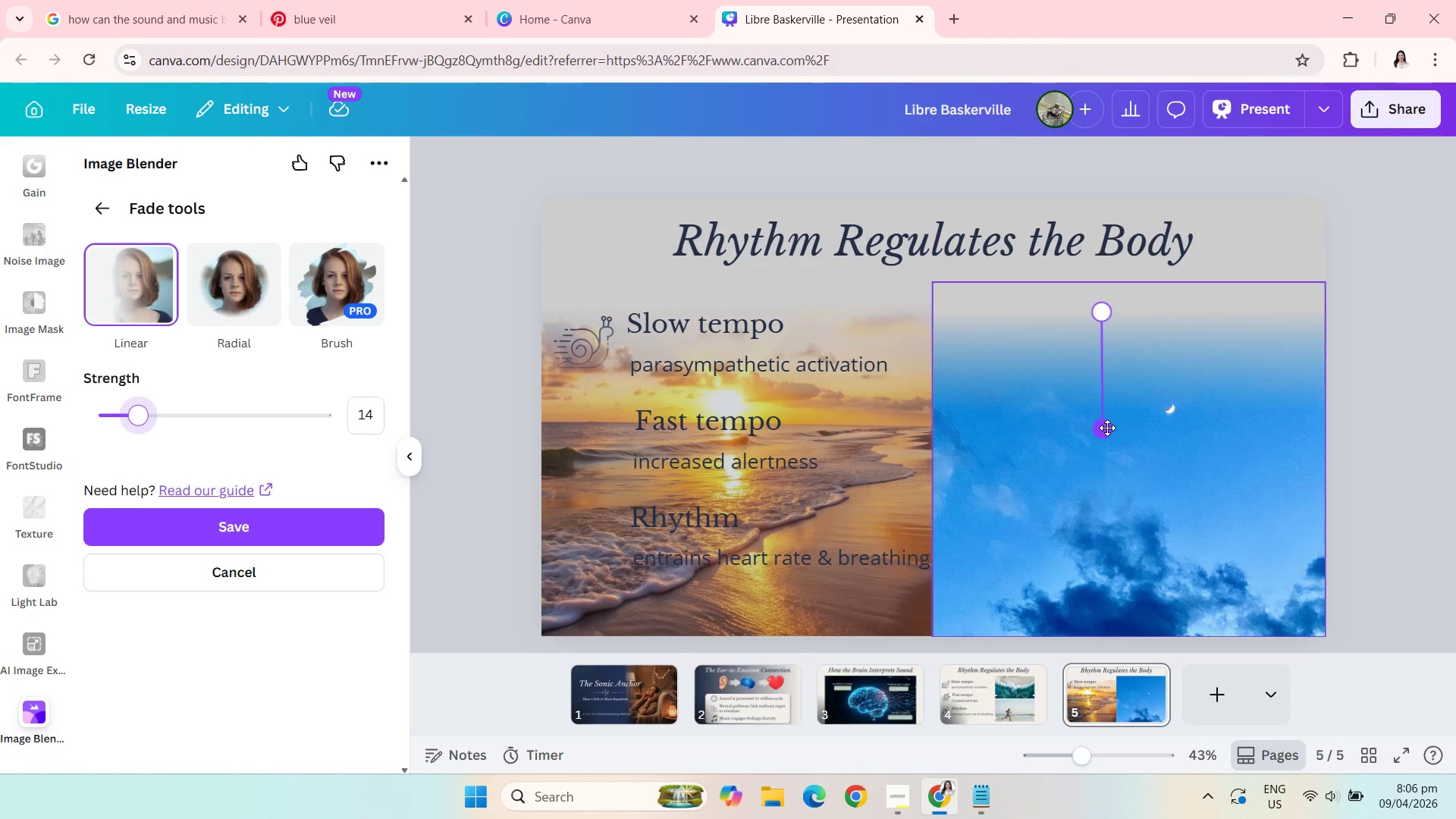 
left_click_drag(start_coordinate=[1109, 433], to_coordinate=[1099, 408])
 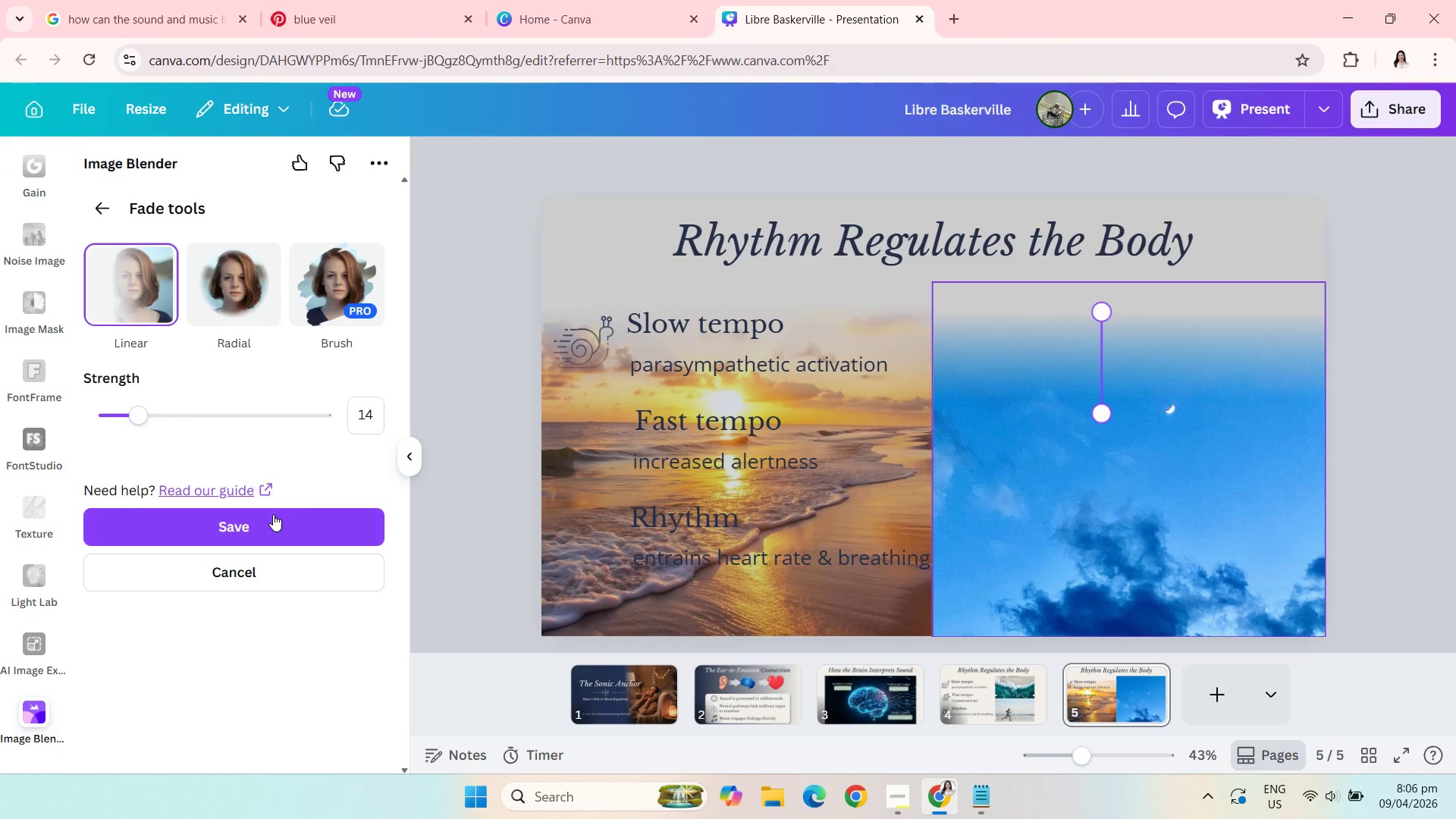 
left_click([259, 524])
 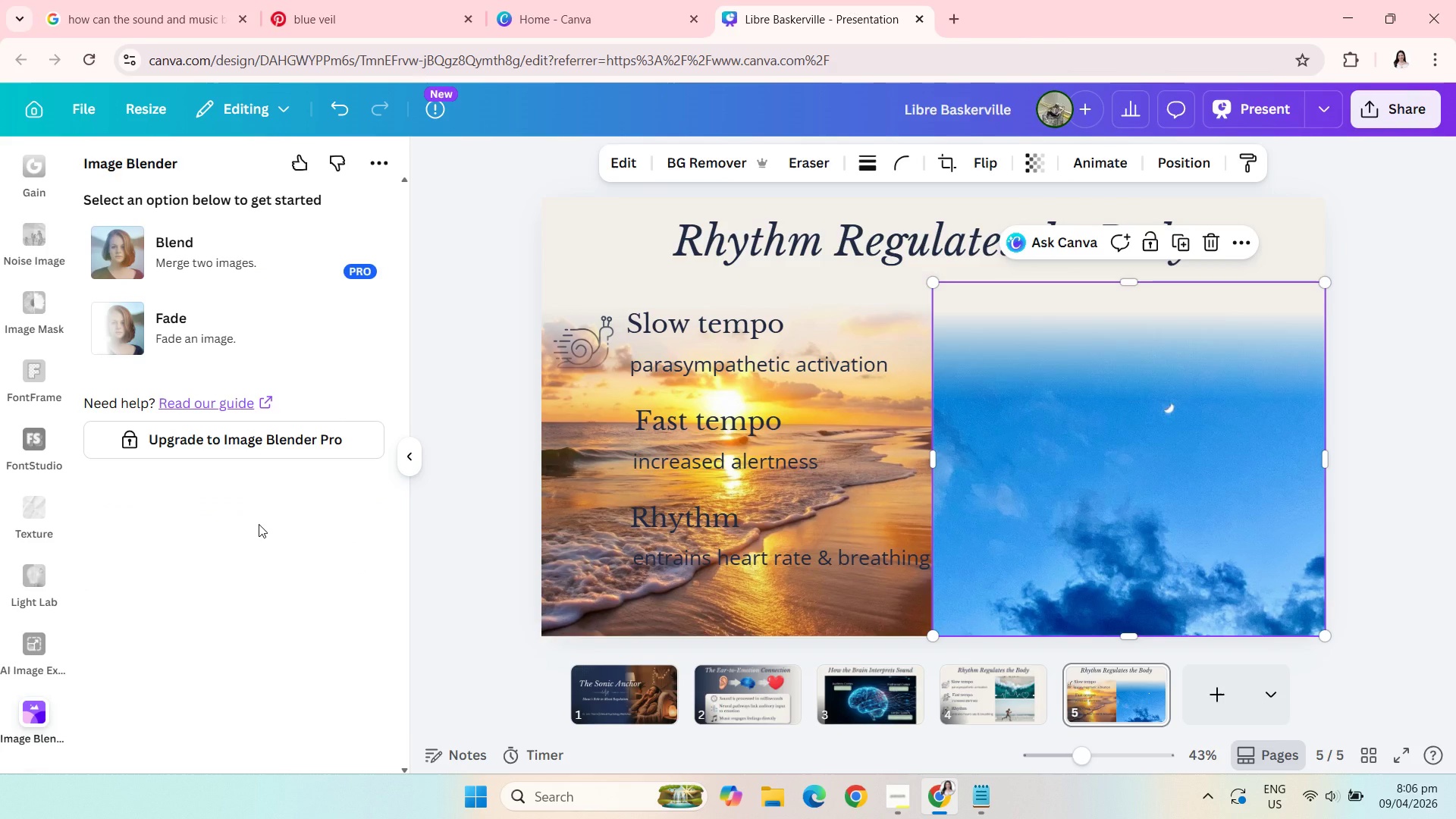 
wait(8.31)
 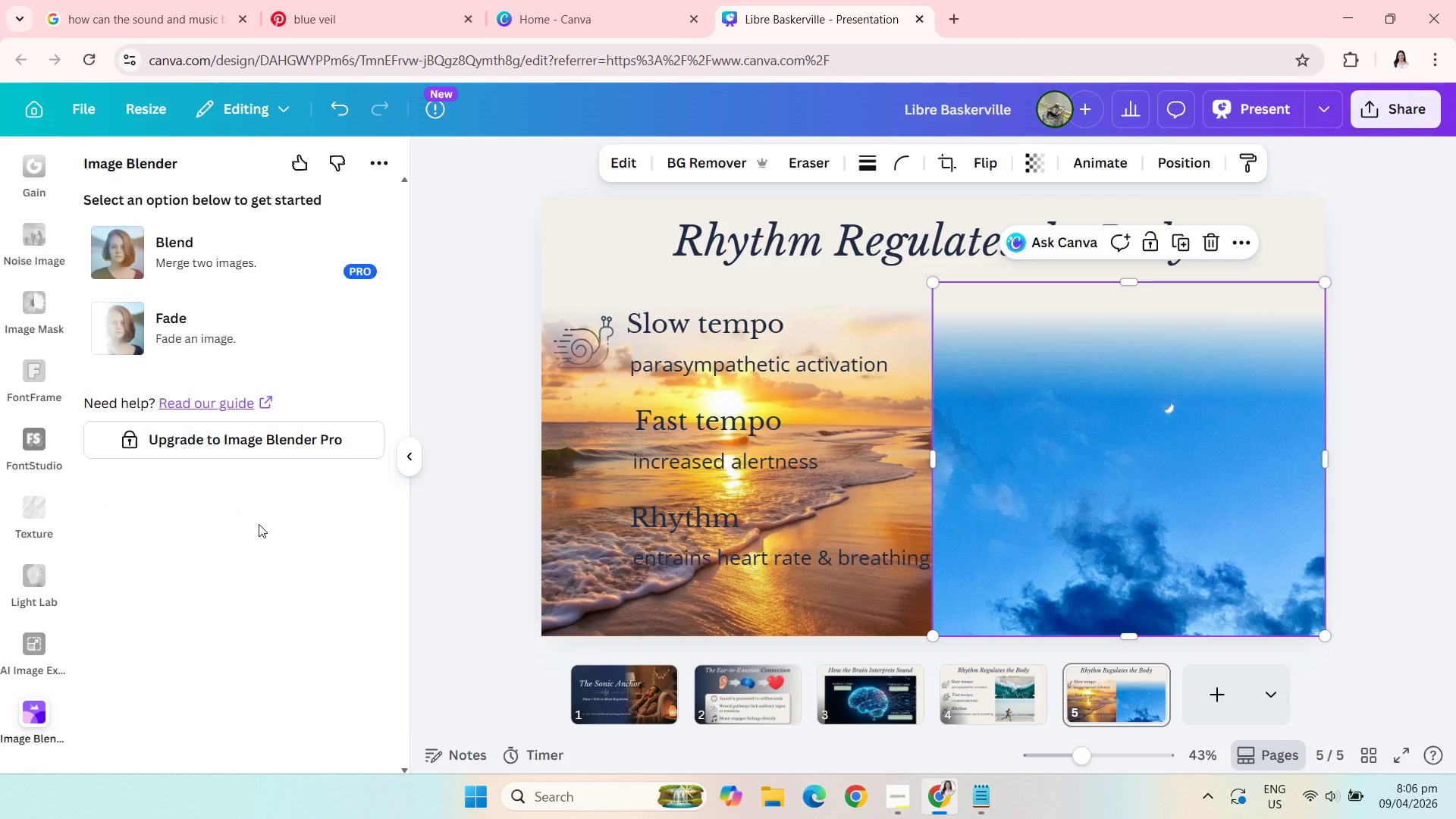 
left_click([502, 379])
 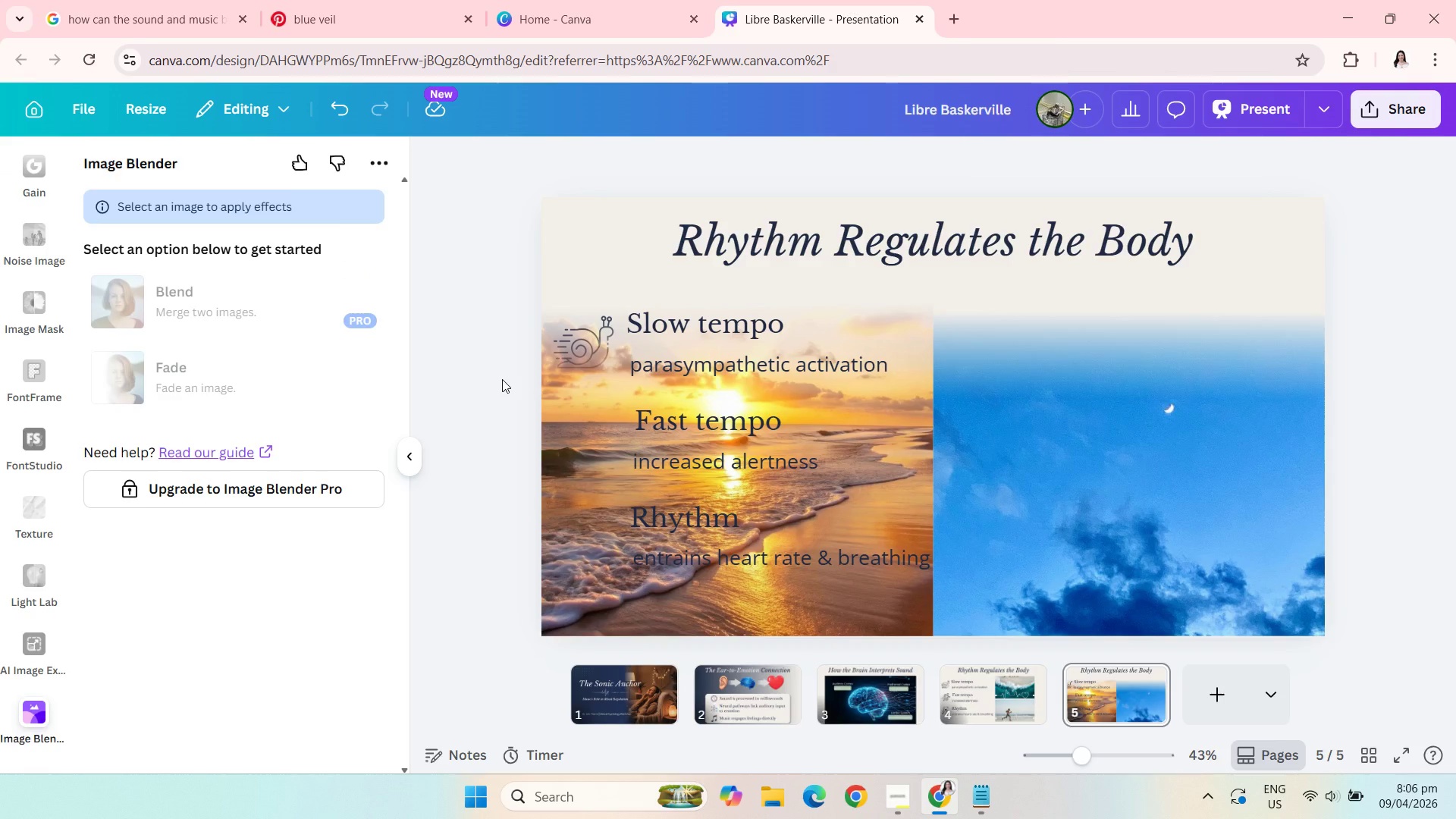 
wait(37.91)
 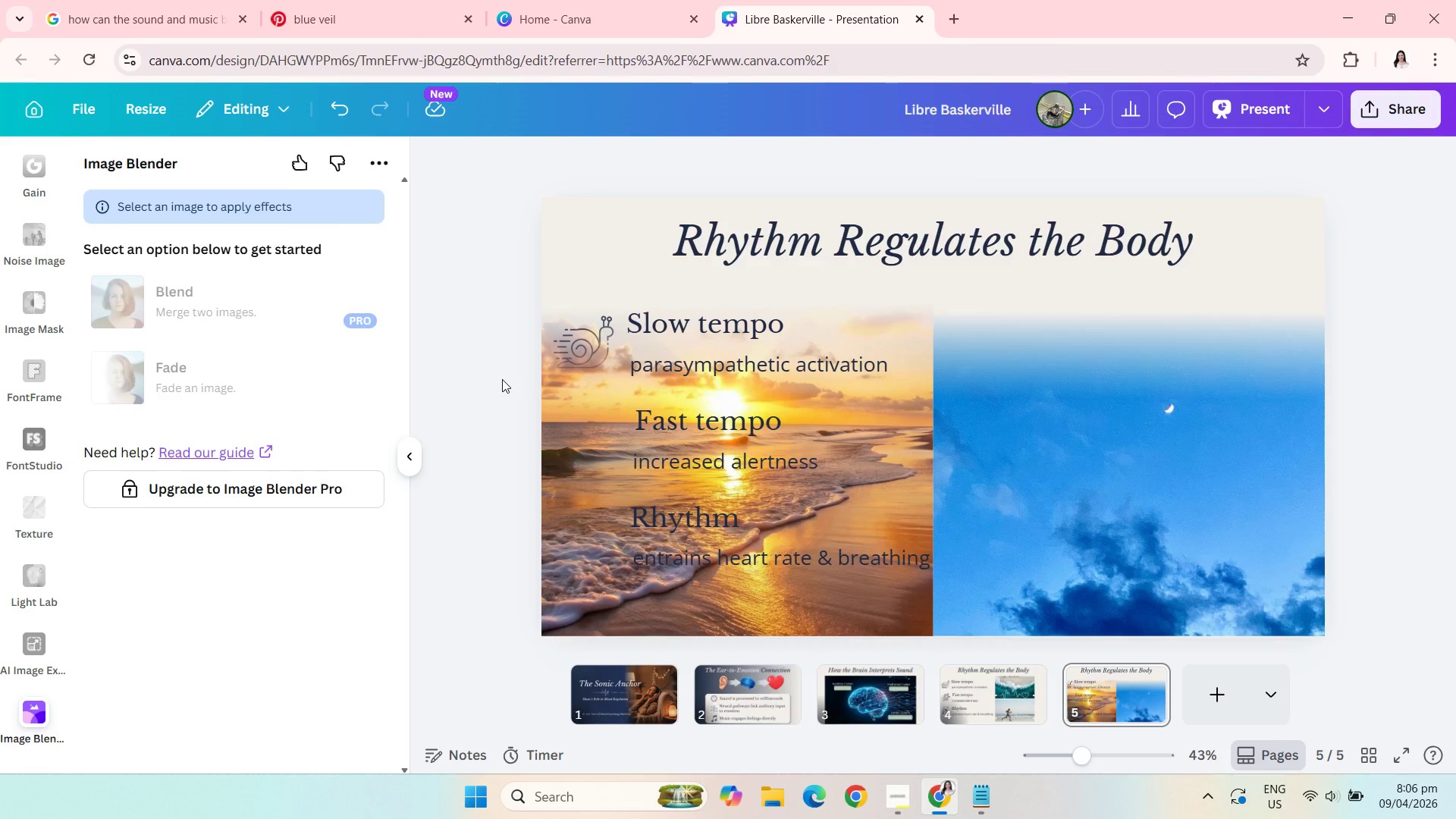 
left_click([368, 0])
 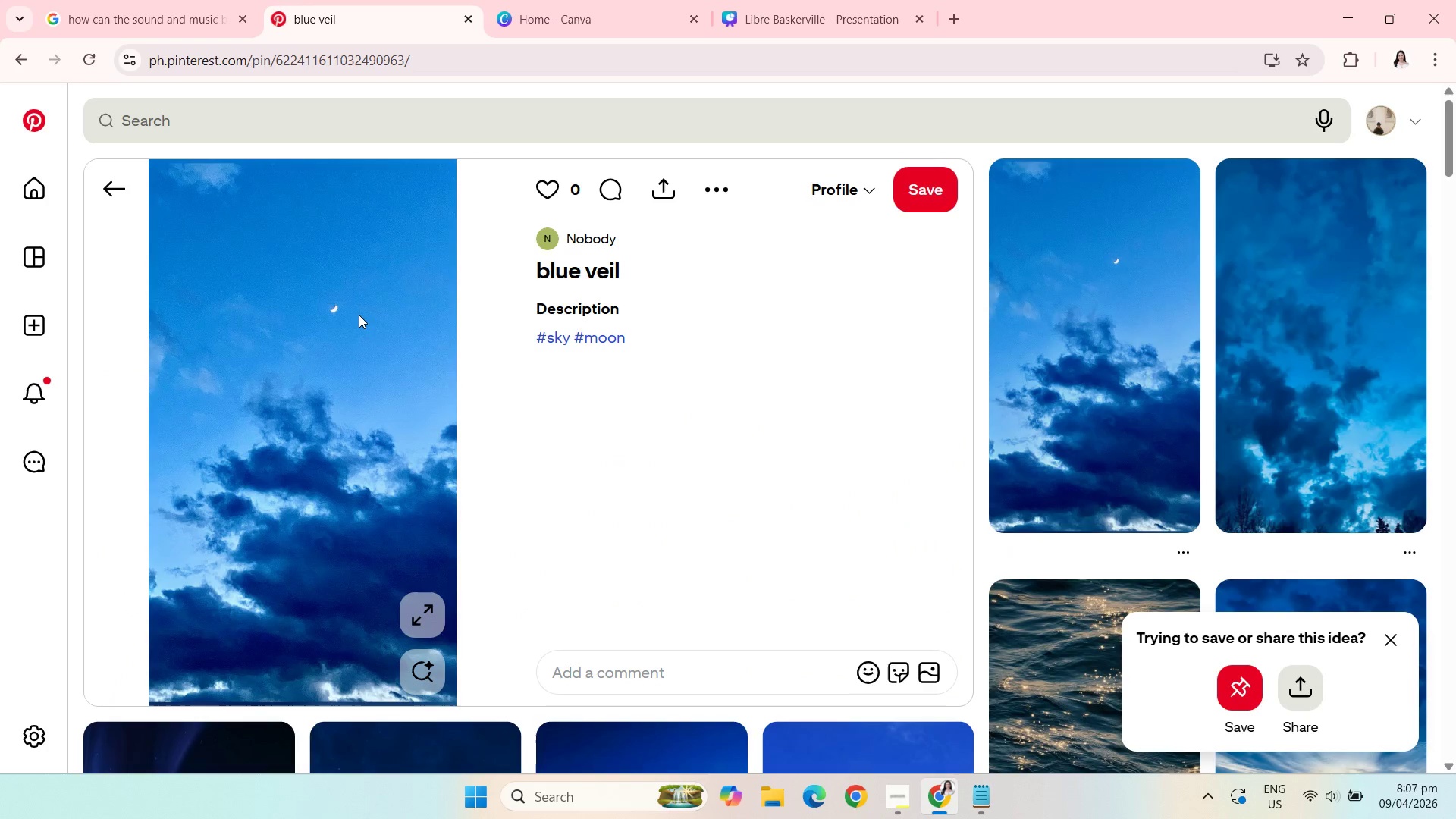 
left_click([101, 189])
 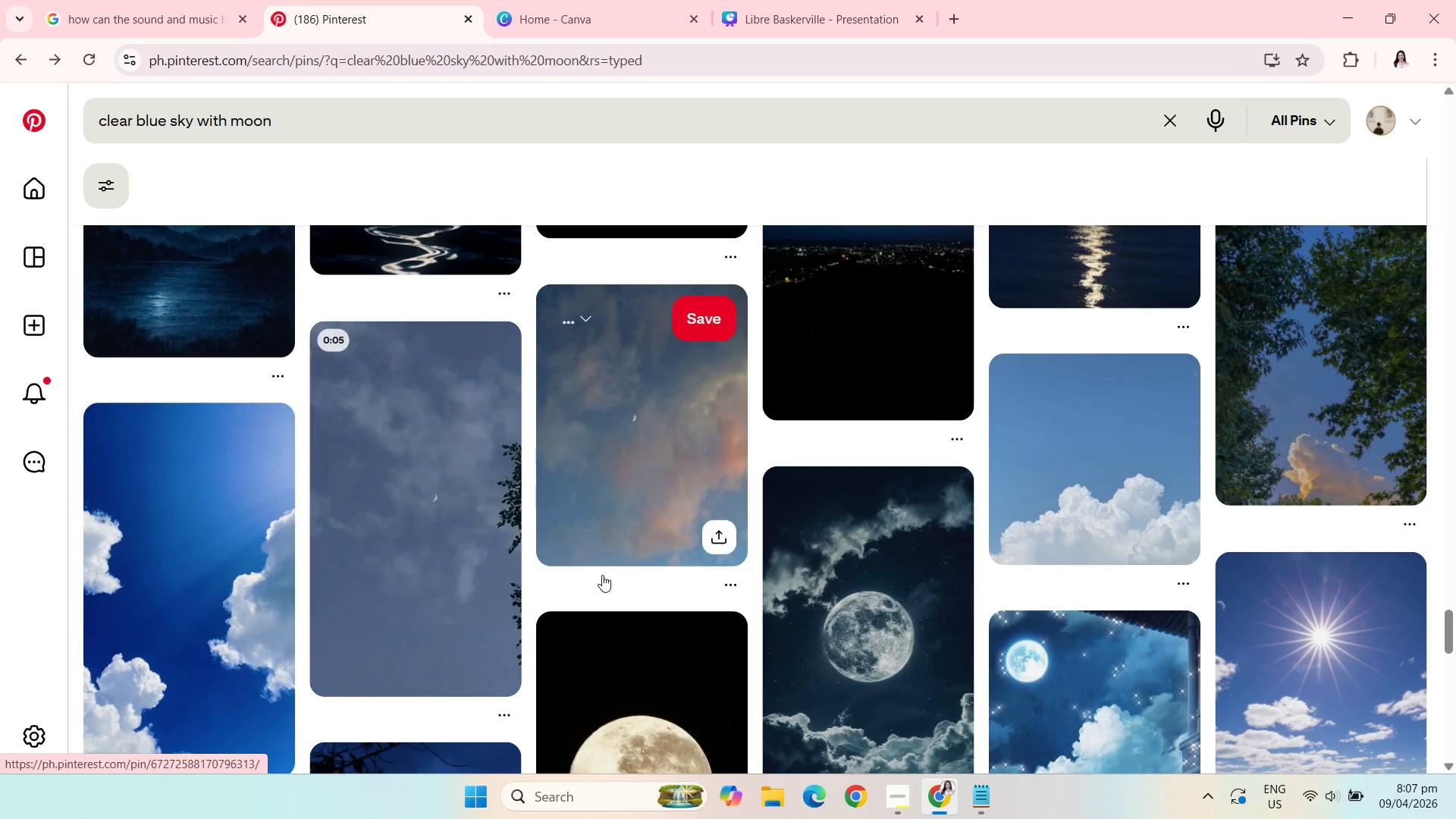 
wait(57.16)
 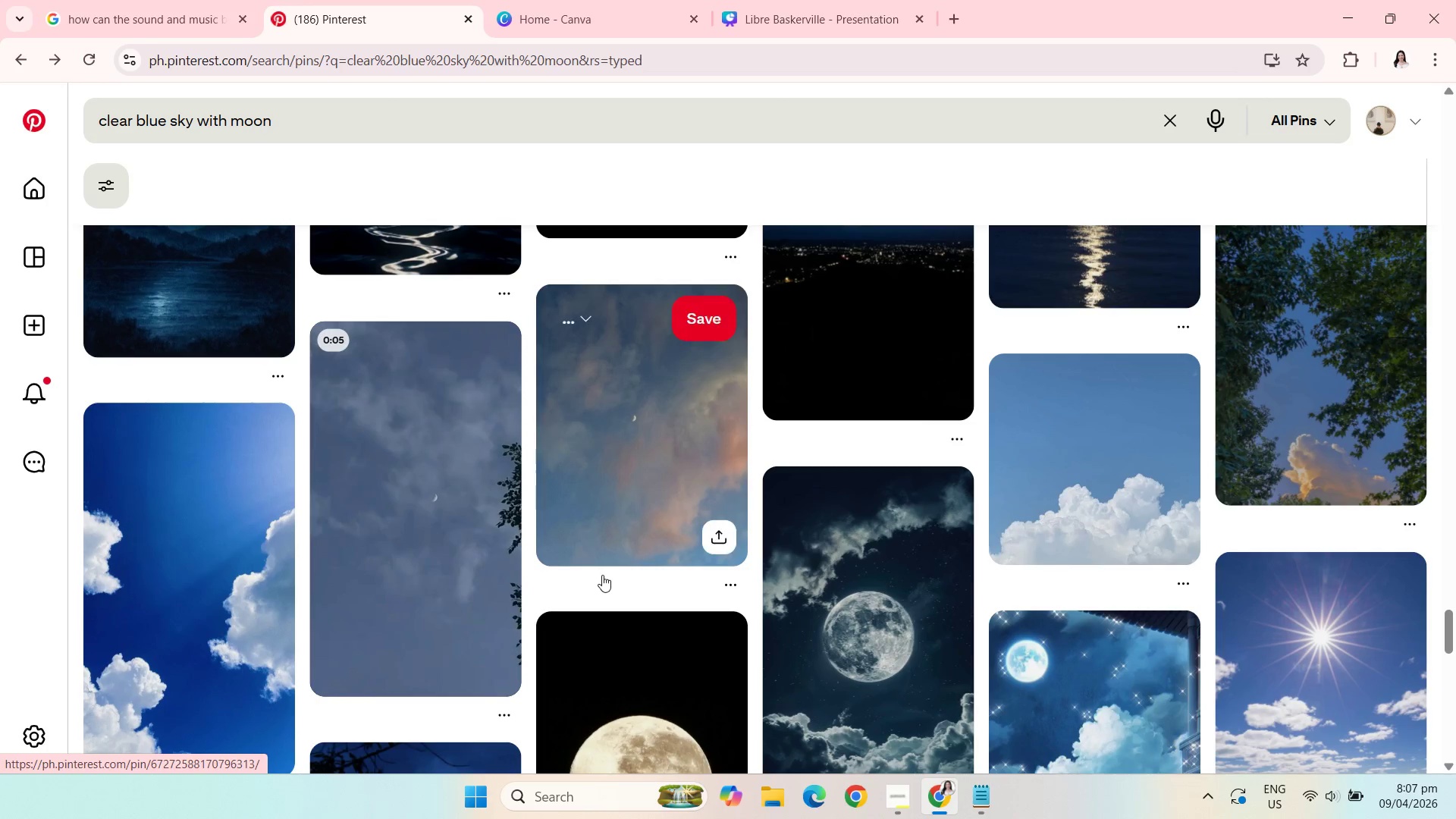 
left_click([16, 58])
 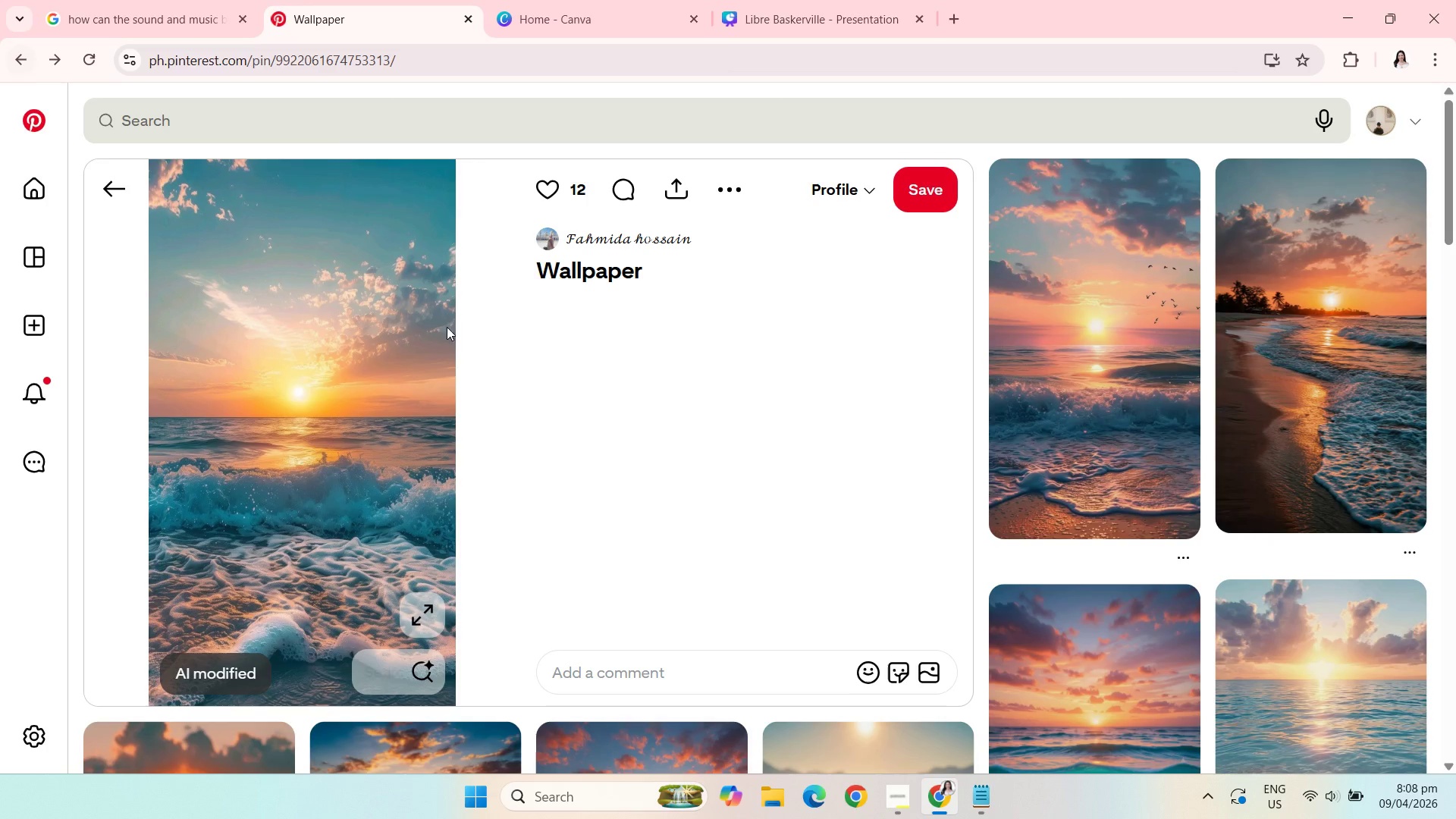 
mouse_move([672, 462])
 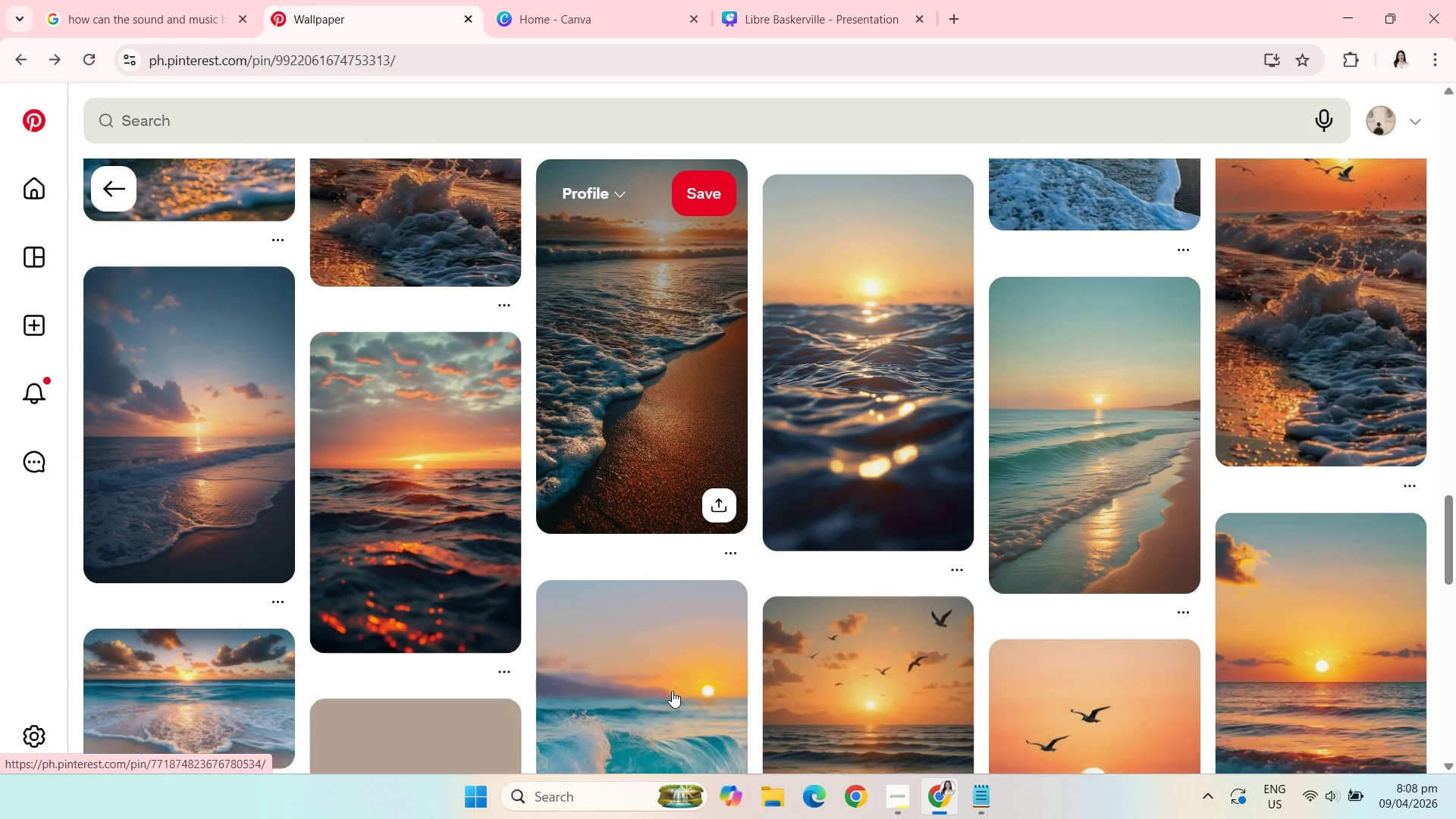 
wait(20.8)
 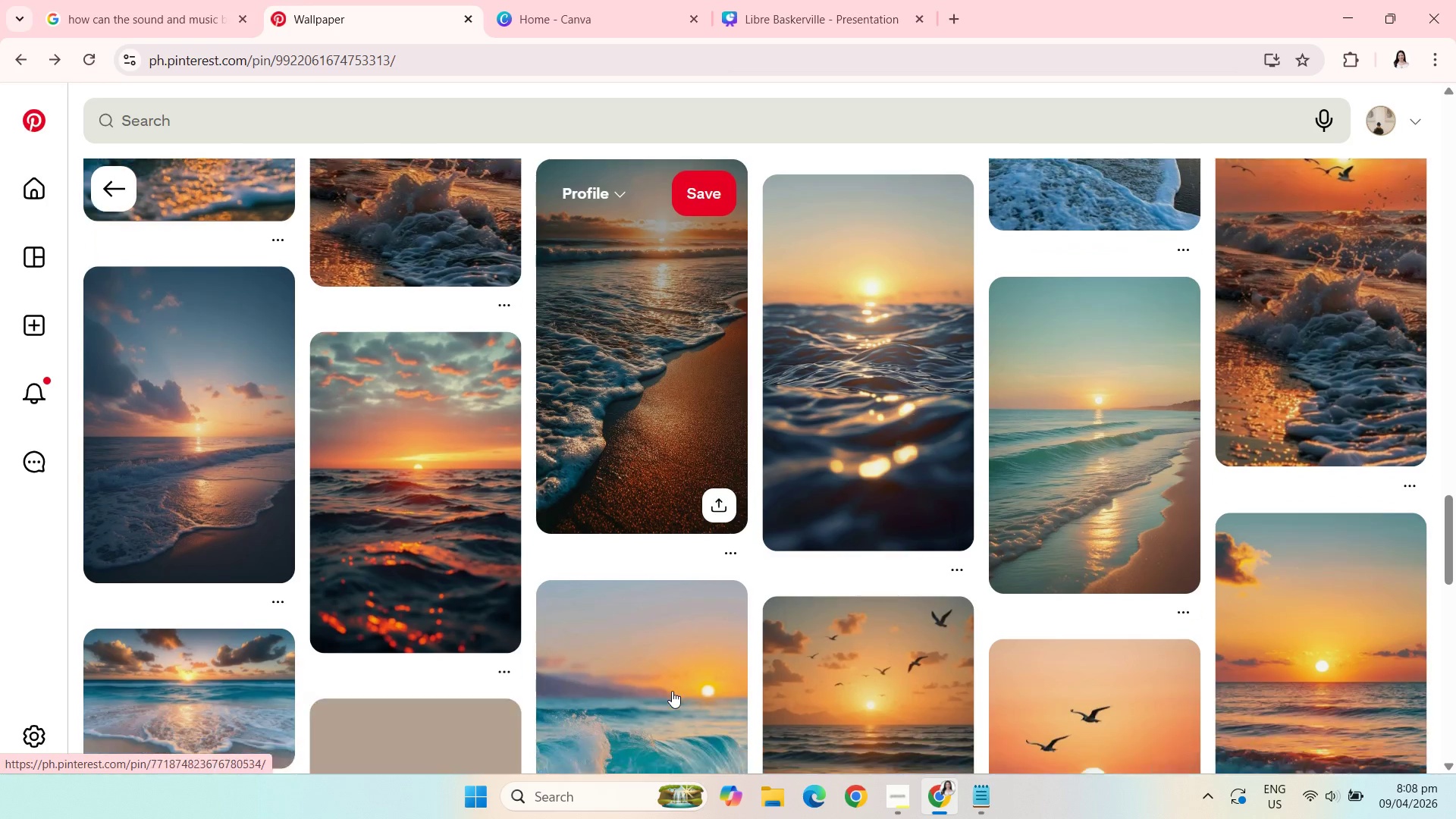 
left_click([196, 381])
 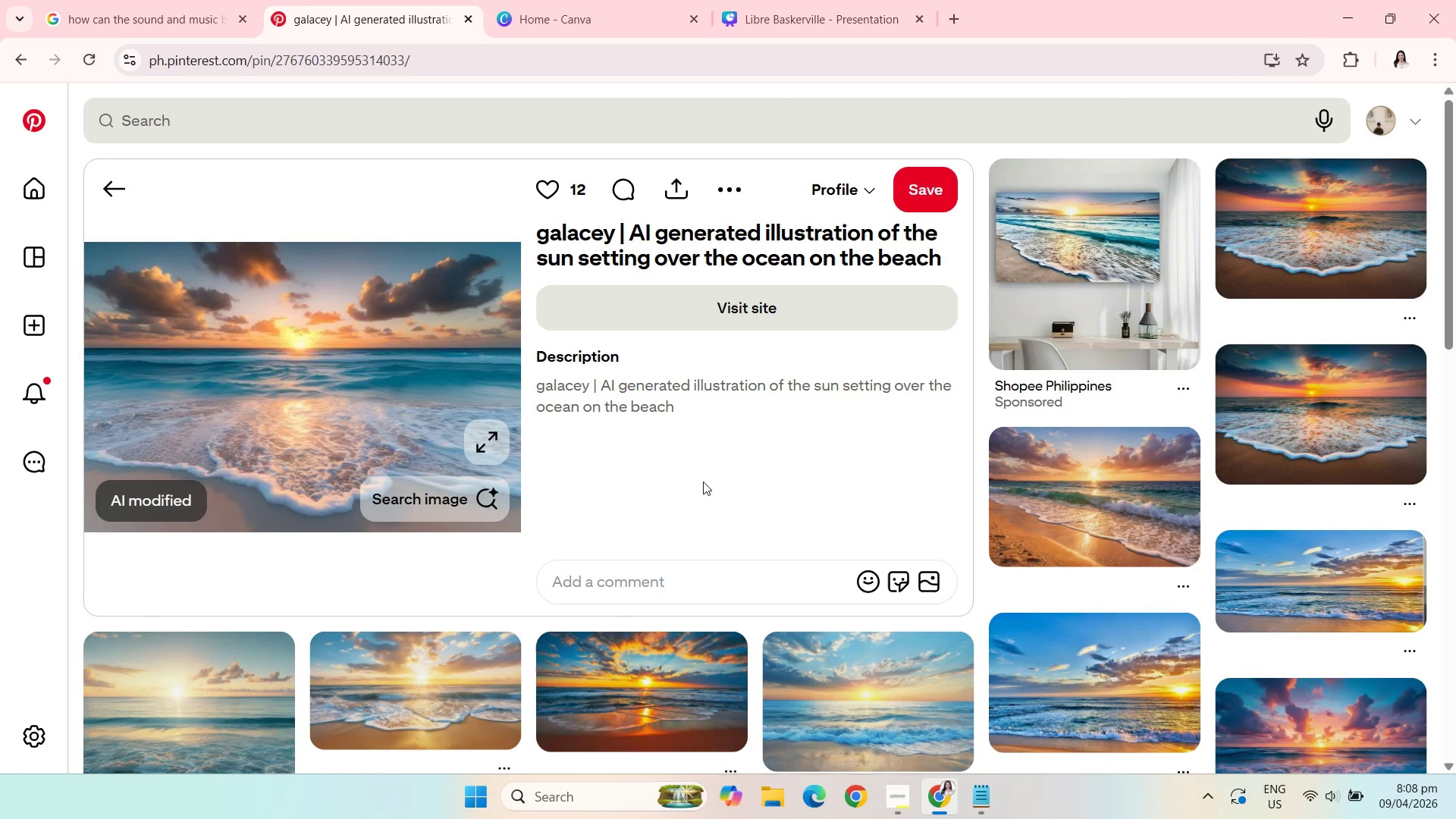 
wait(8.33)
 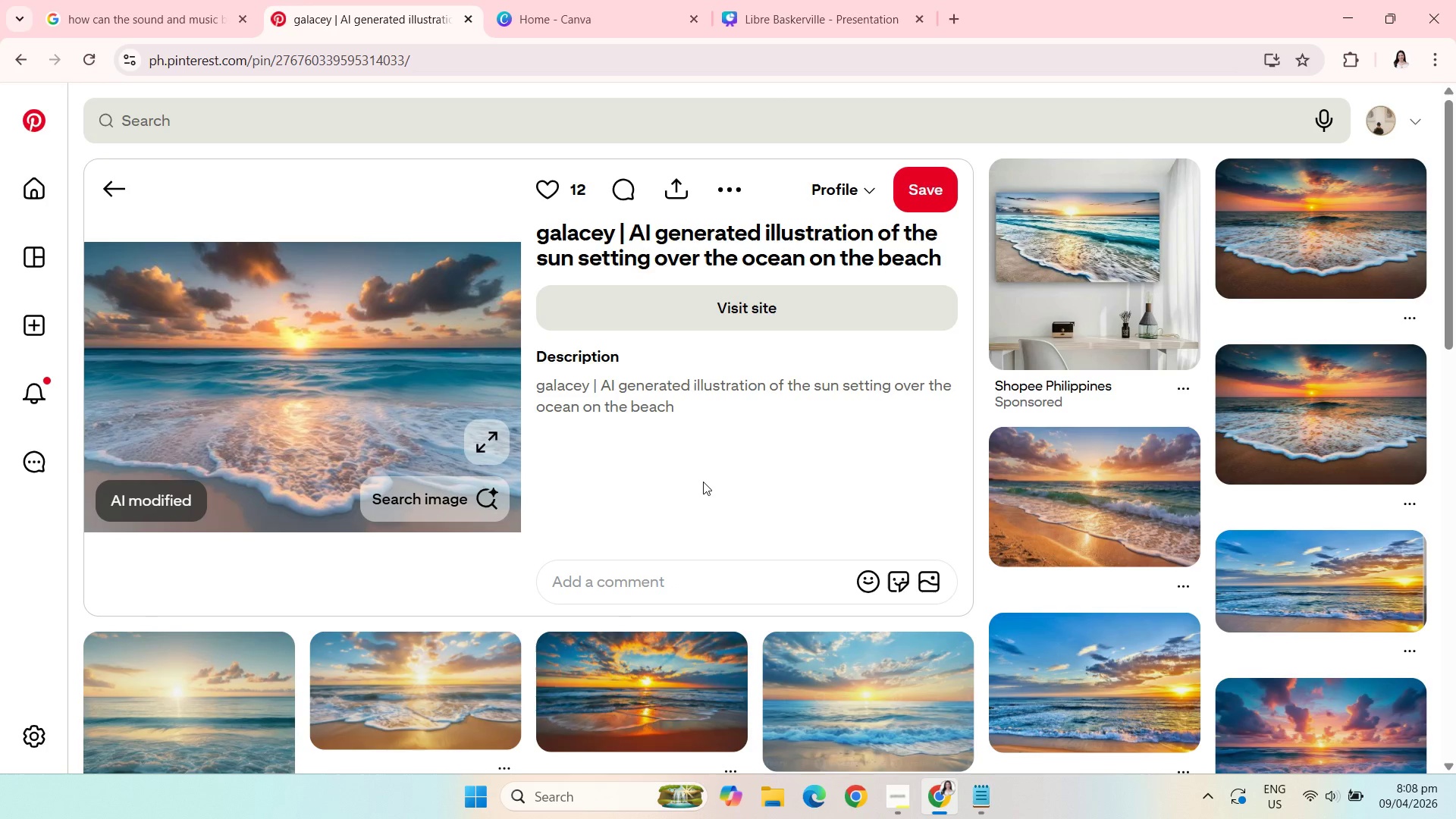 
left_click([1318, 589])
 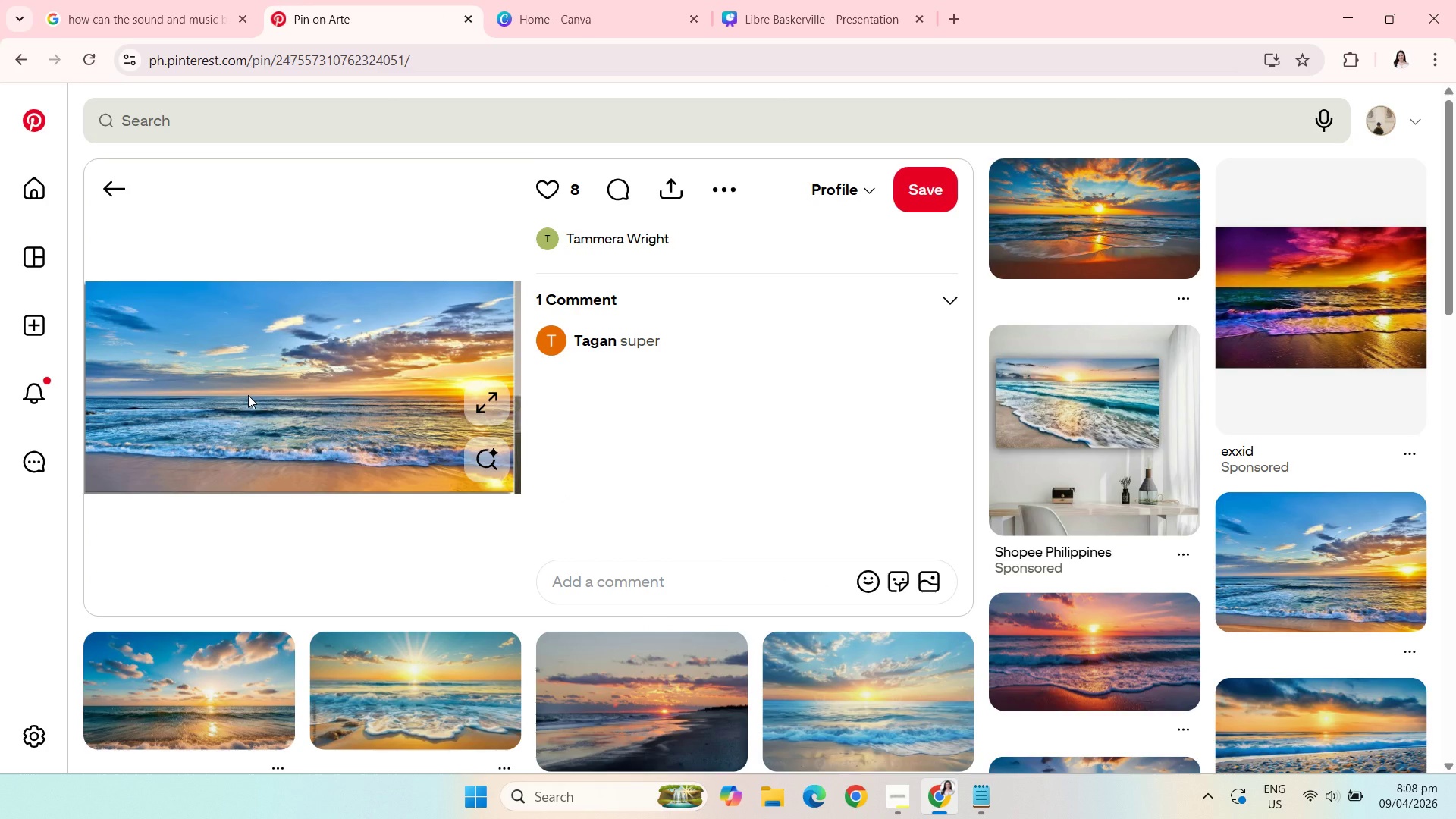 
wait(12.41)
 